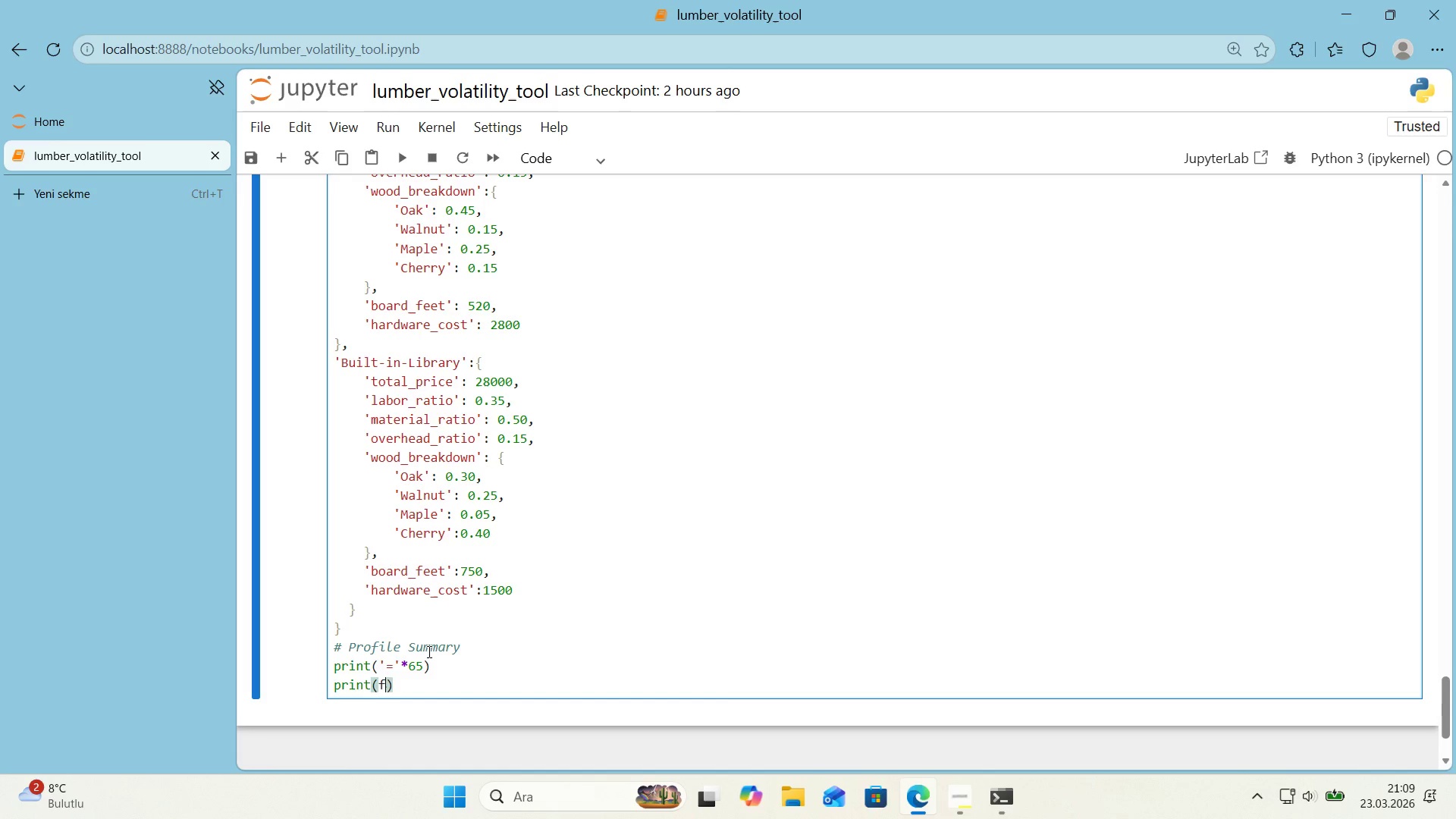 
key(F)
 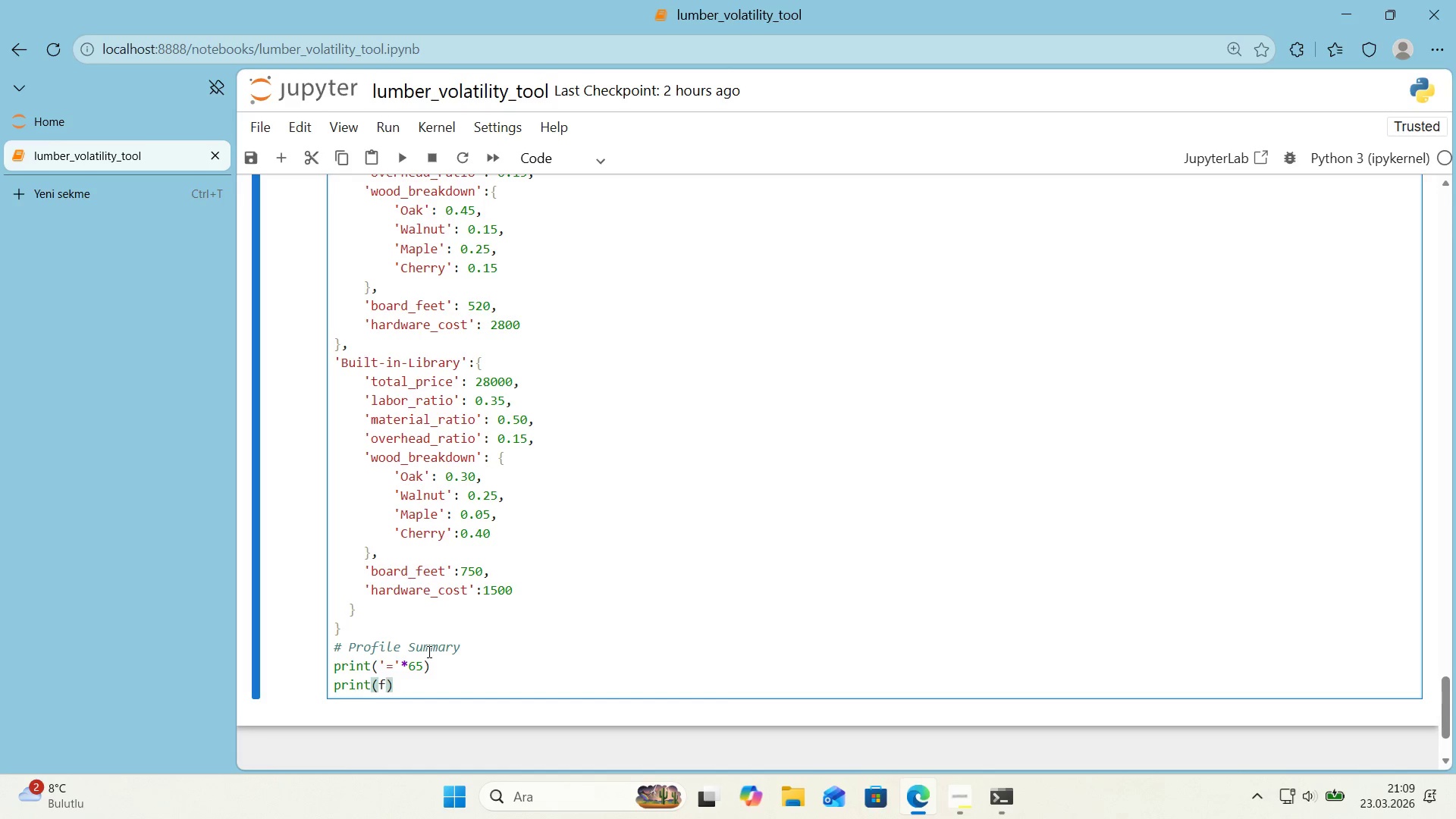 
key(Shift+ShiftRight)
 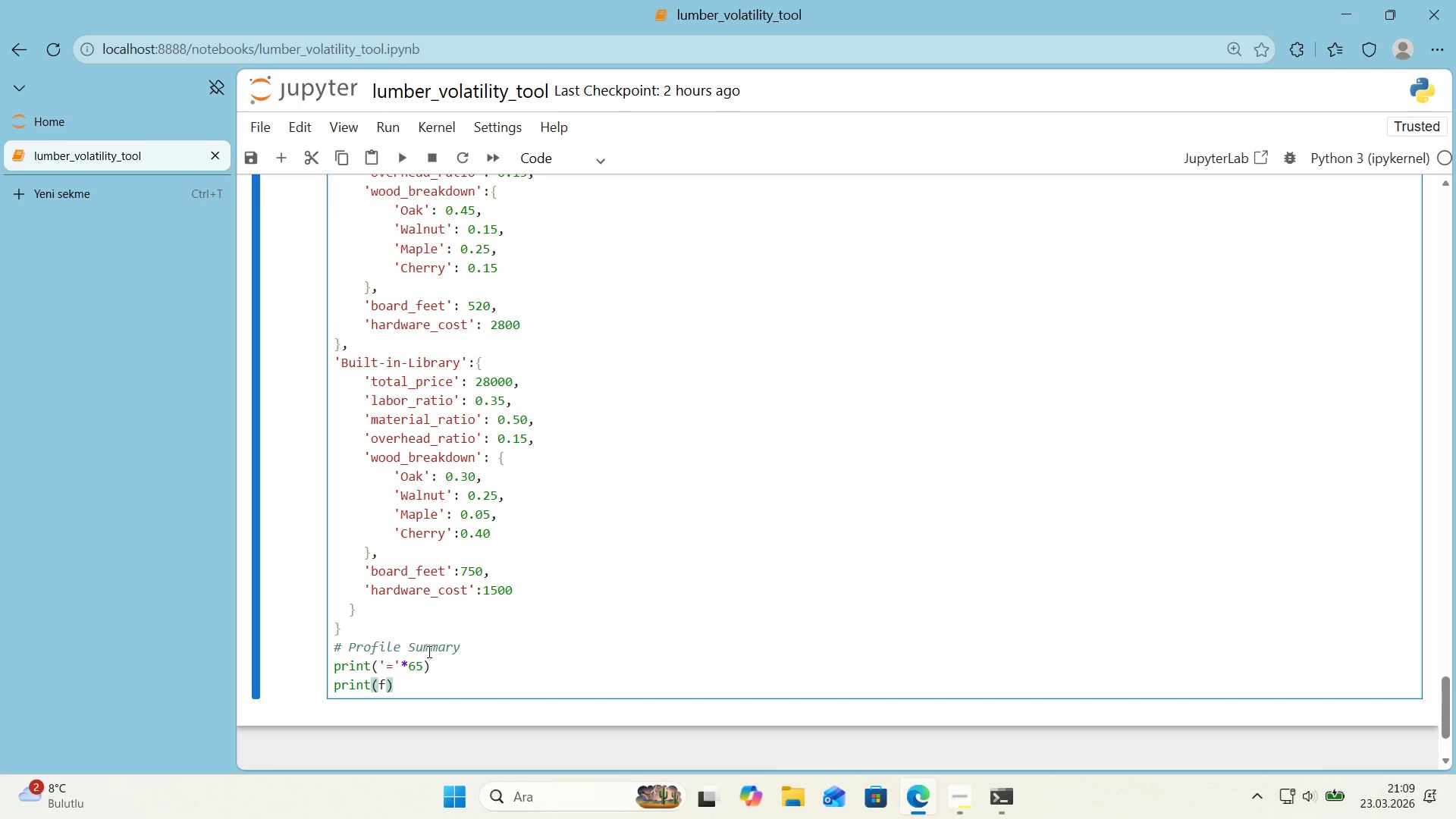 
key(Backquote)
 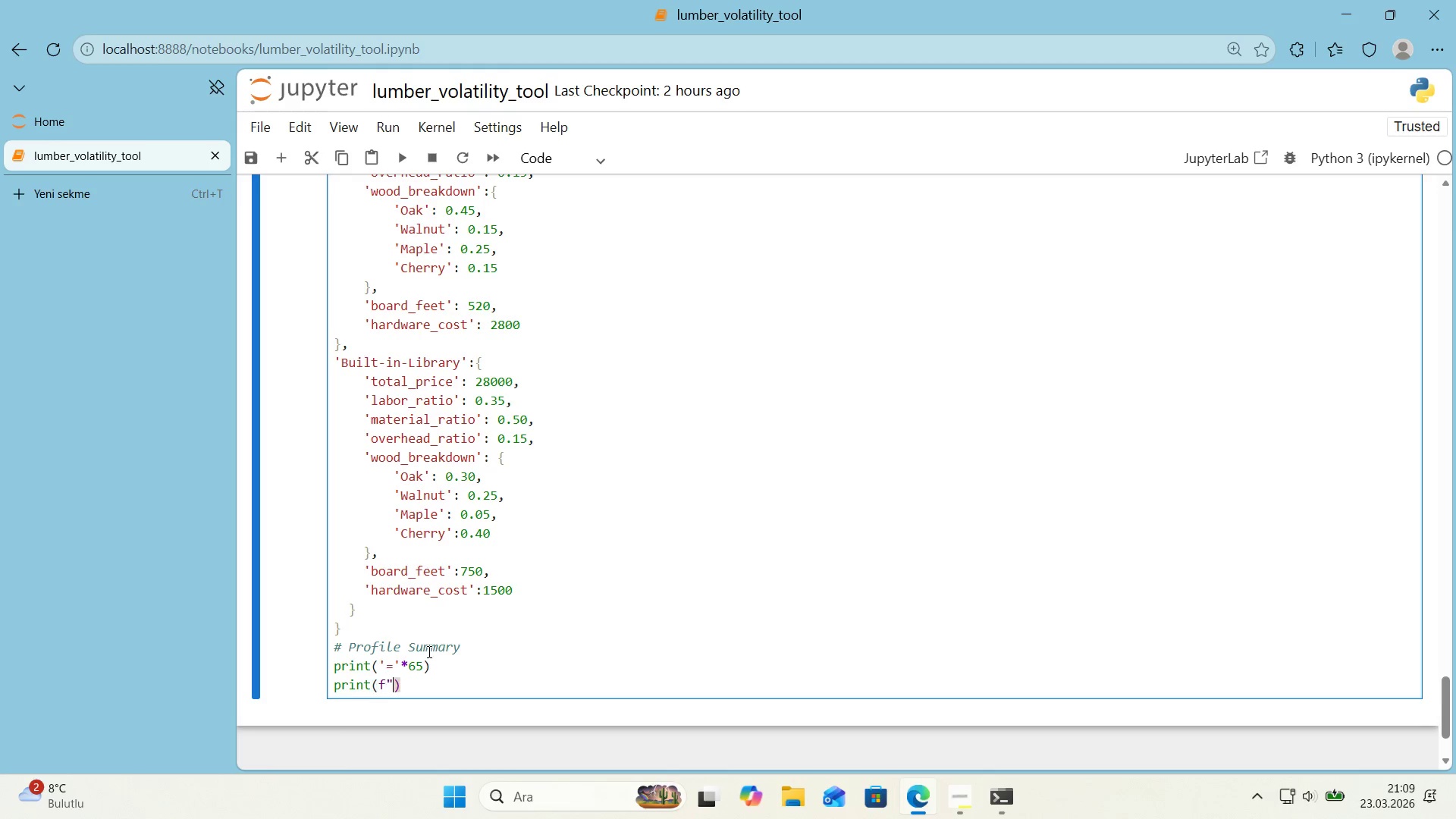 
key(Backquote)
 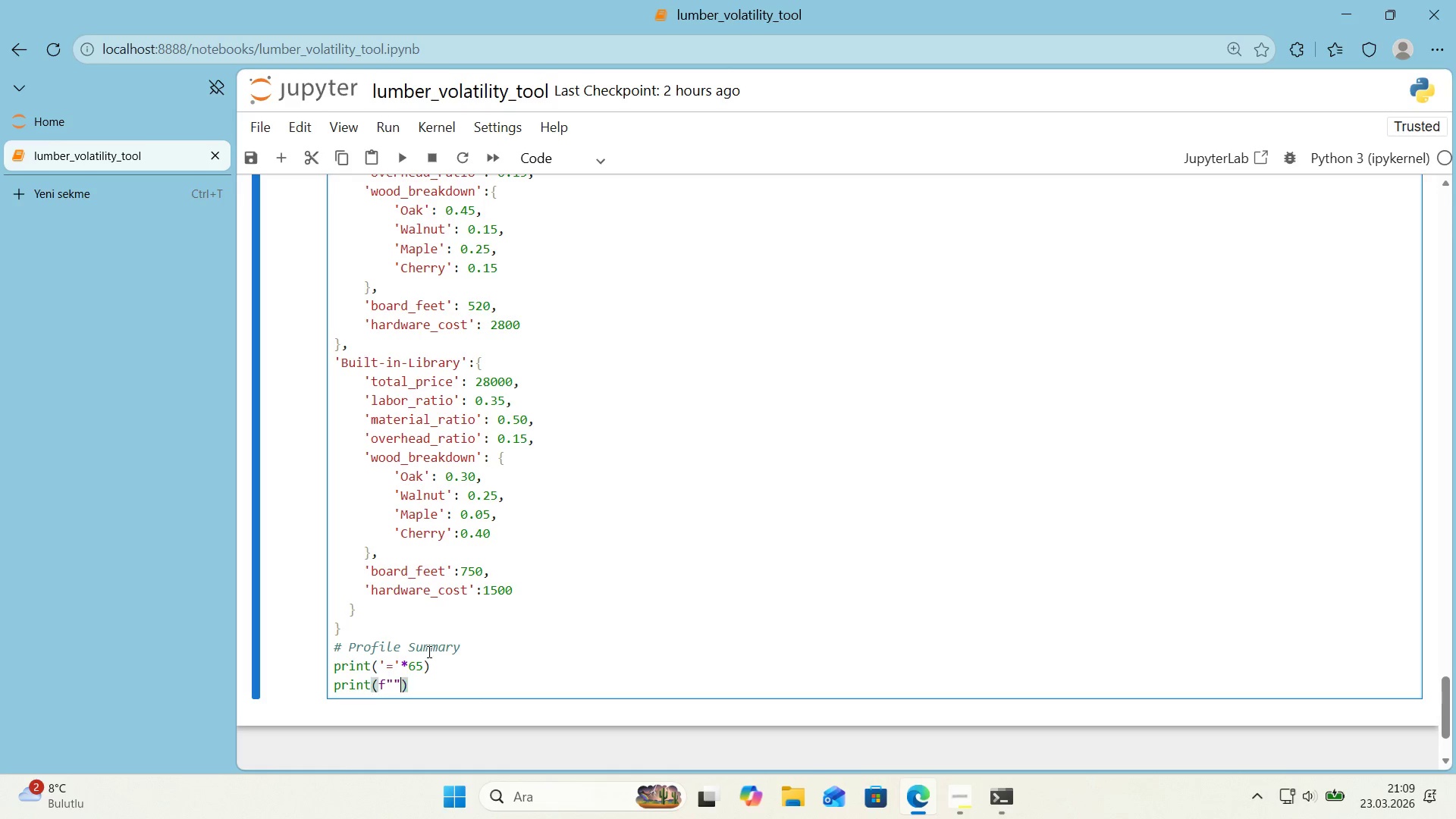 
key(ArrowLeft)
 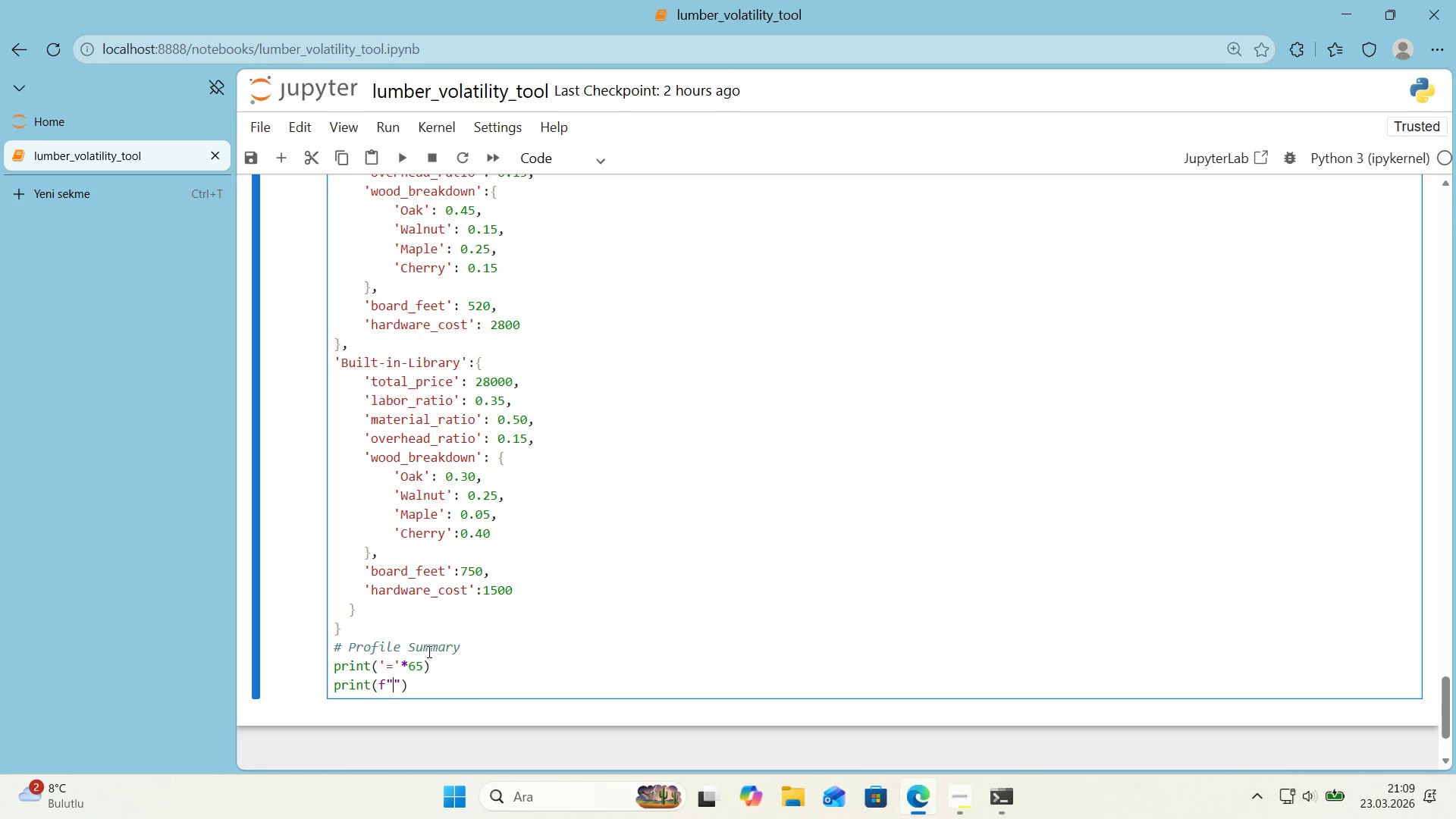 
key(Alt+Control+7)
 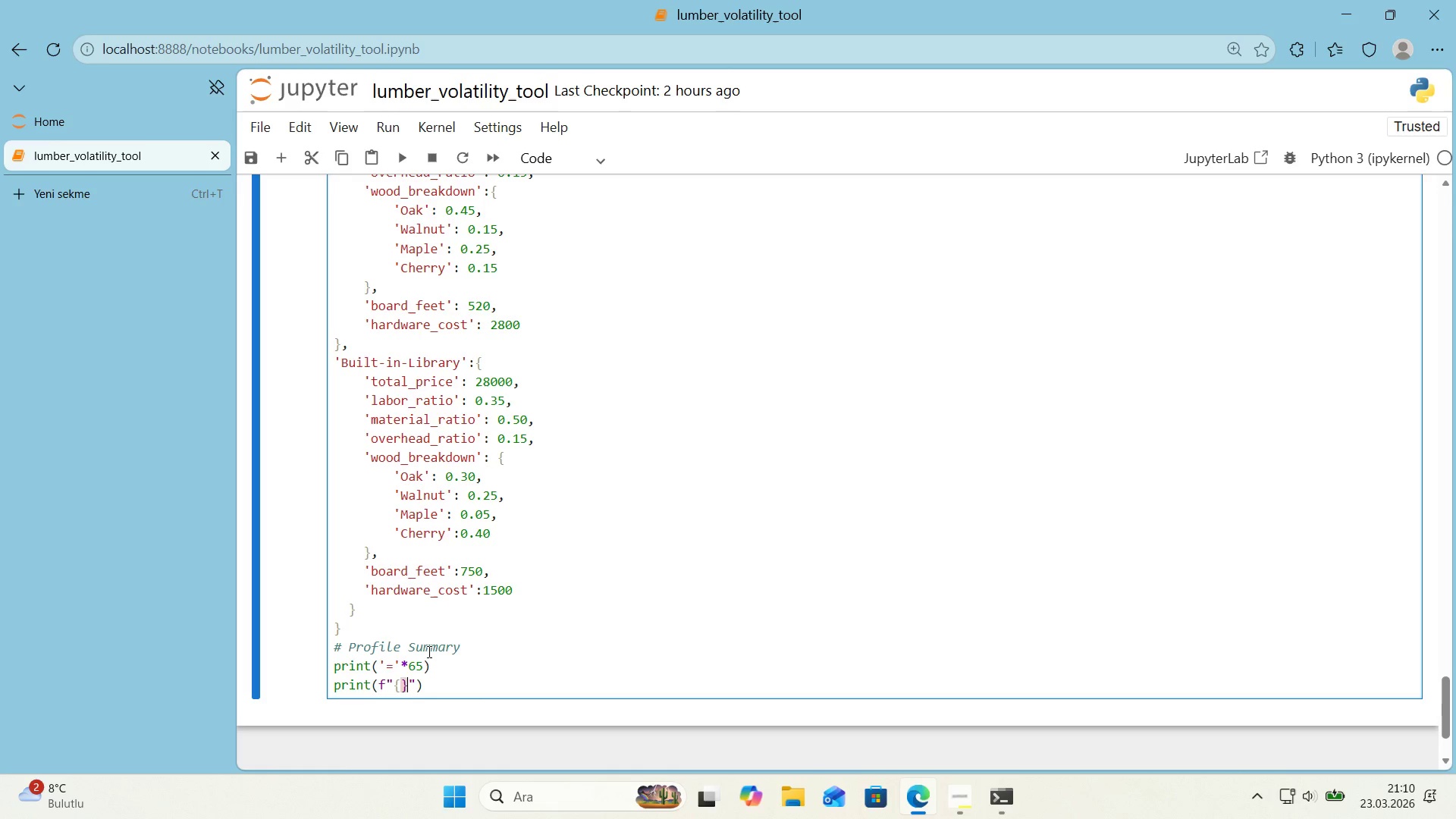 
key(Alt+Control+0)
 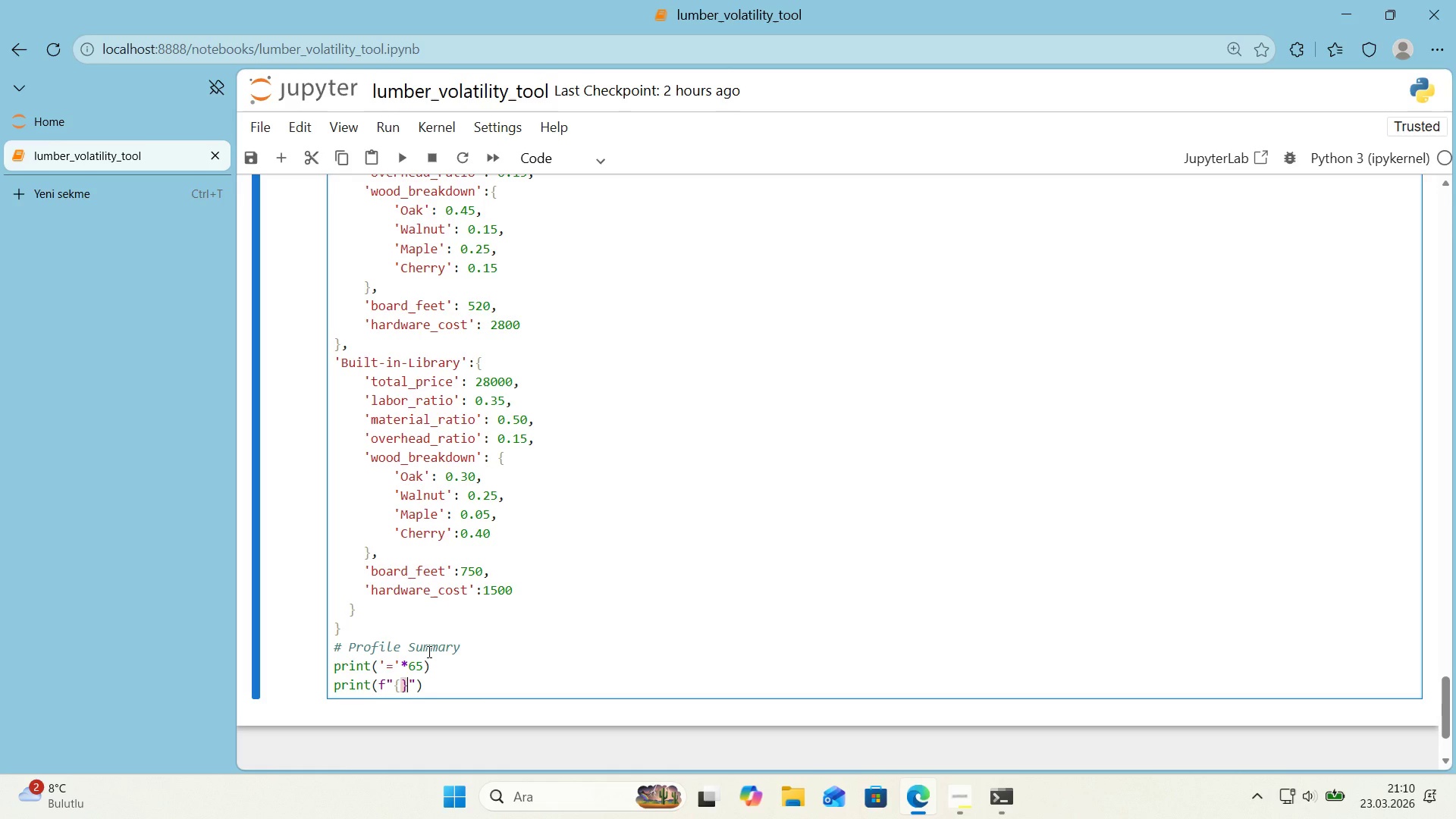 
key(Control+ControlRight)
 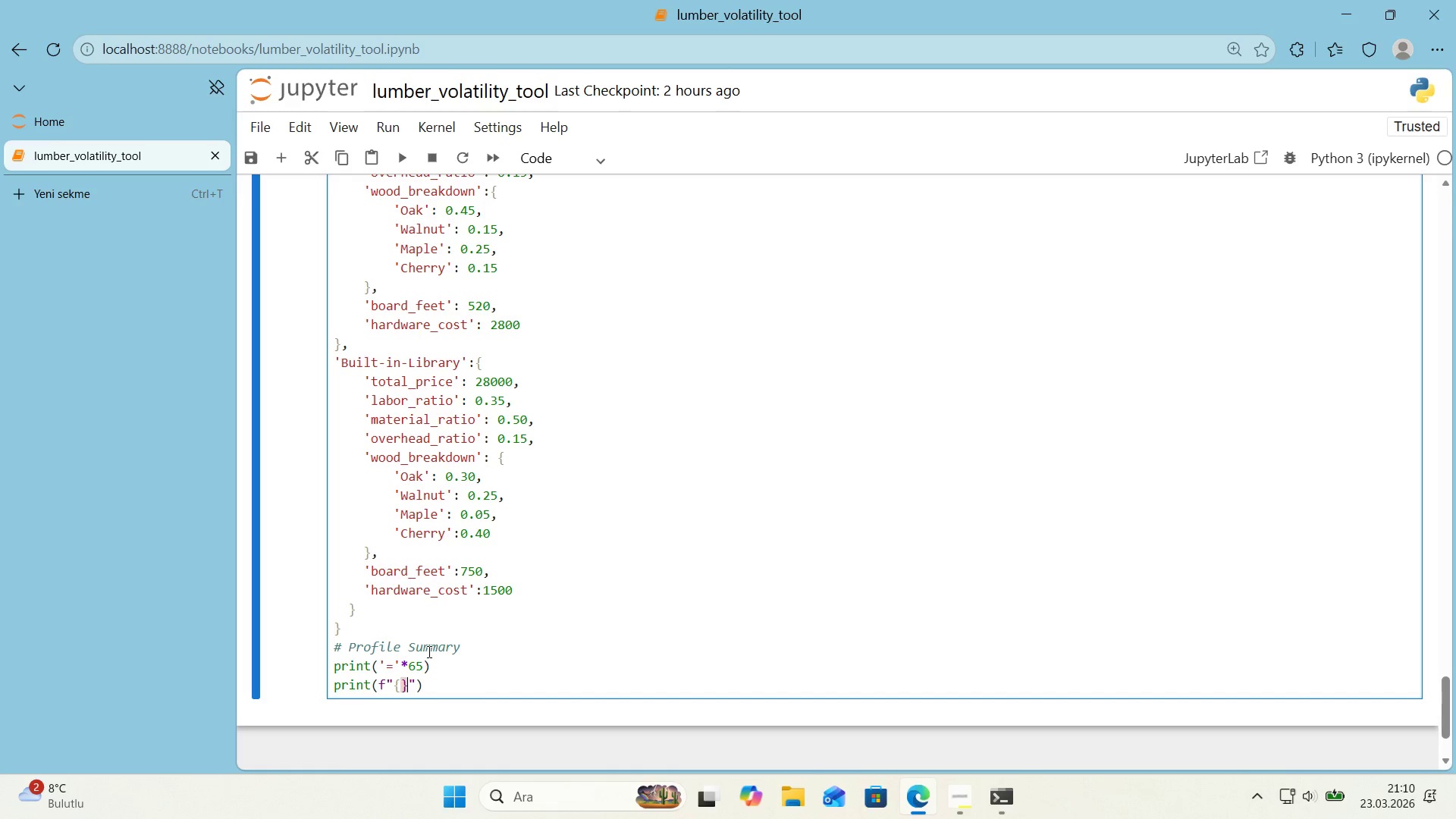 
key(ArrowLeft)
 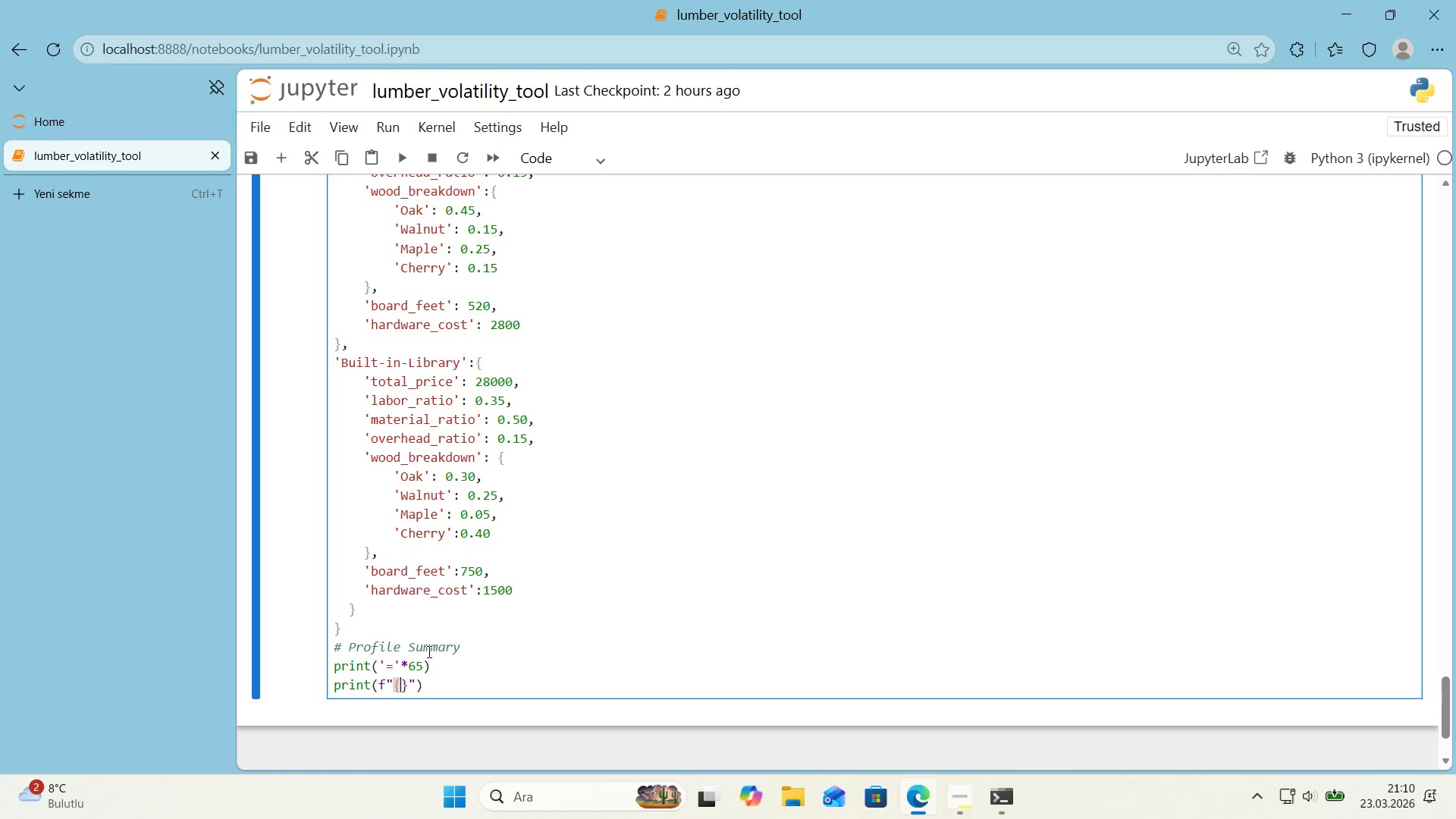 
type(@@)
 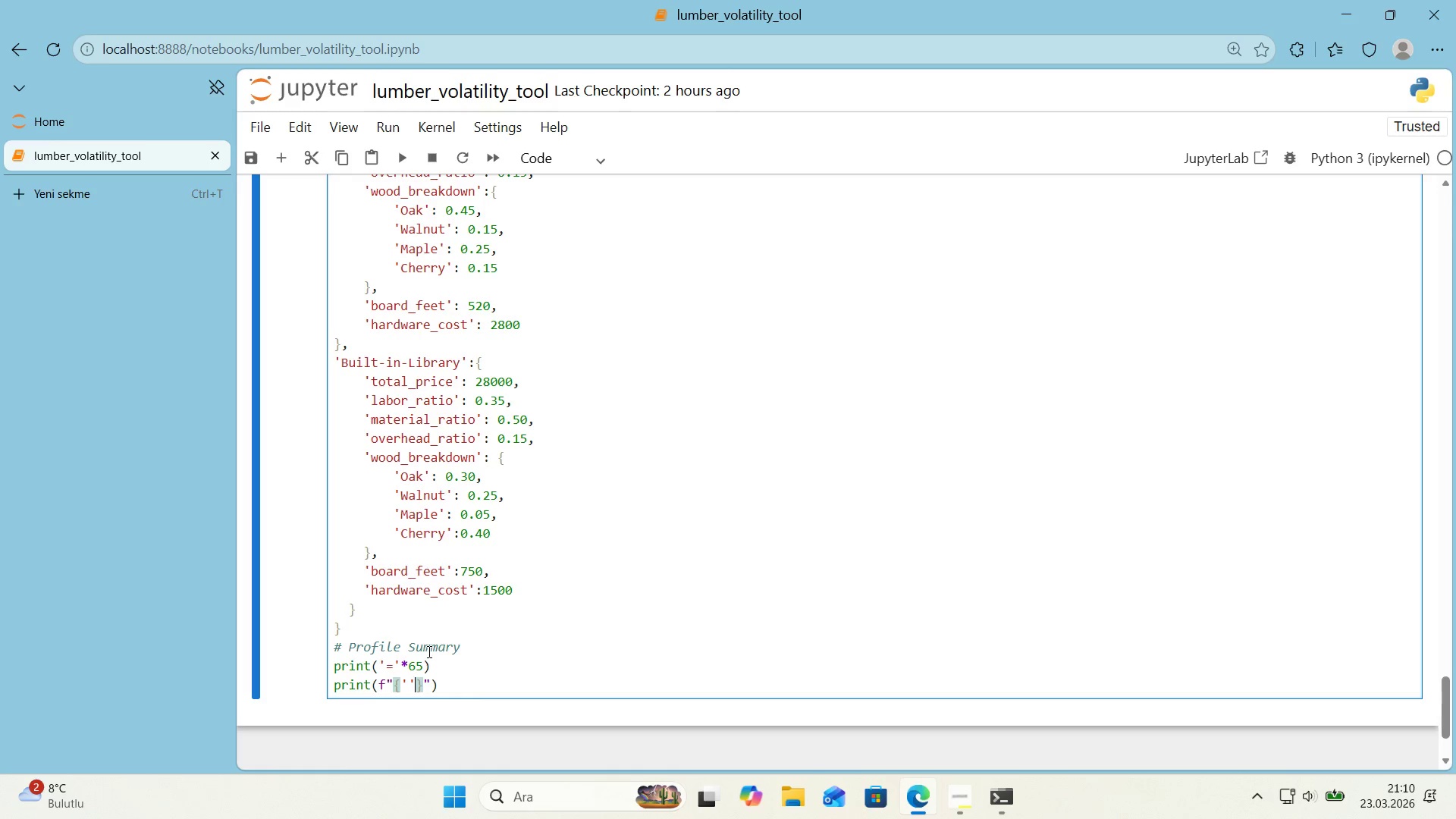 
key(ArrowLeft)
 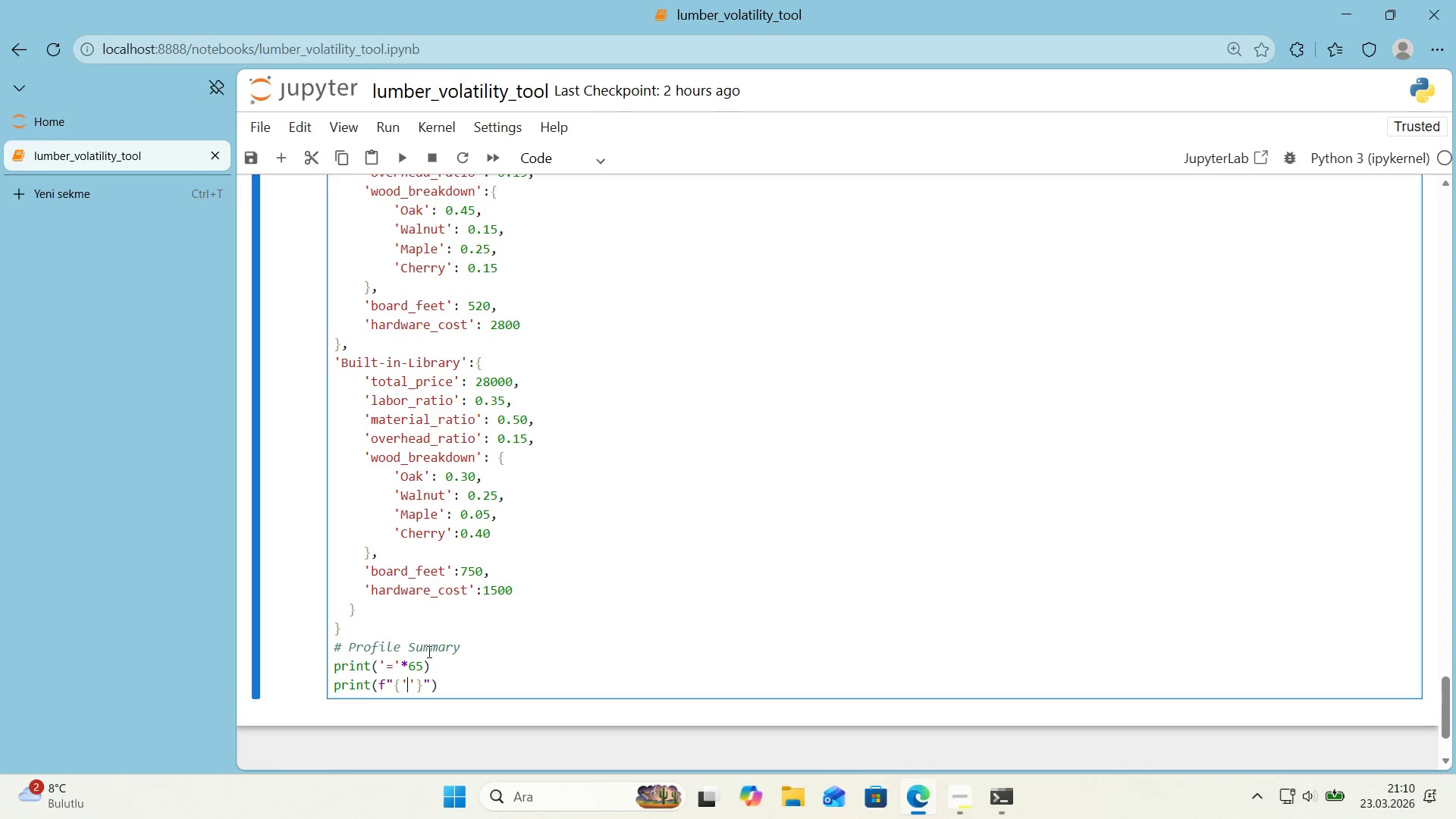 
type(PROJECT [RFILE)
key(Backspace)
key(Backspace)
key(Backspace)
key(Backspace)
key(Backspace)
key(Backspace)
type(PROFIES)
key(Backspace)
key(Backspace)
type(LES)
 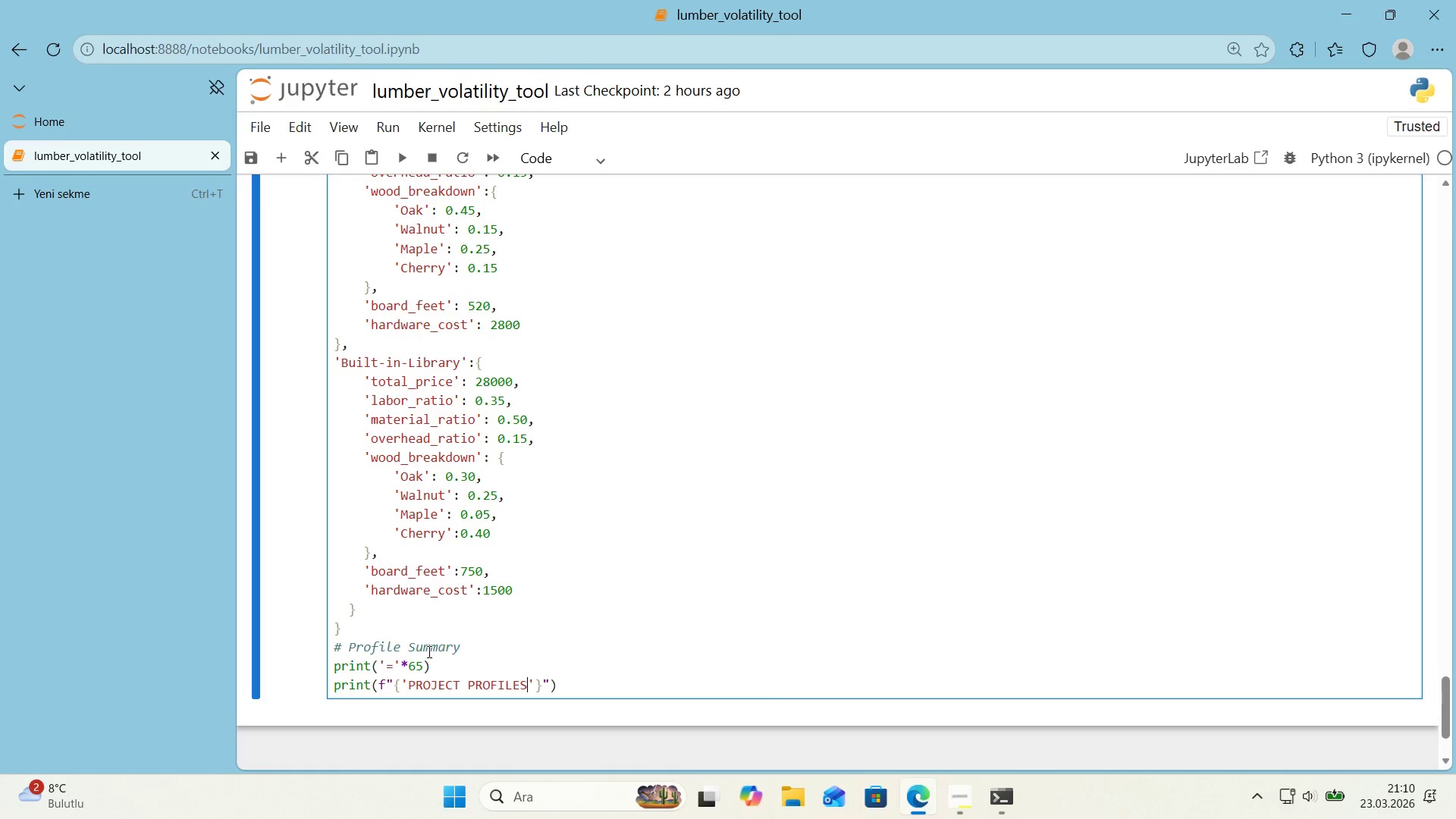 
key(Shift+Period)
 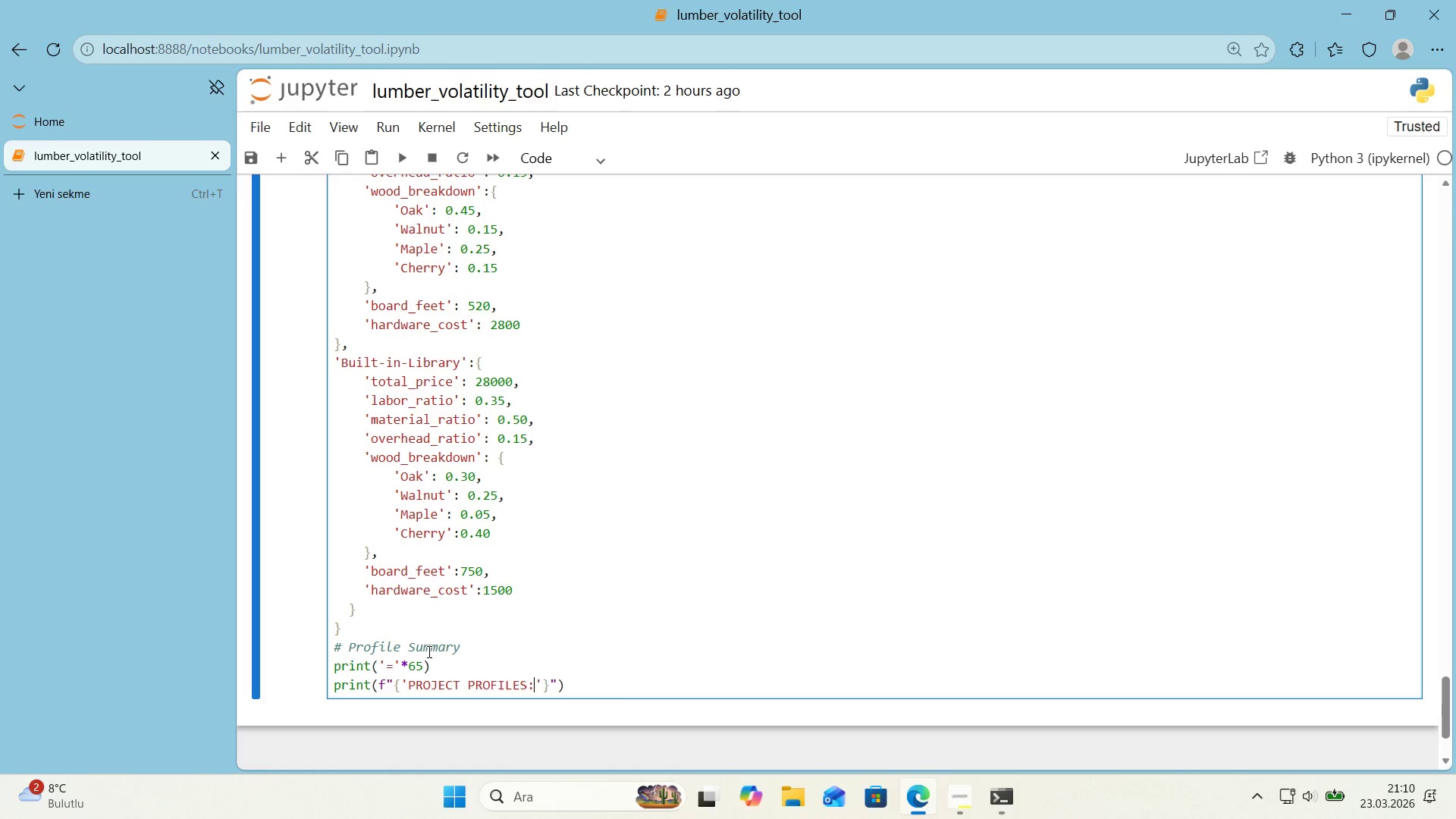 
wait(14.91)
 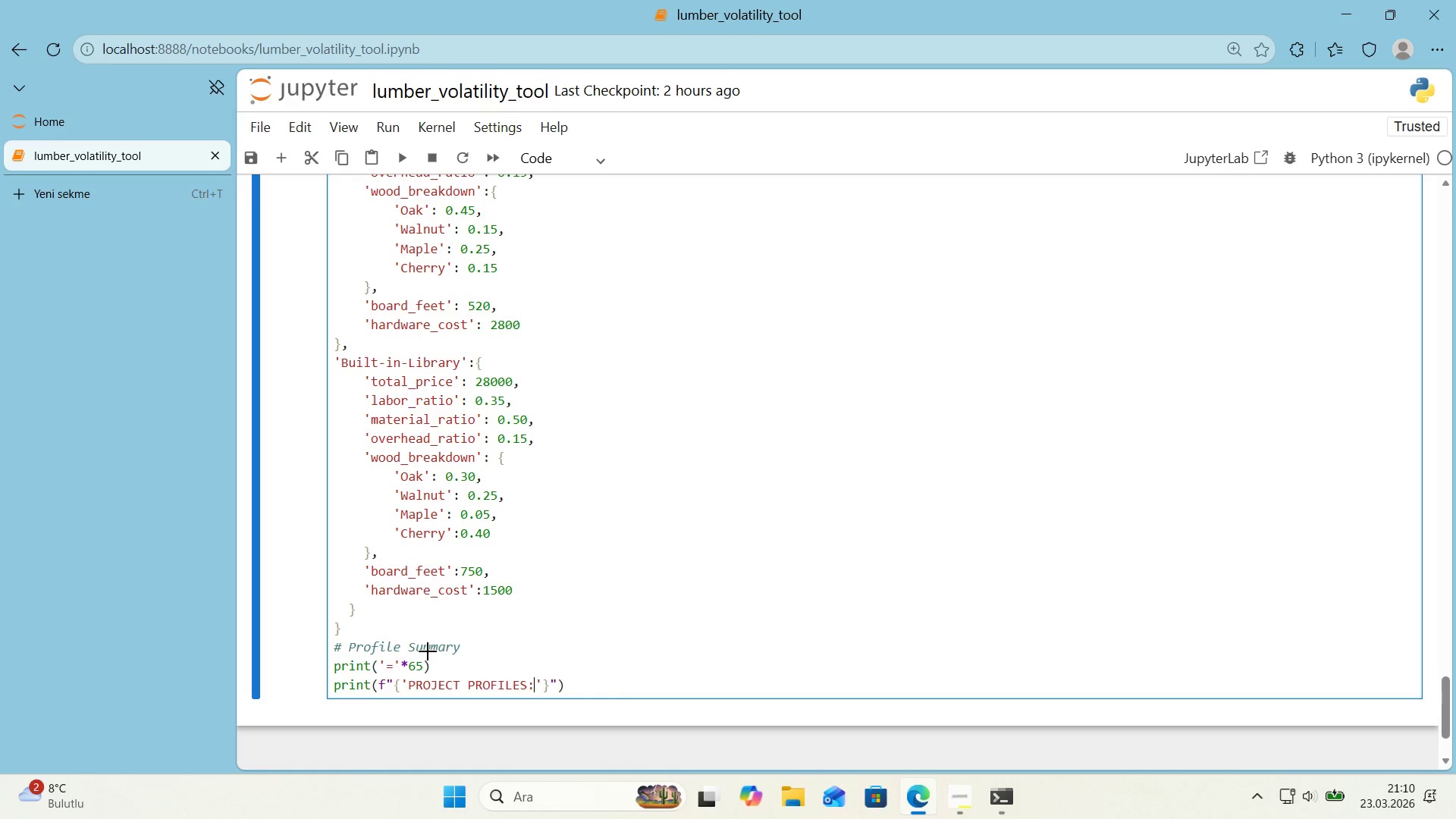 
key(Alt+Control+3)
 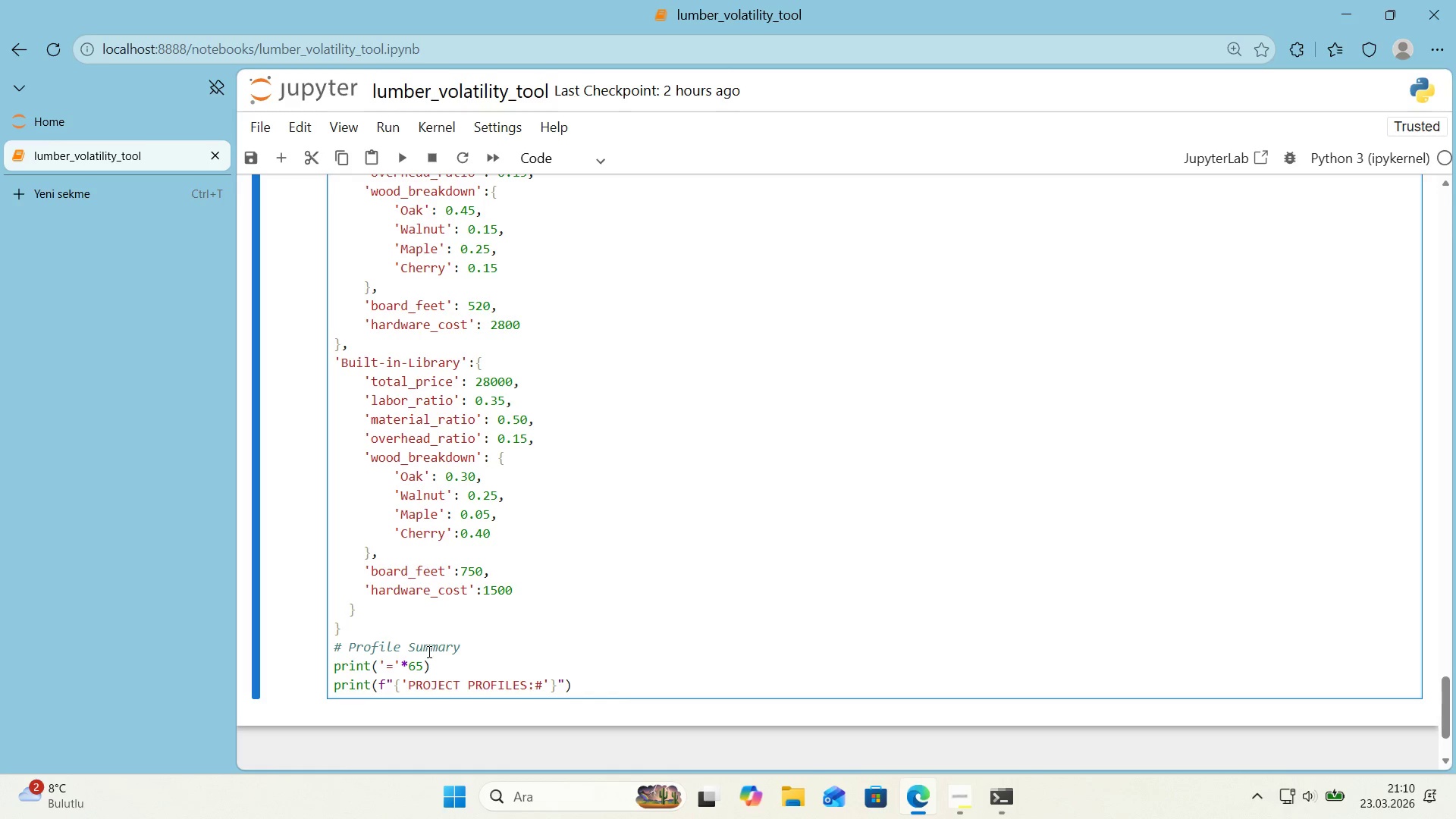 
key(Backspace)
 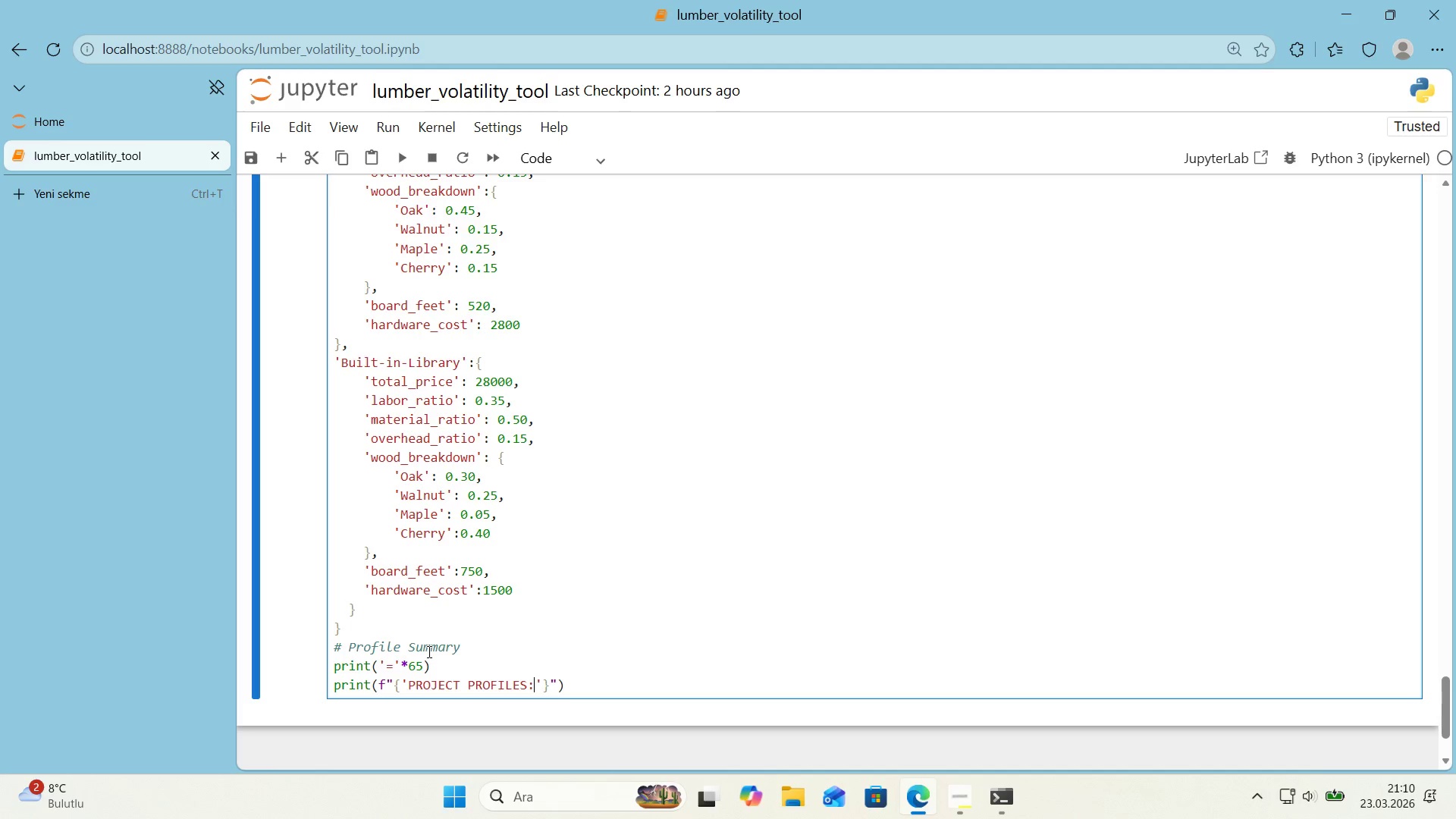 
key(Shift+3)
 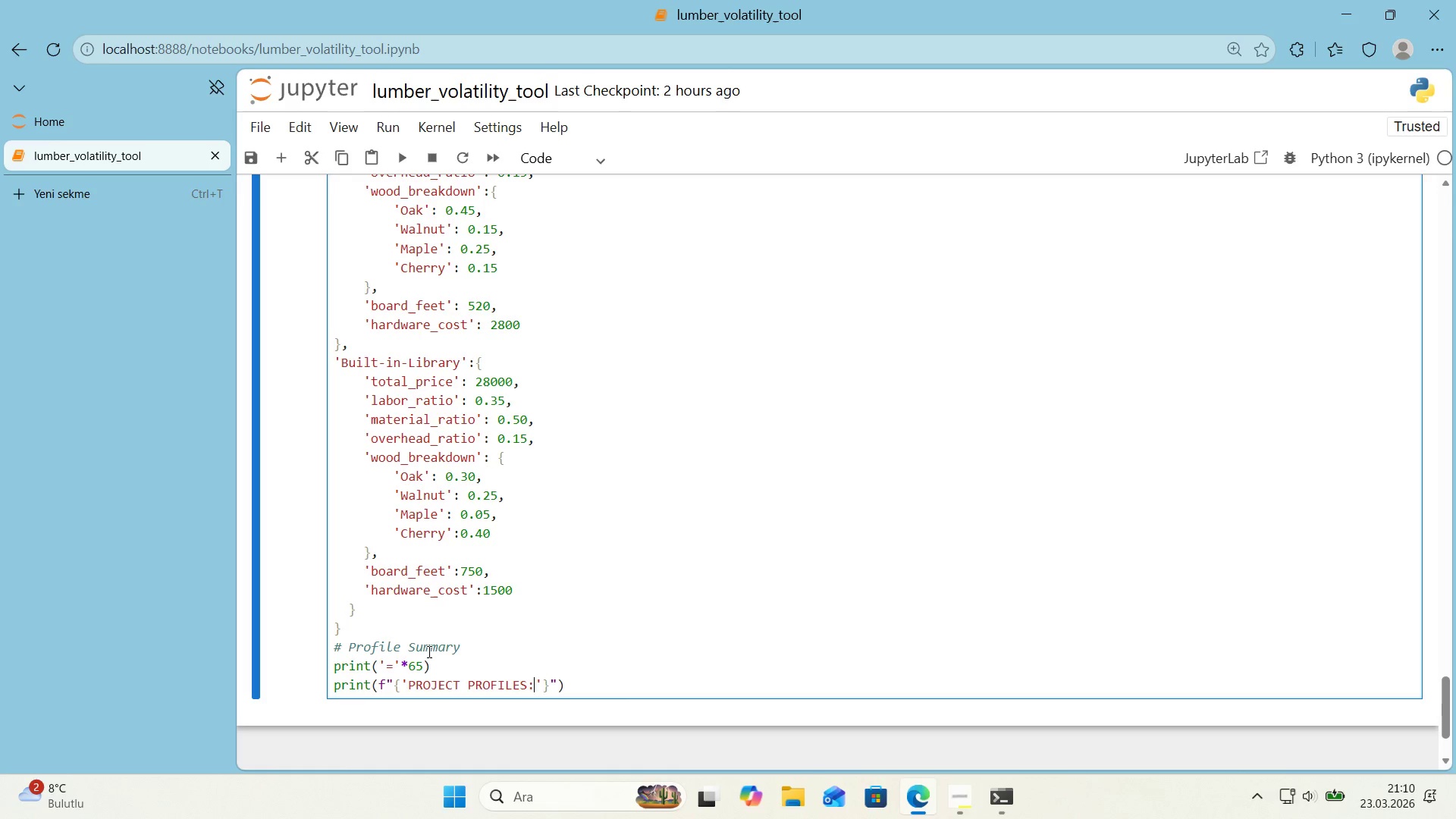 
key(Alt+3)
 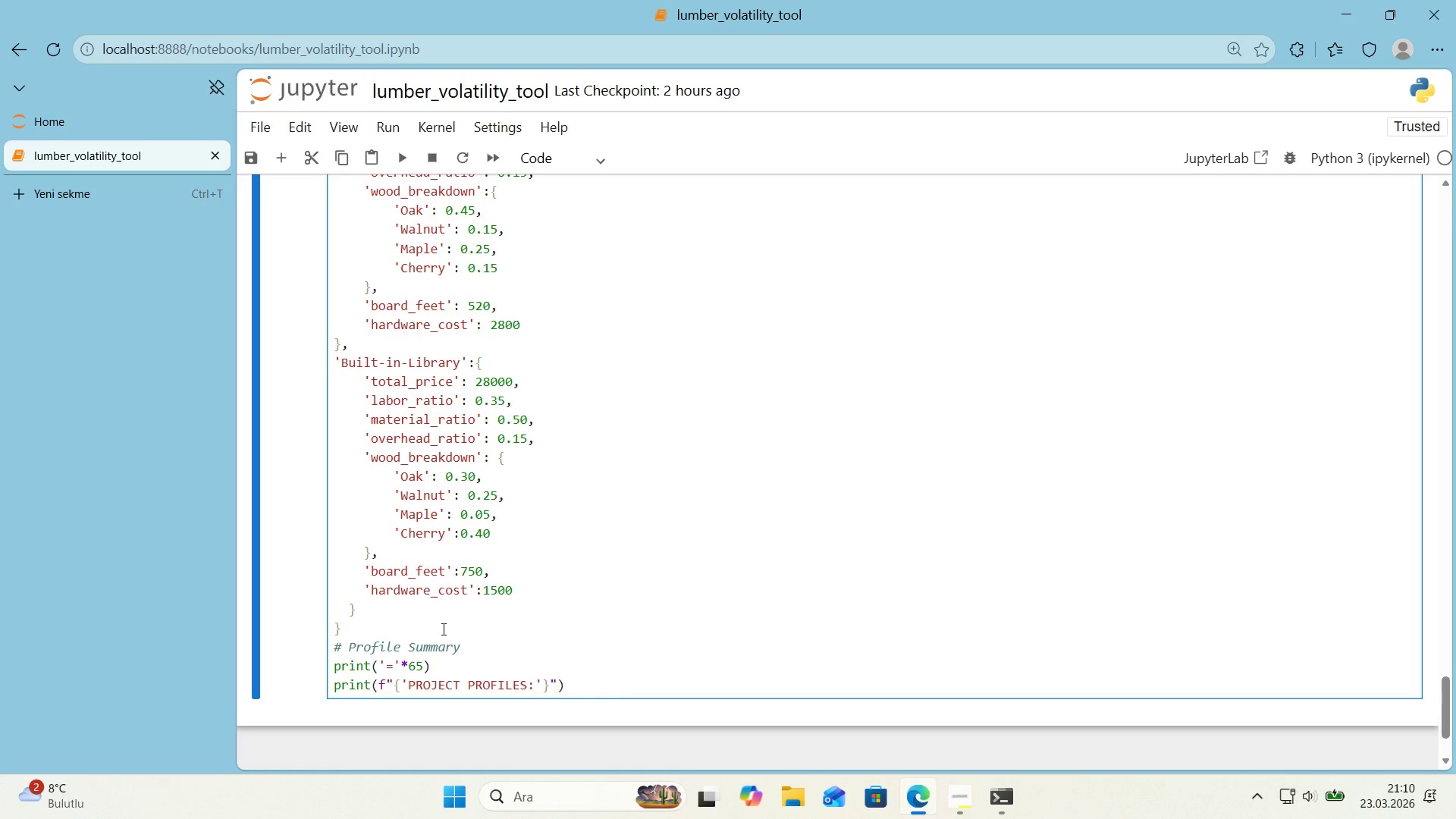 
key(Alt+Control+3)
 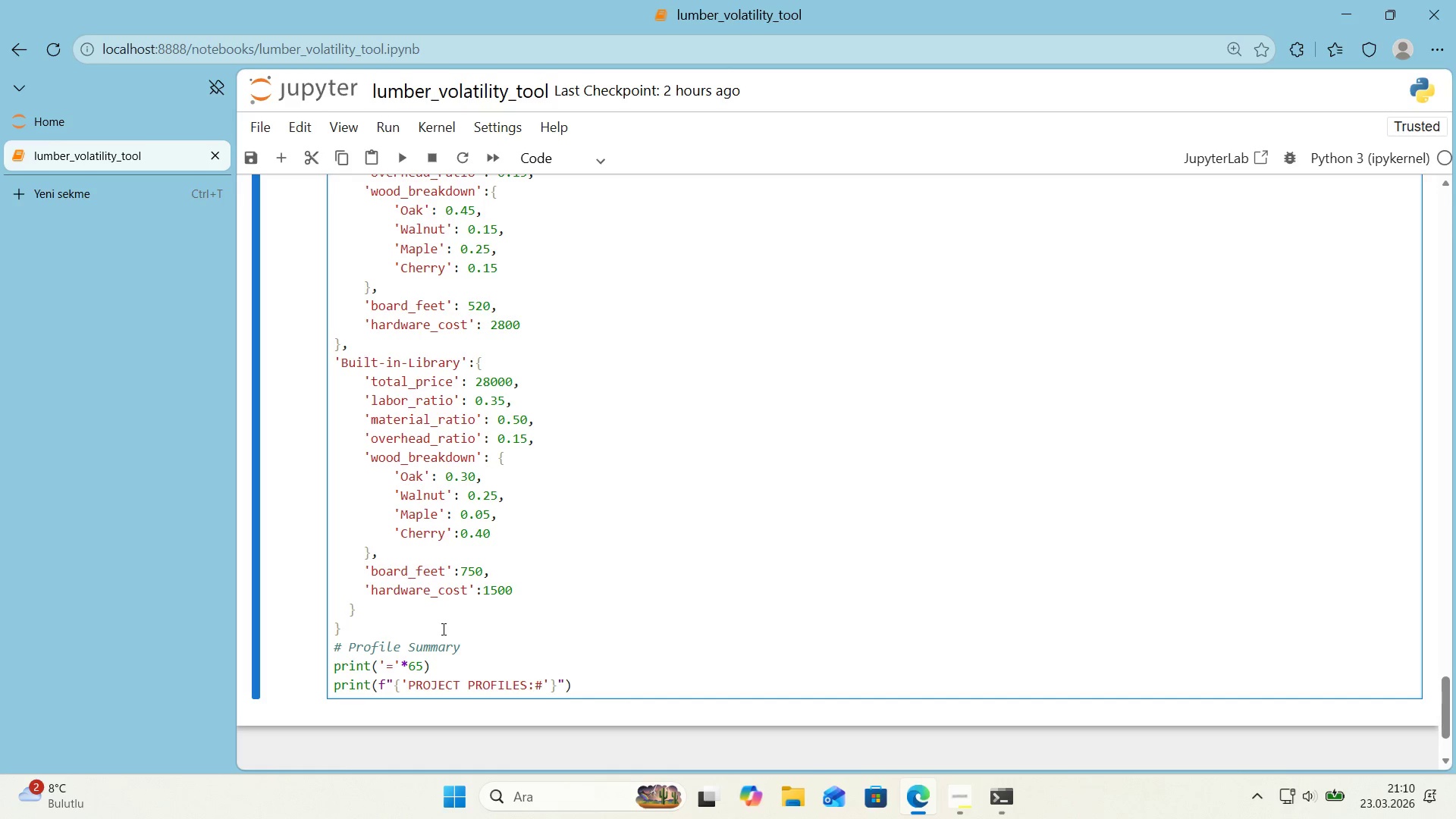 
key(Backspace)
 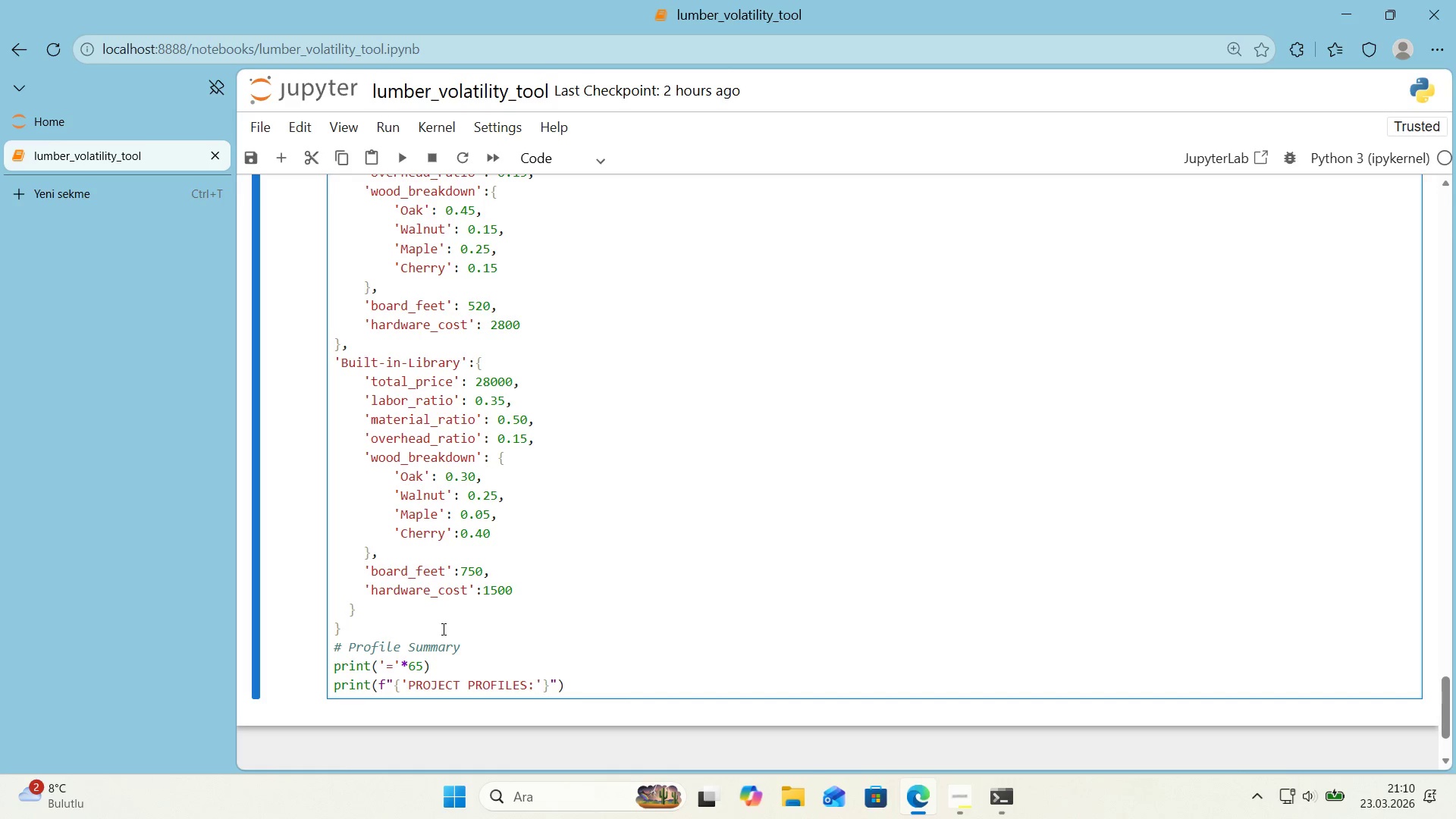 
key(Shift+3)
 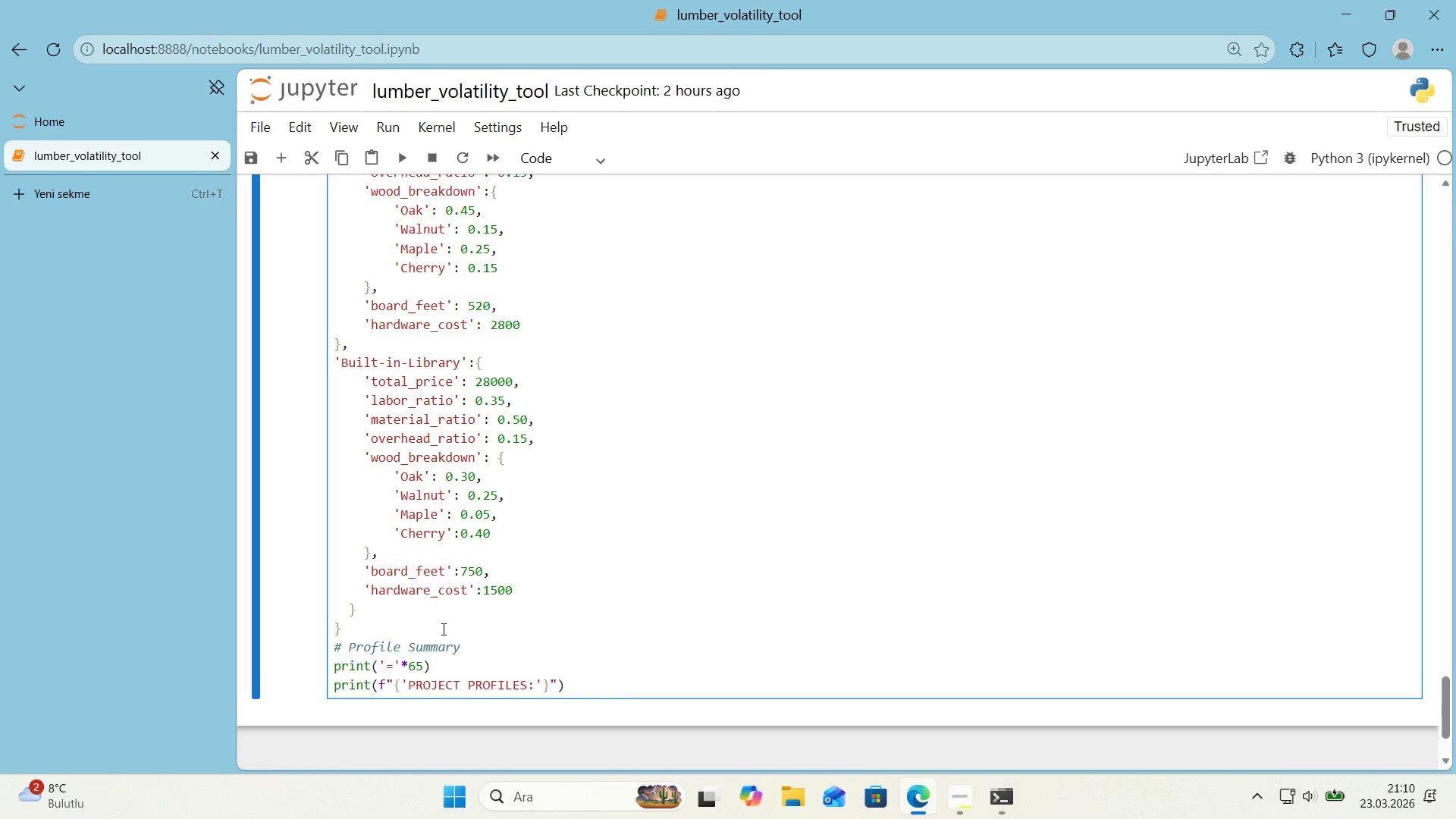 
key(Numpad6)
 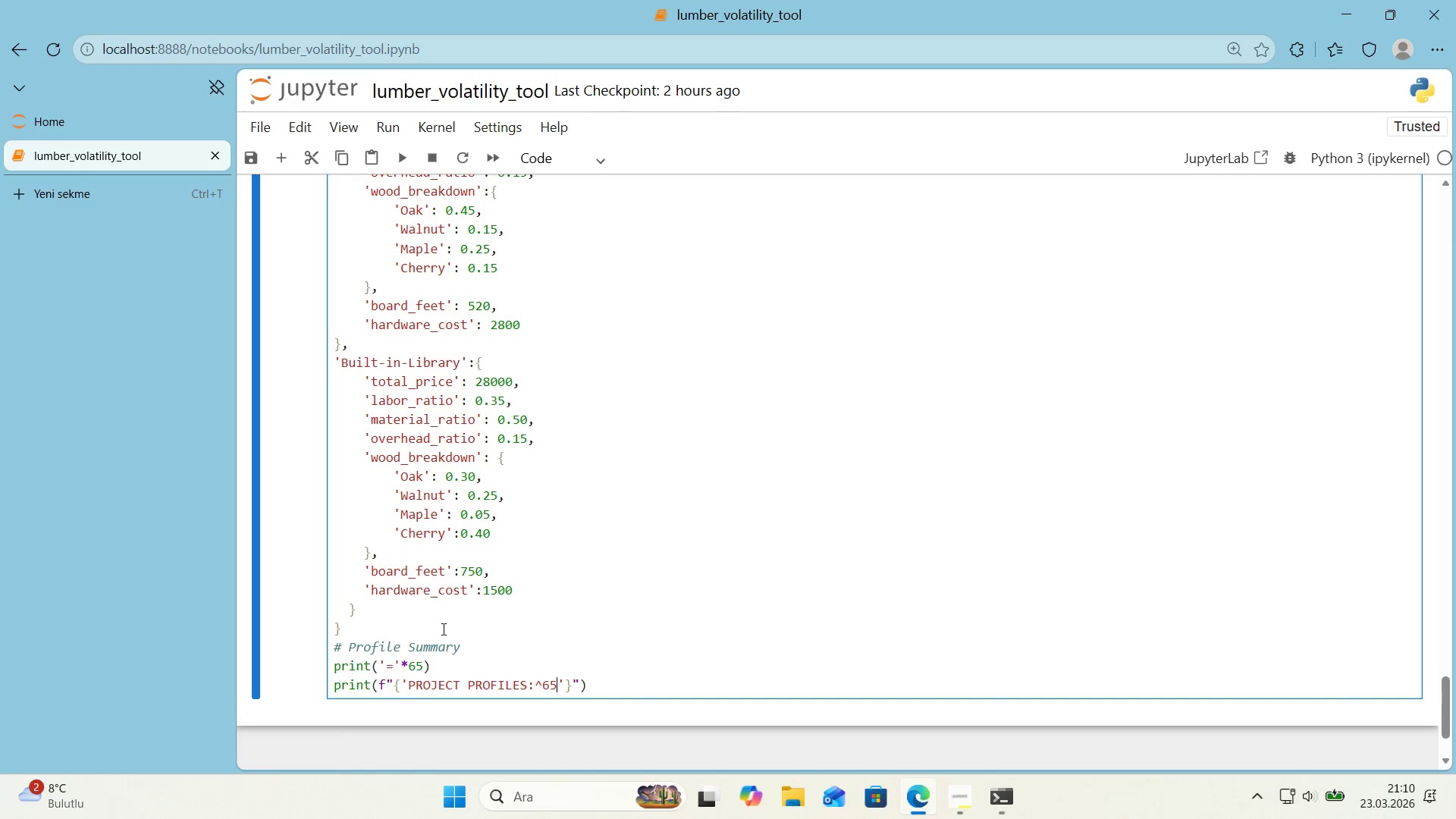 
key(Numpad5)
 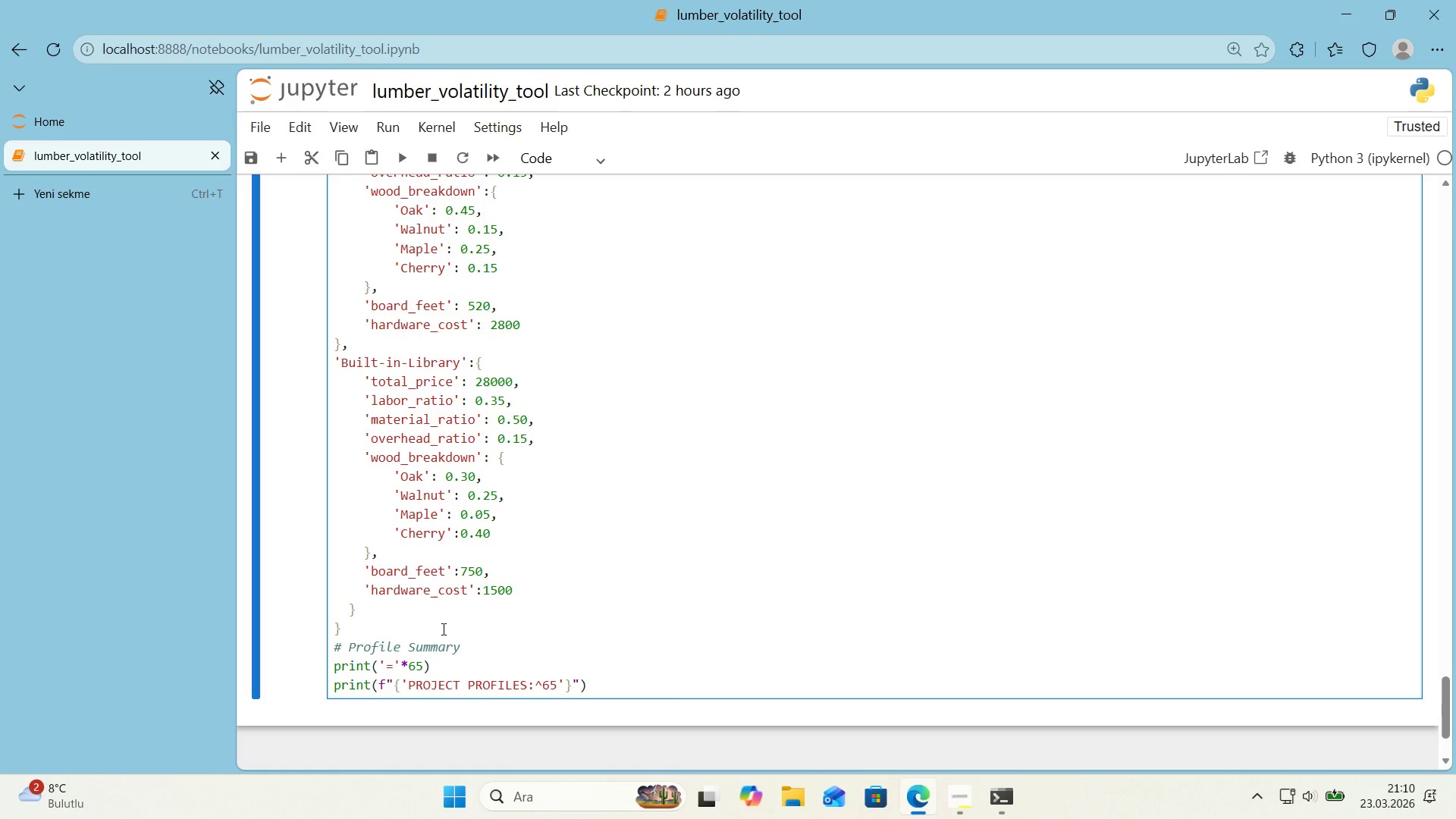 
wait(6.03)
 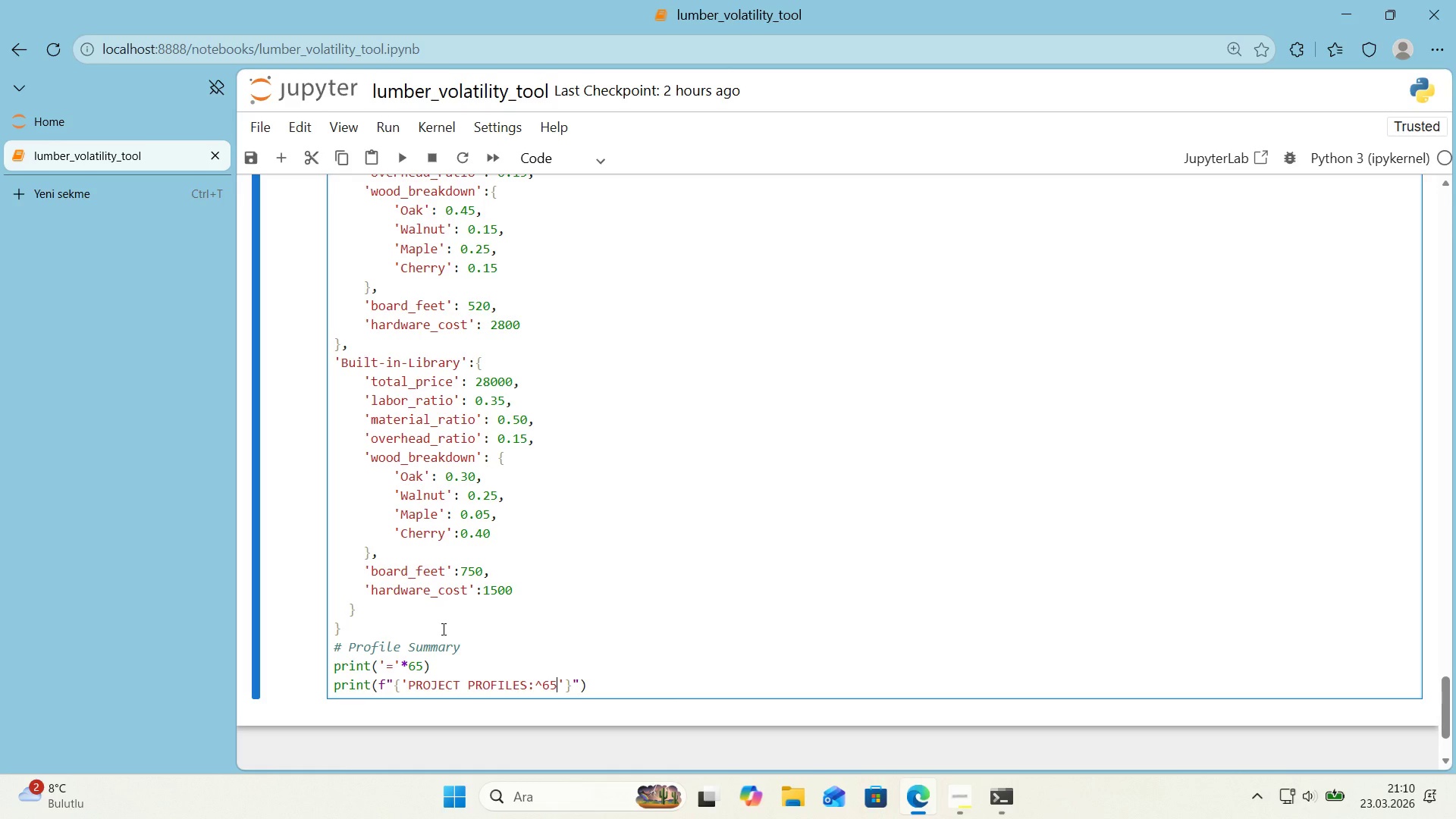 
key(ArrowRight)
 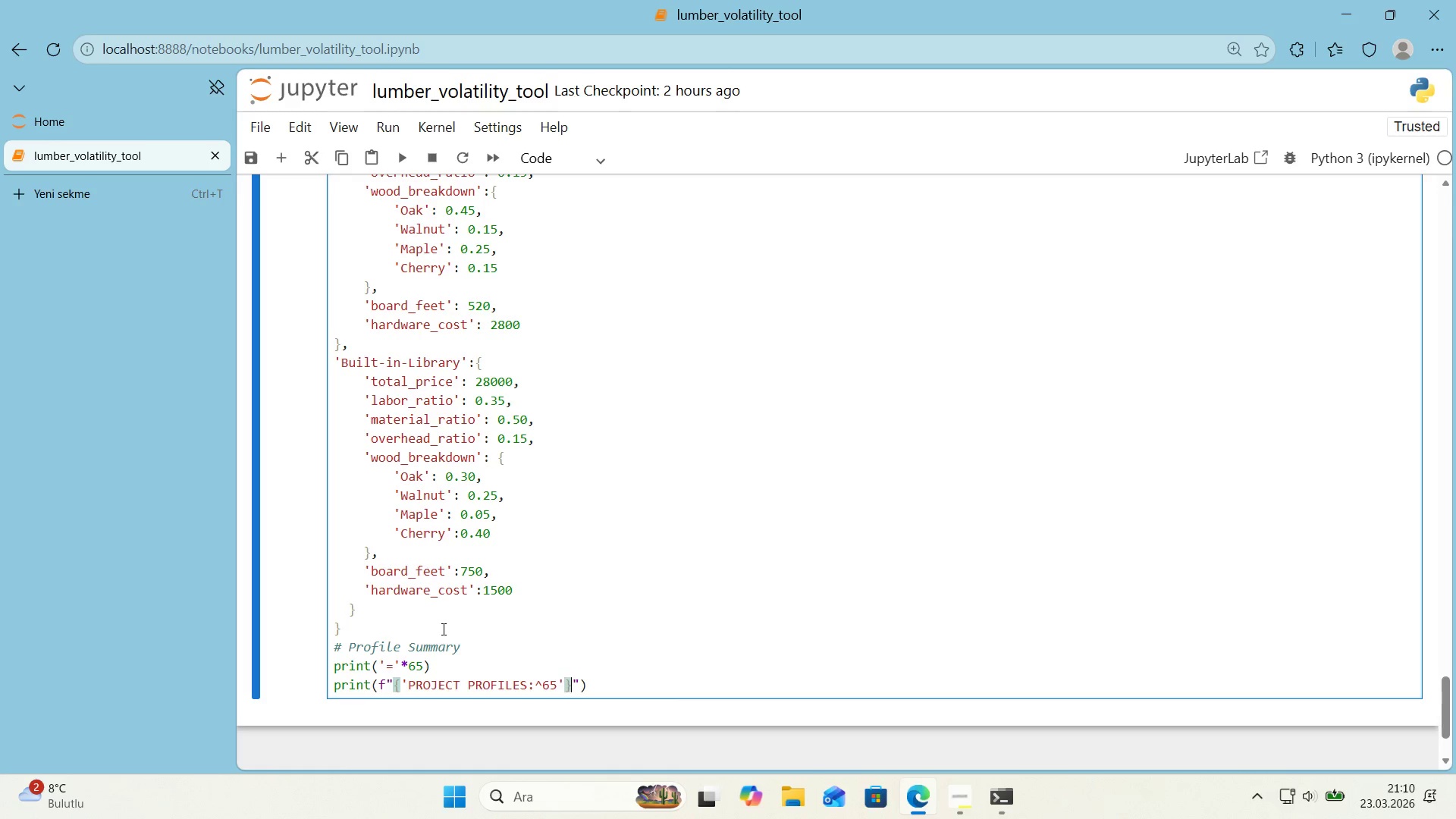 
key(ArrowRight)
 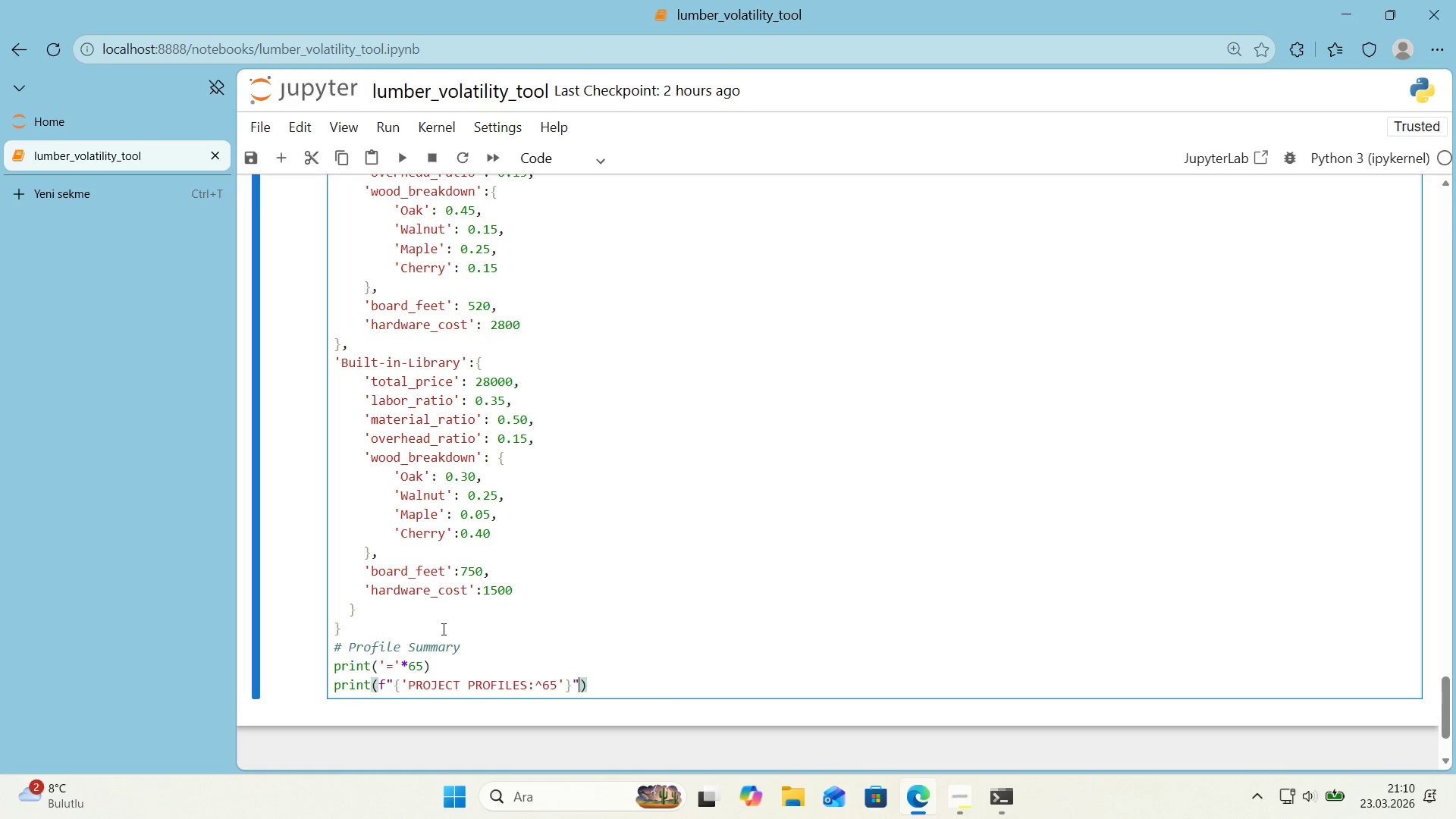 
key(ArrowRight)
 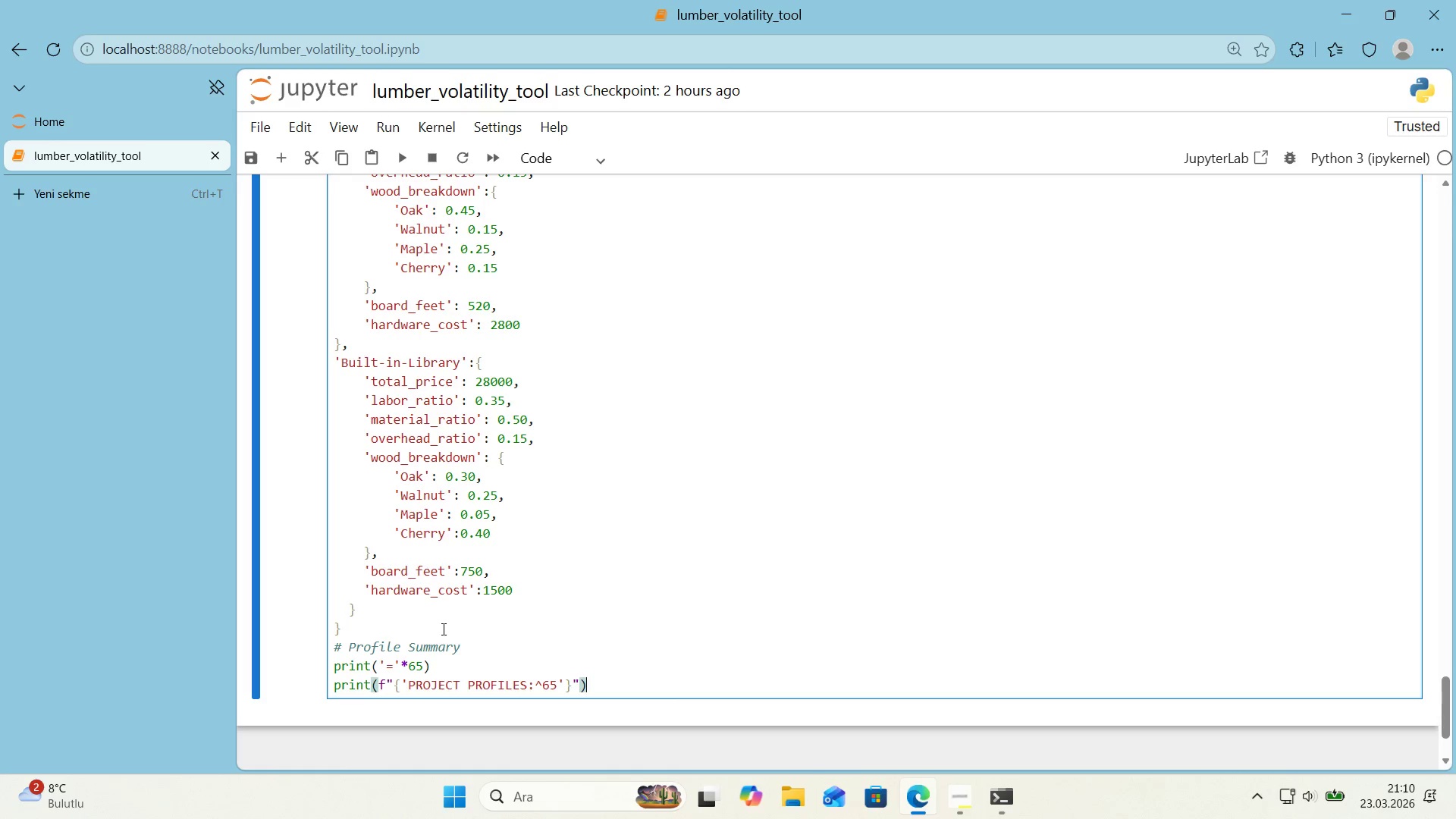 
key(ArrowRight)
 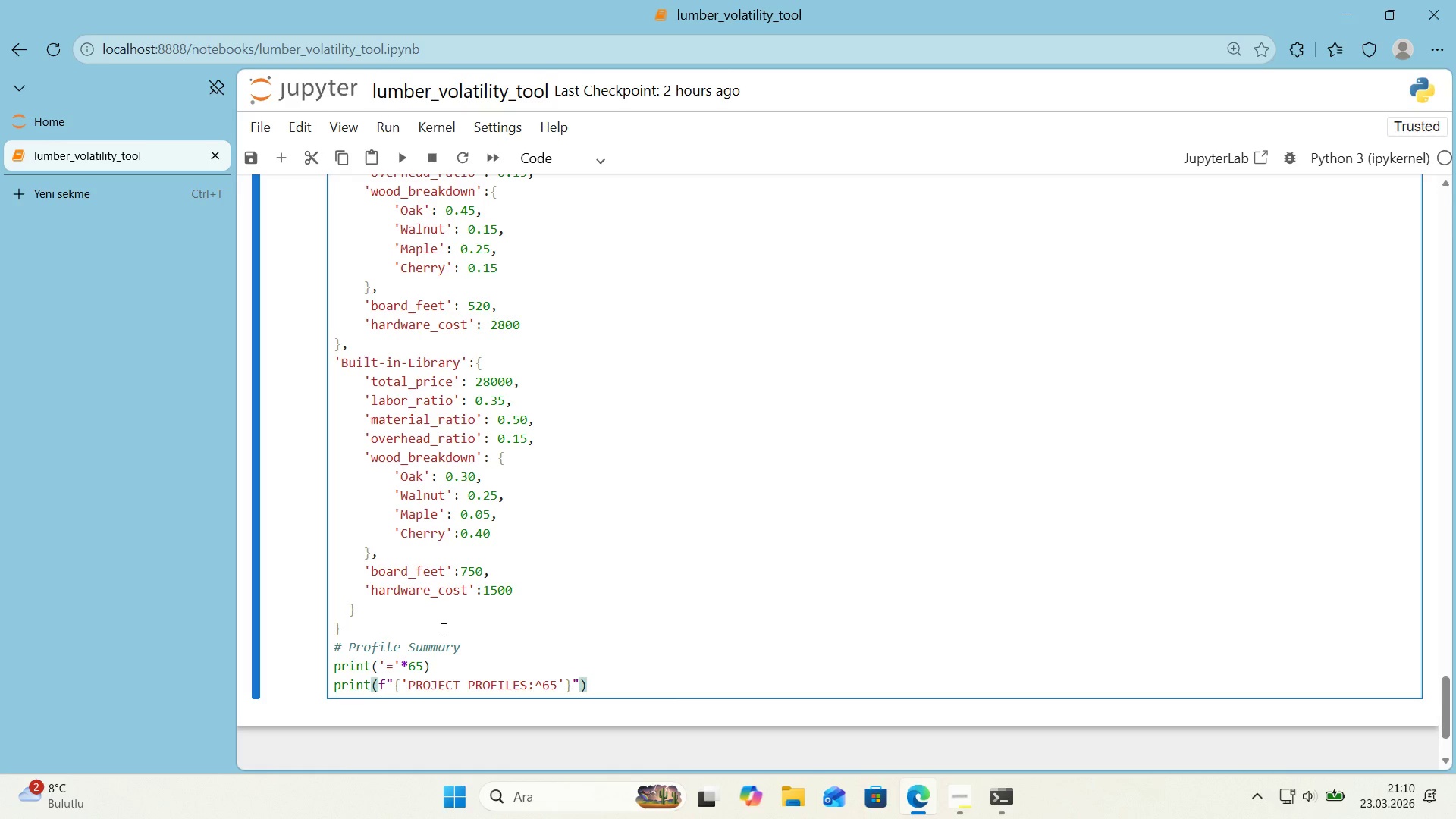 
key(Enter)
 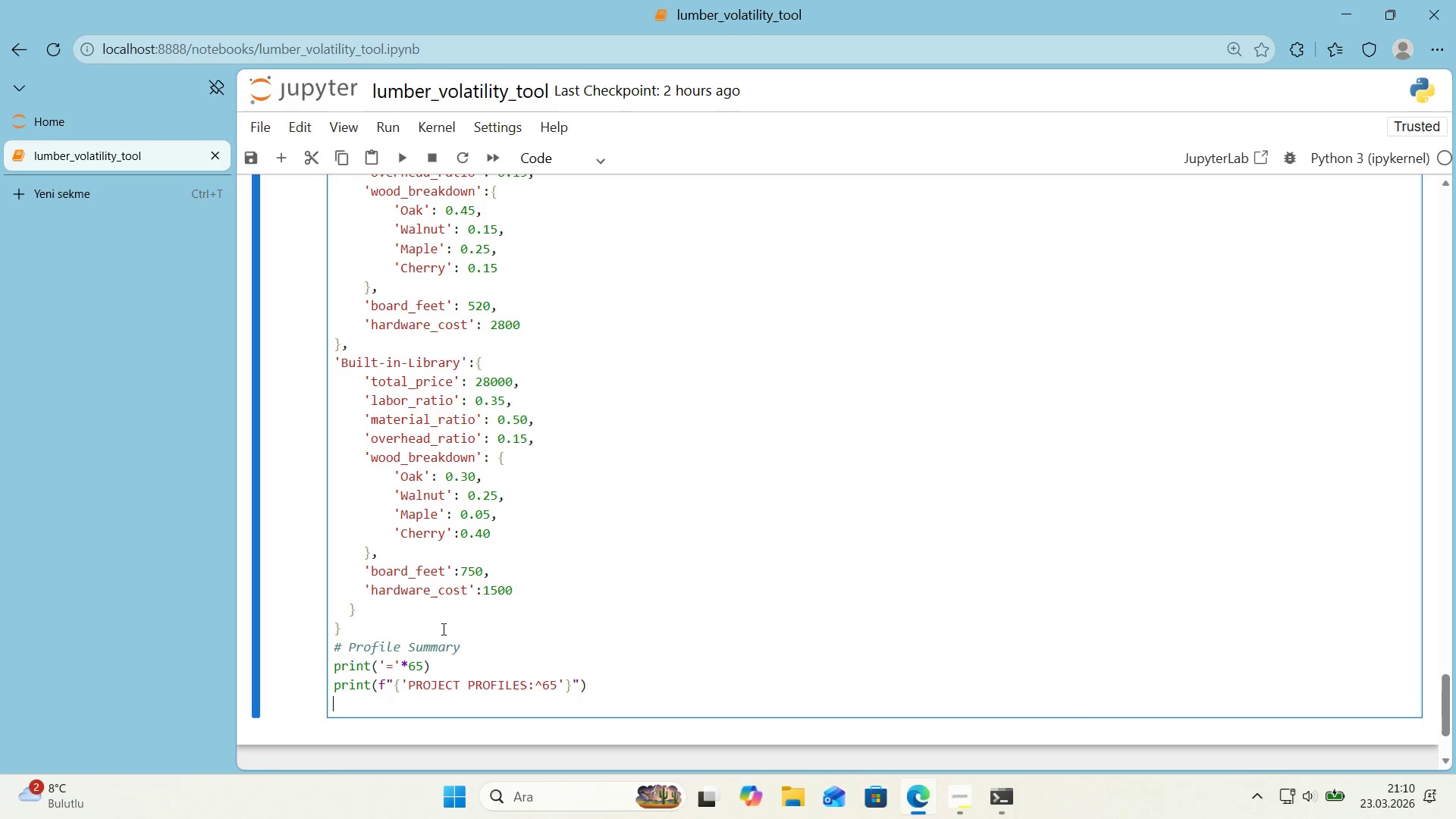 
type(PR'NT)
key(Backspace)
key(Backspace)
key(Backspace)
key(Backspace)
key(Backspace)
type(pr'n)
 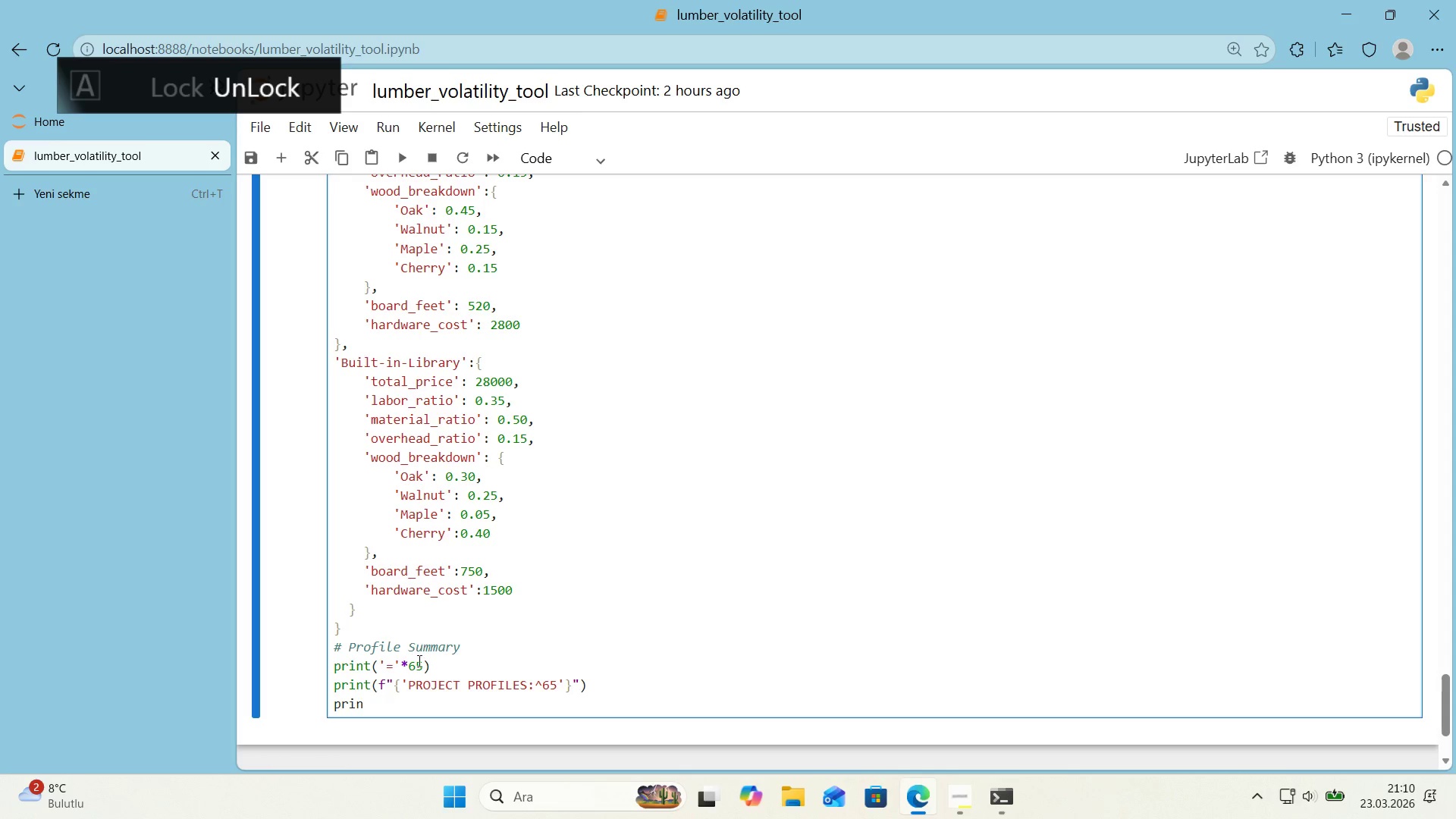 
left_click_drag(start_coordinate=[436, 665], to_coordinate=[334, 674])
 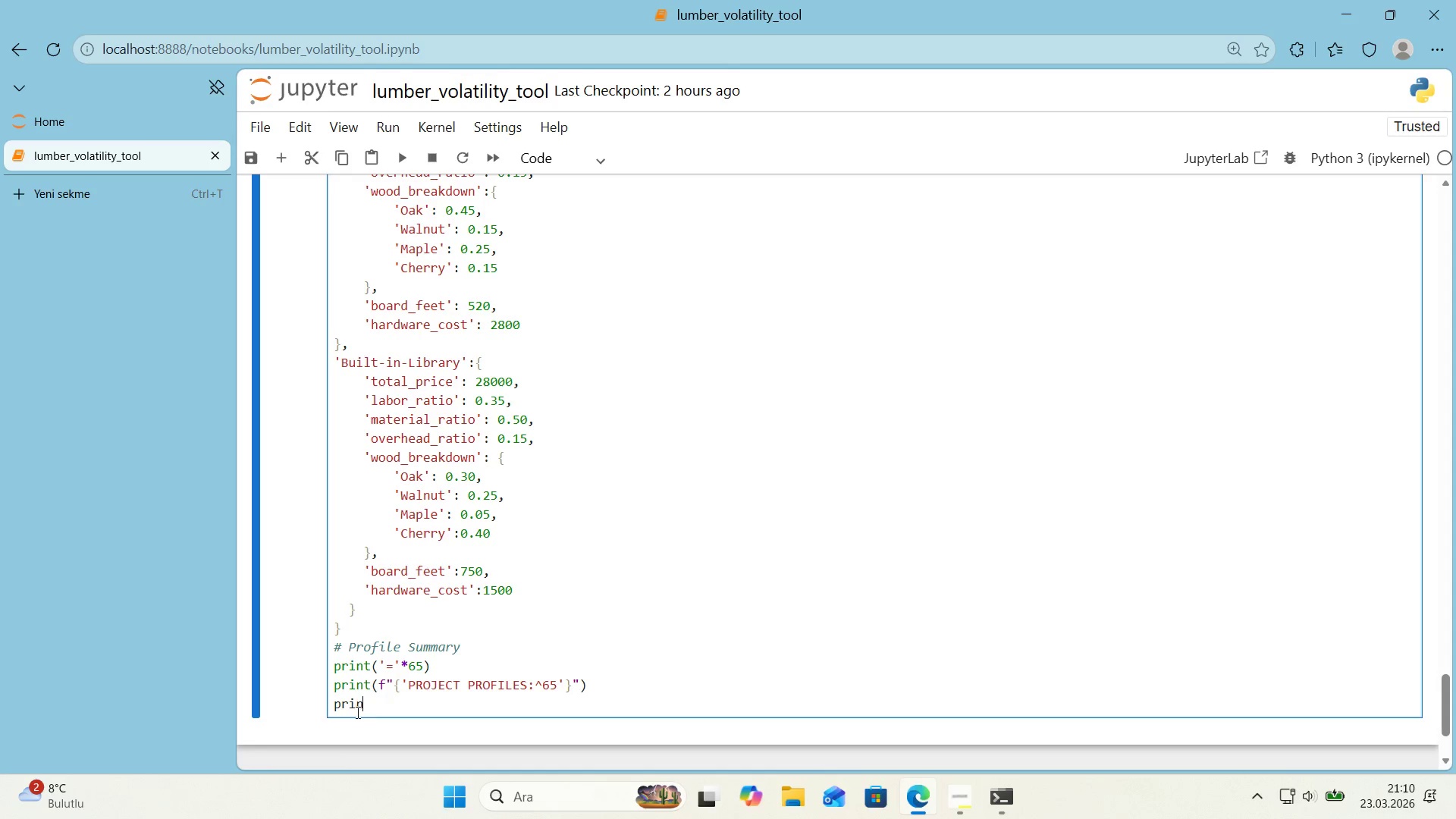 
key(Control+ControlLeft)
 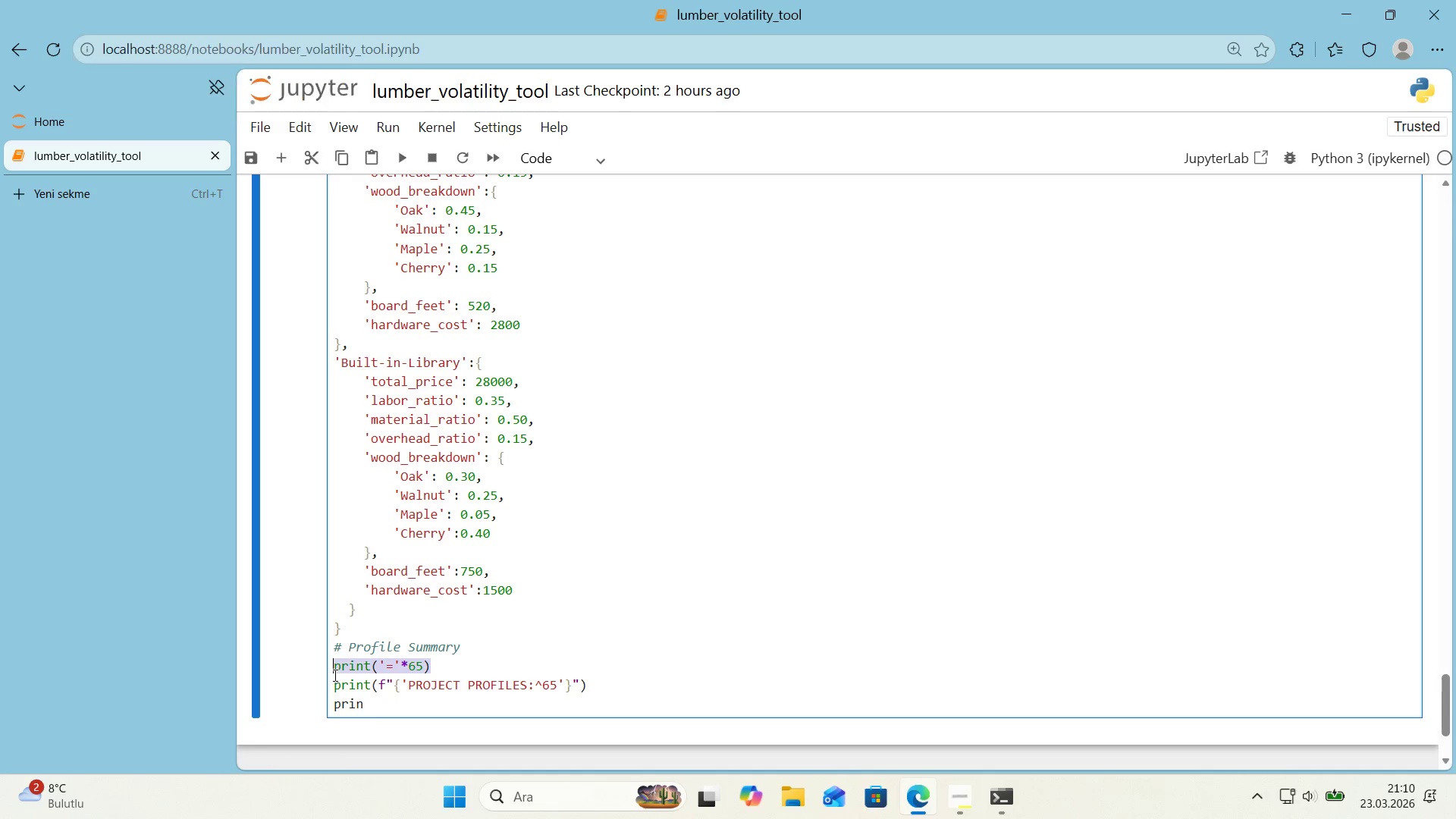 
key(Control+C)
 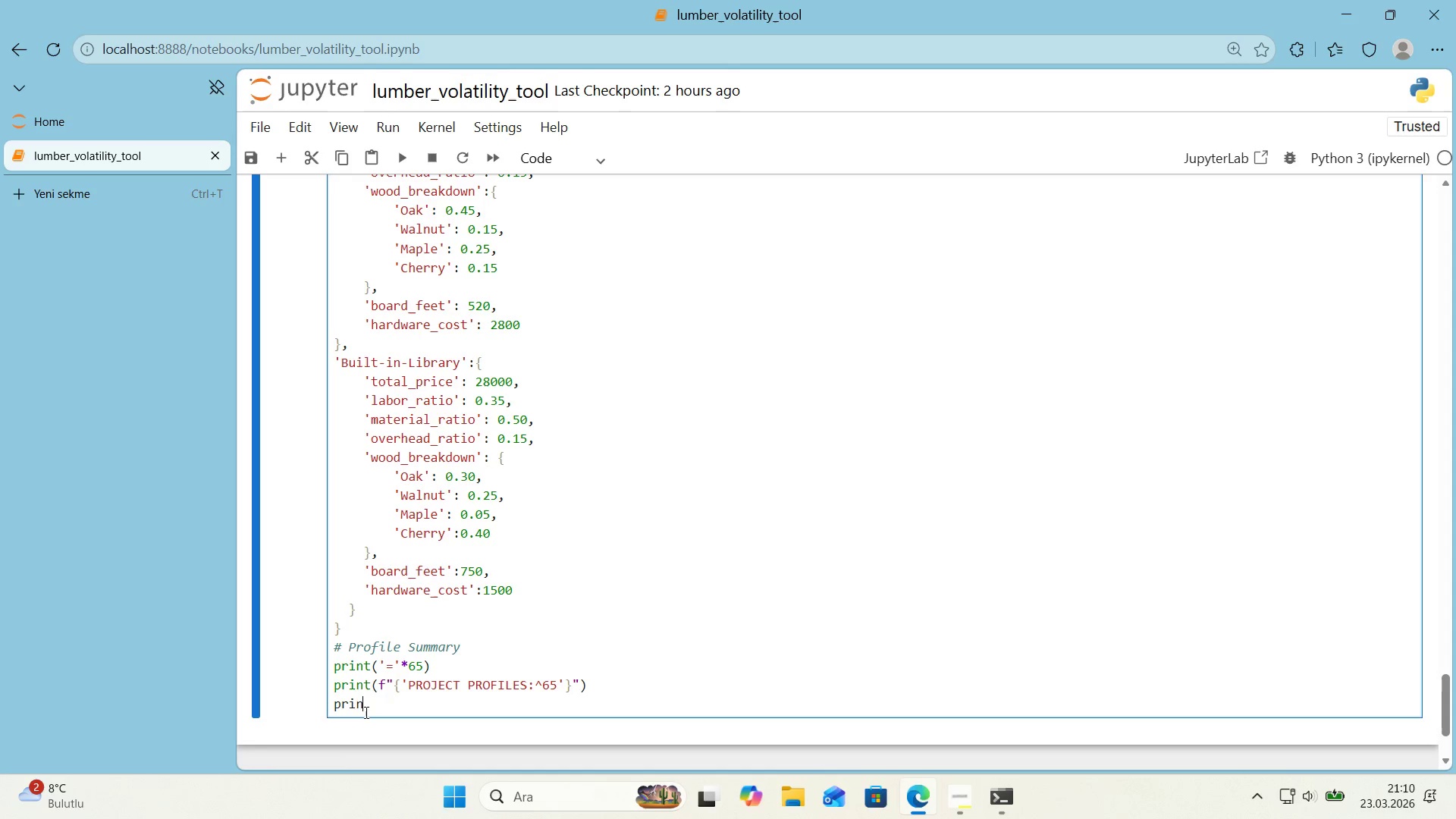 
left_click_drag(start_coordinate=[366, 712], to_coordinate=[330, 713])
 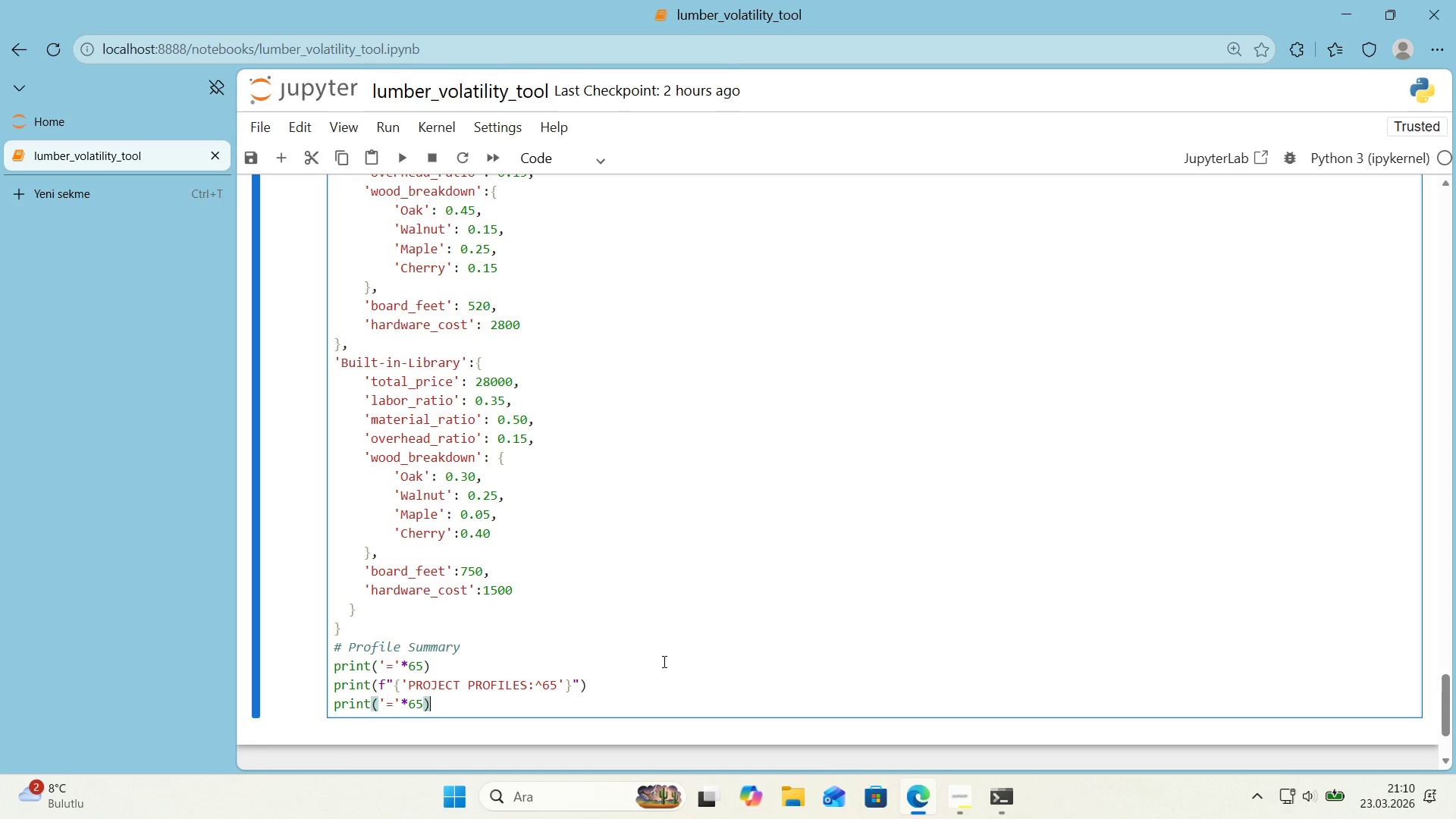 
key(Control+ControlLeft)
 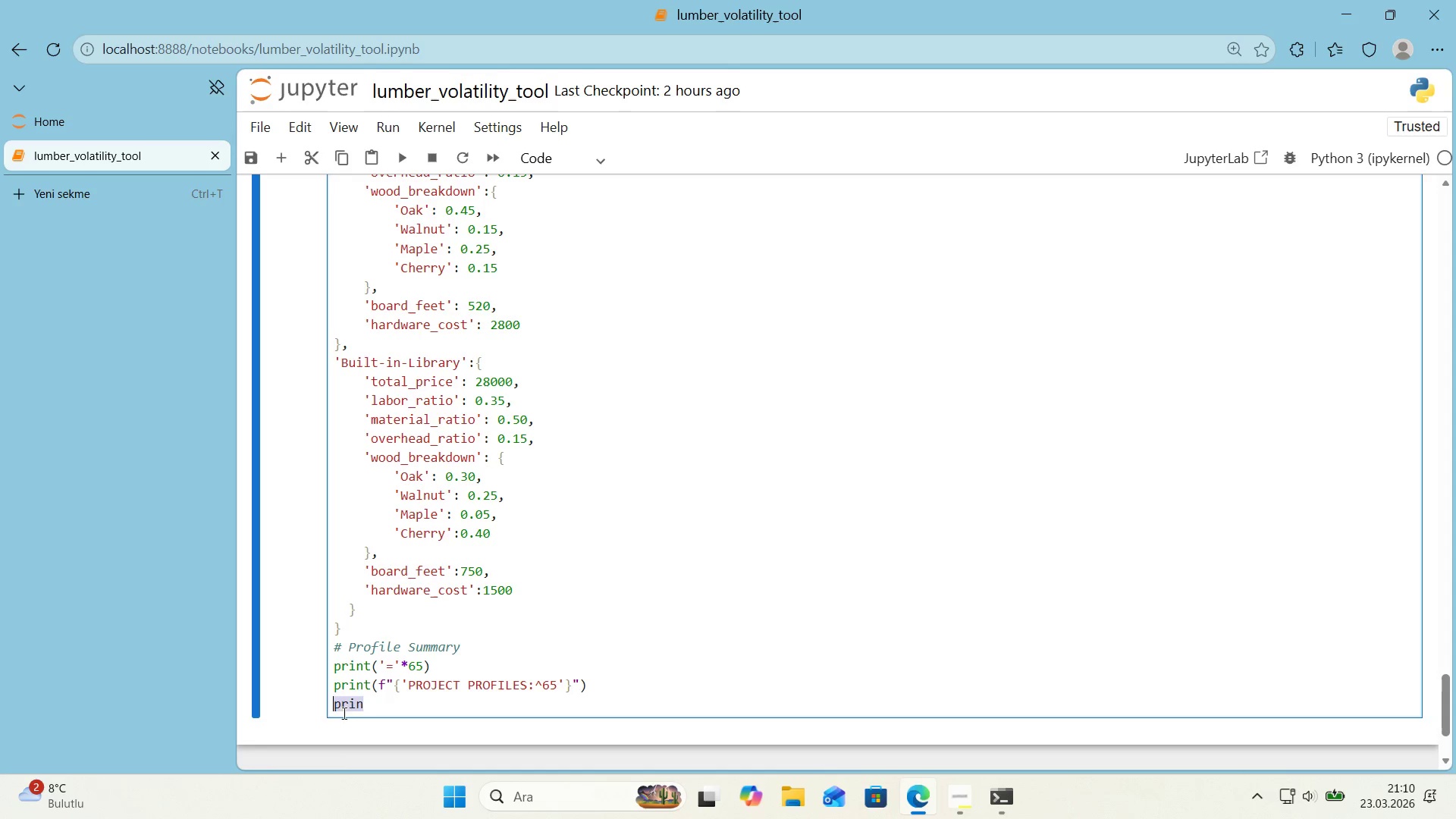 
key(Control+V)
 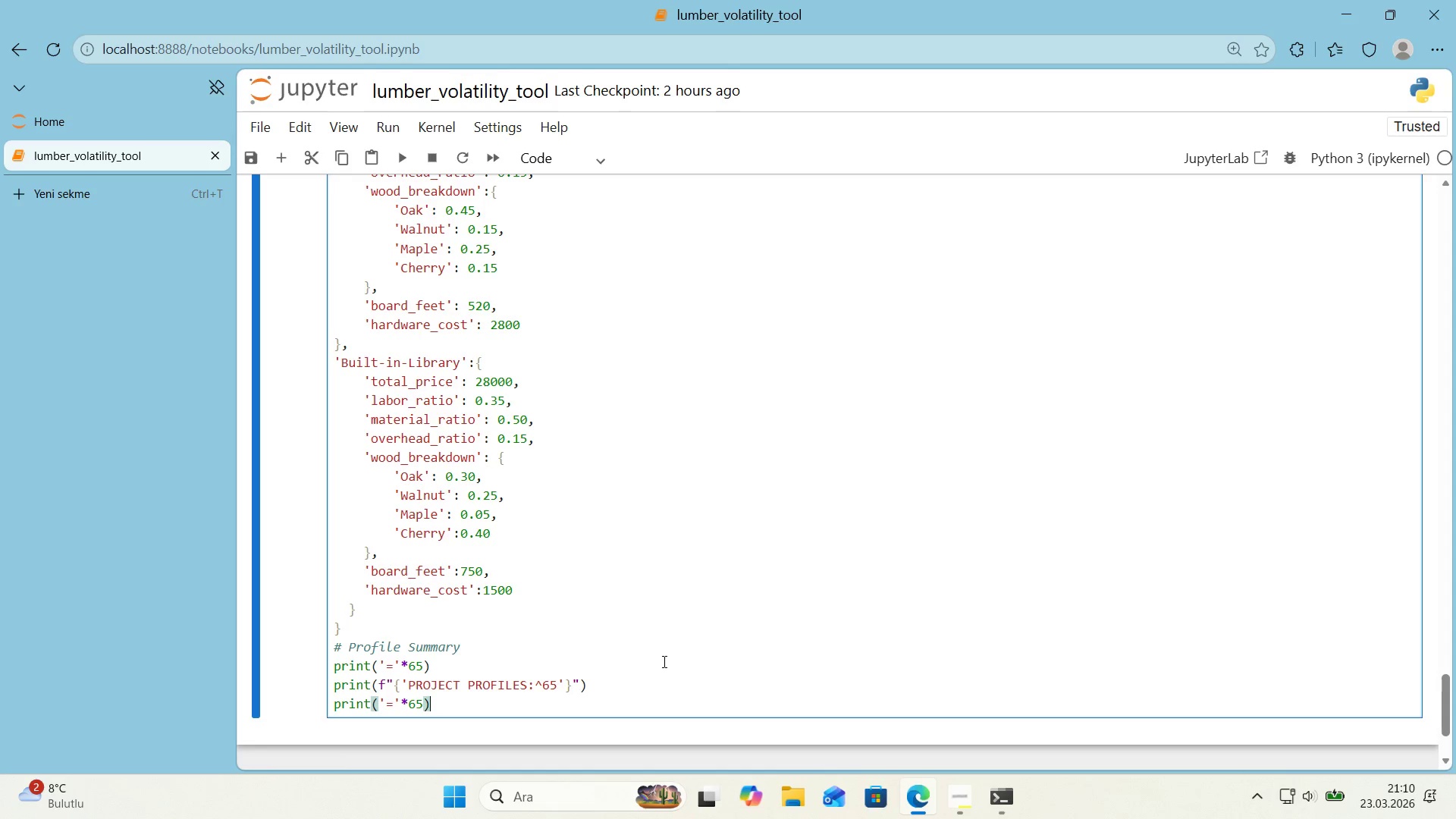 
key(Enter)
 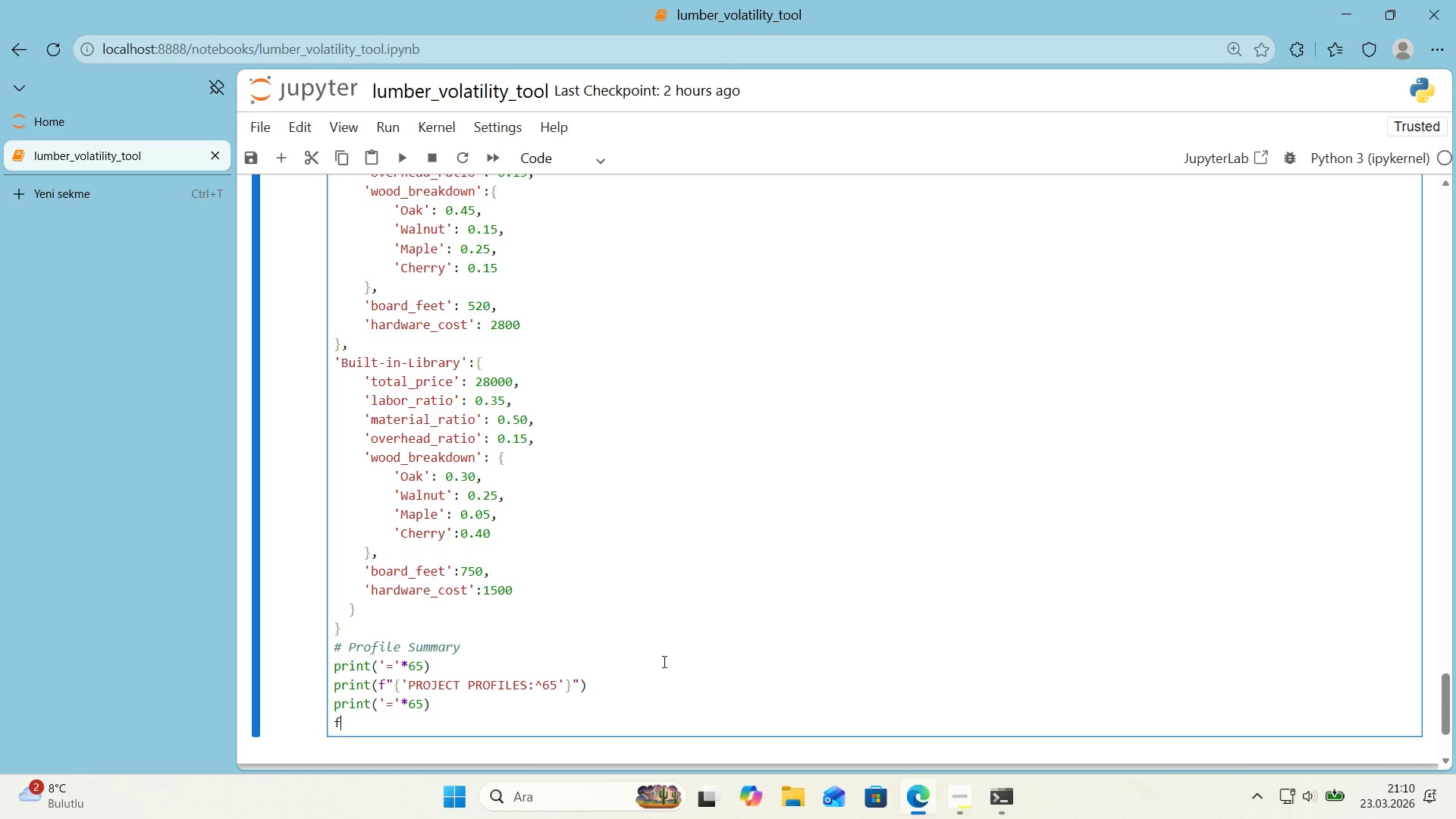 
type(for name )
key(Backspace)
type(')
key(Backspace)
type(,p 'n )
 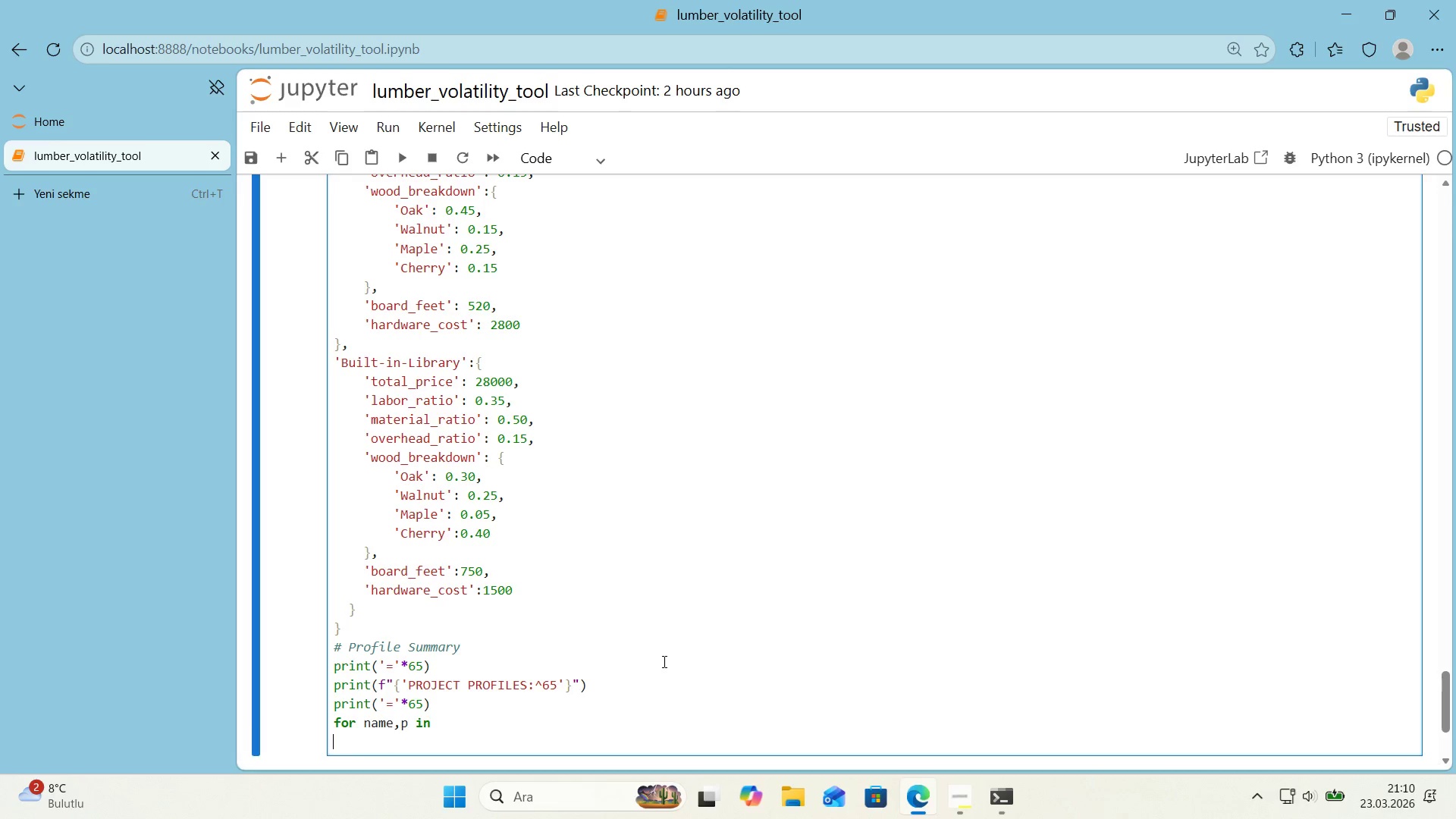 
key(Enter)
 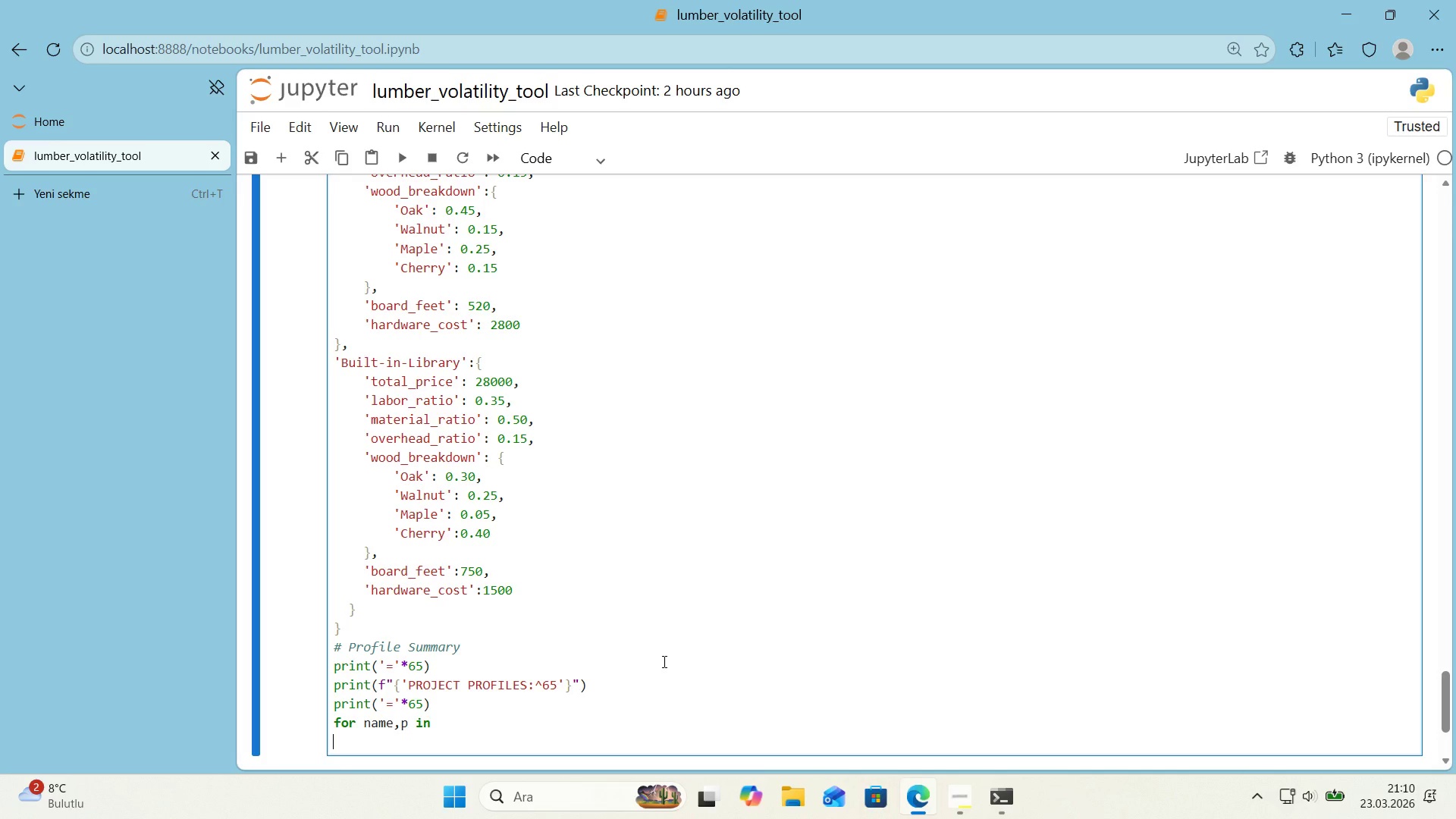 
type(PROJECT PROFIES)
key(Backspace)
key(Backspace)
type(LES )
 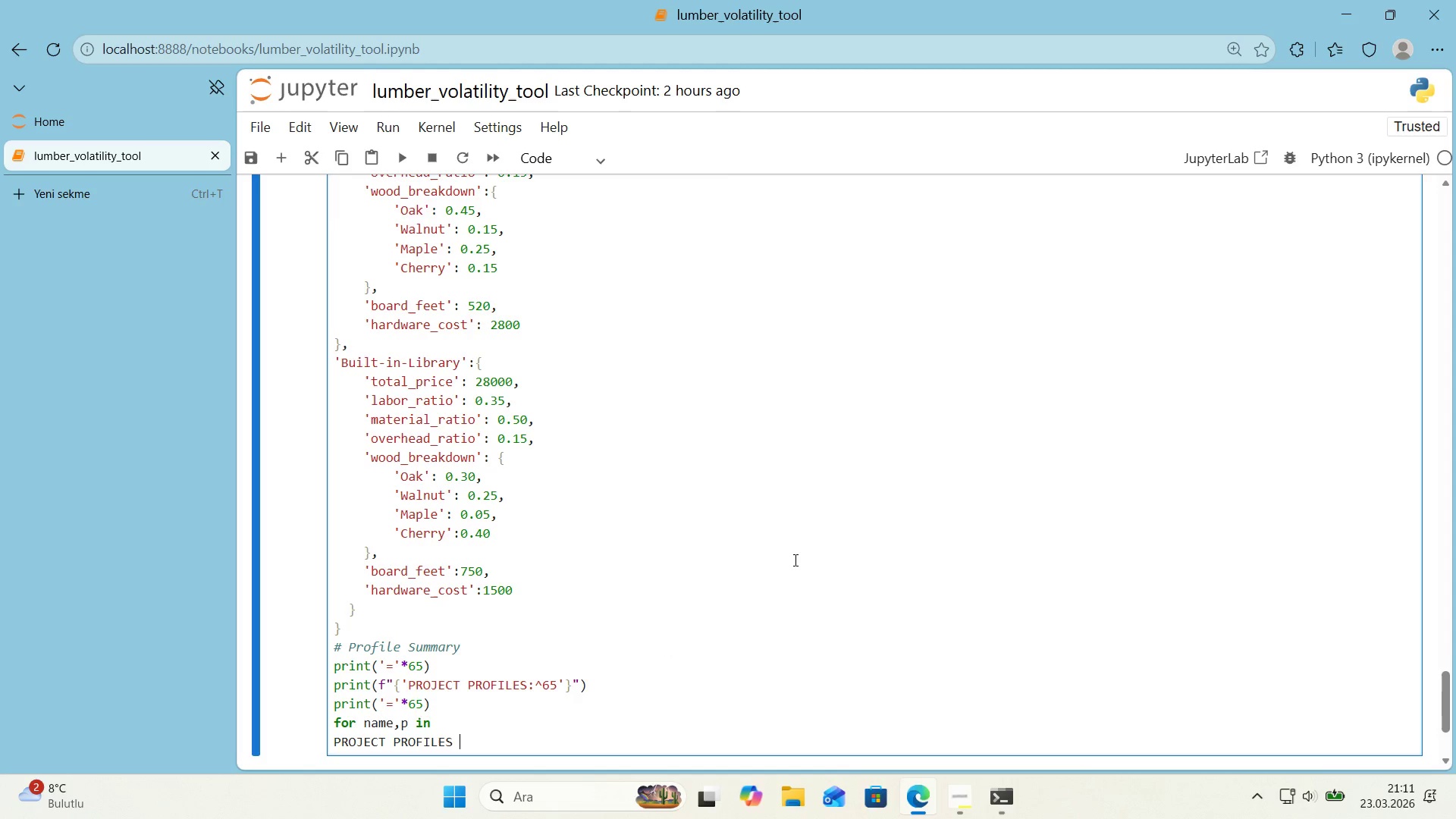 
scroll: coordinate [794, 560], scroll_direction: down, amount: 1.0
 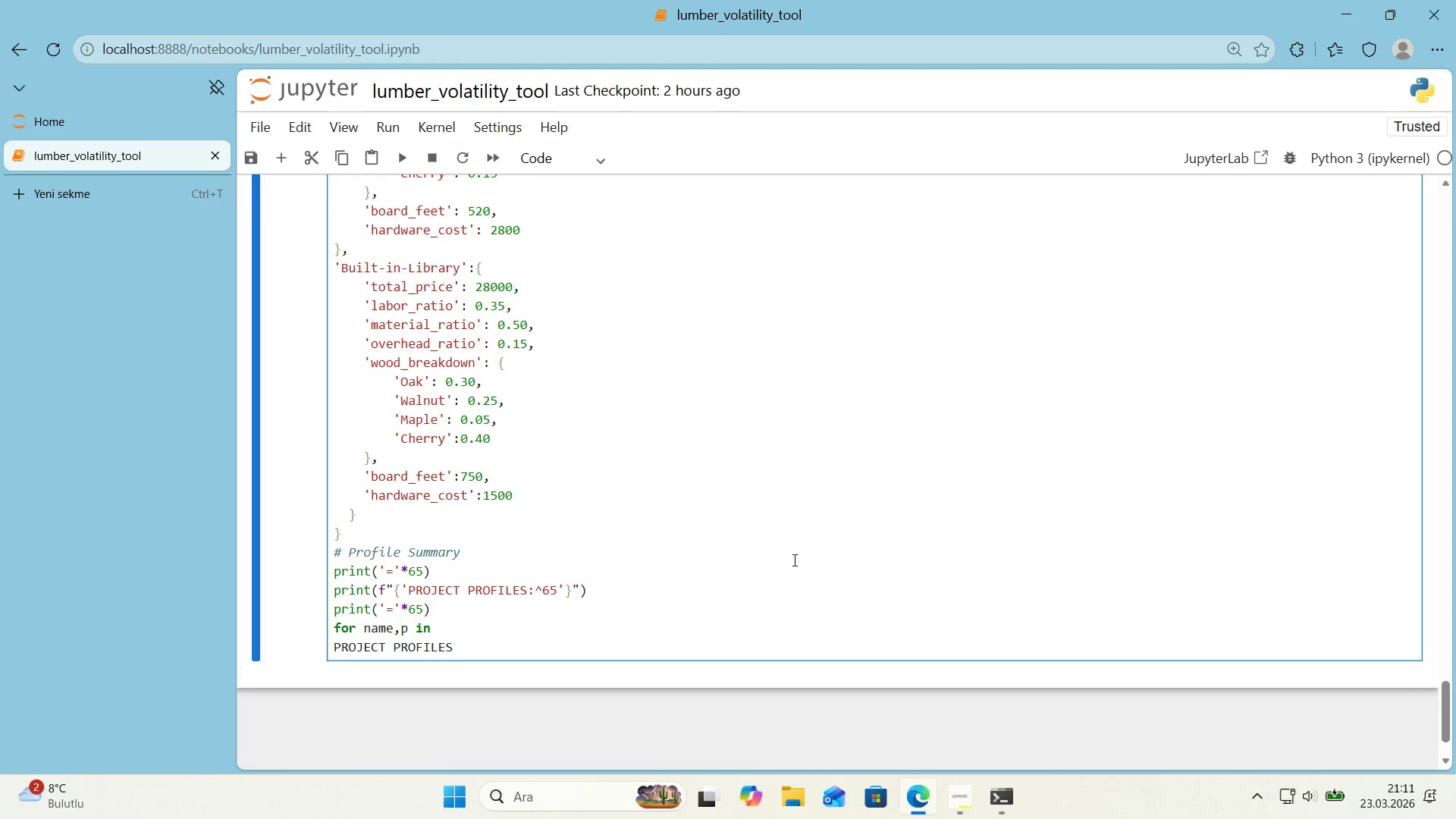 
key(Backspace)
type(.'tems)
 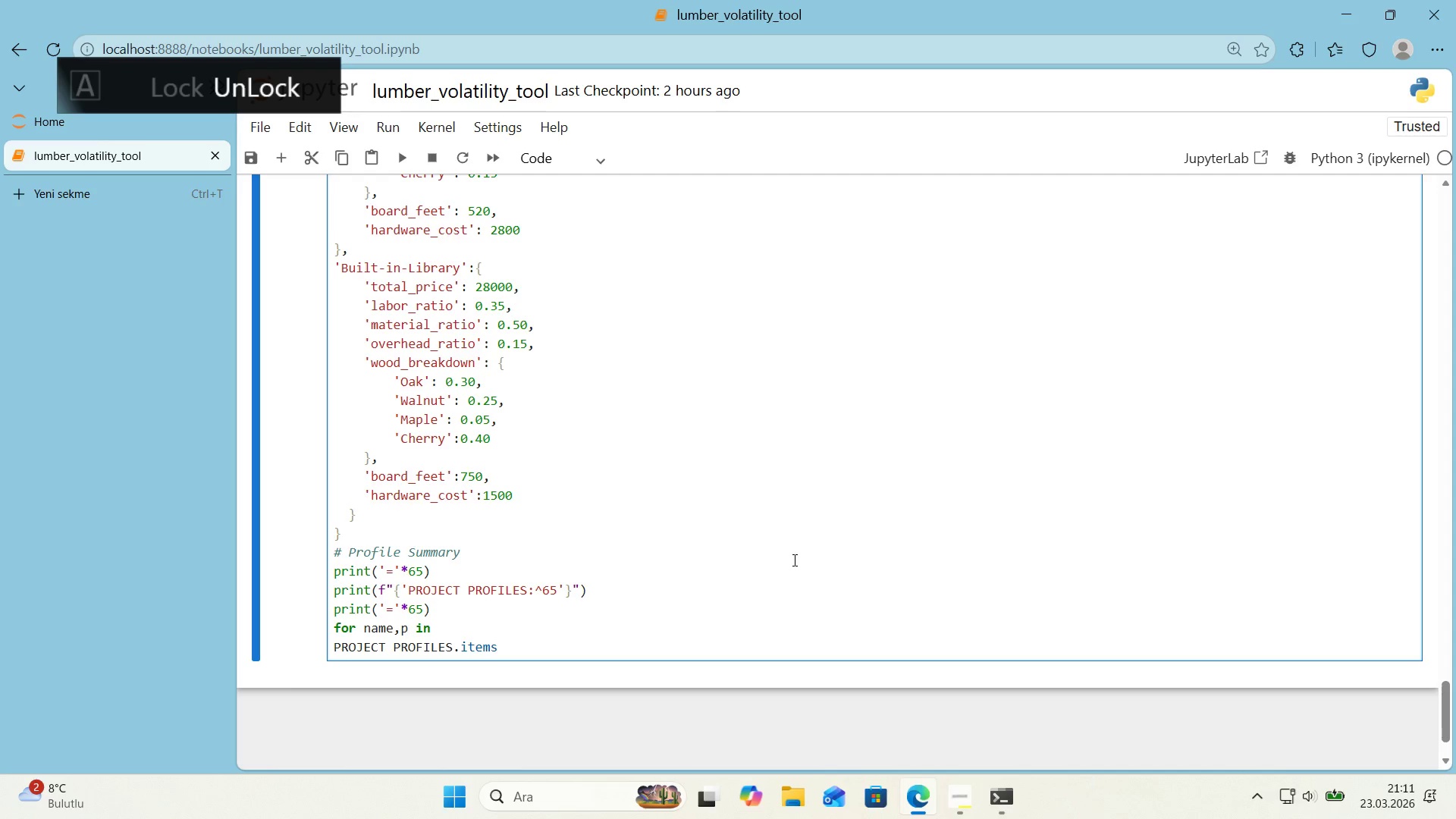 
hold_key(key=ArrowLeft, duration=0.8)
 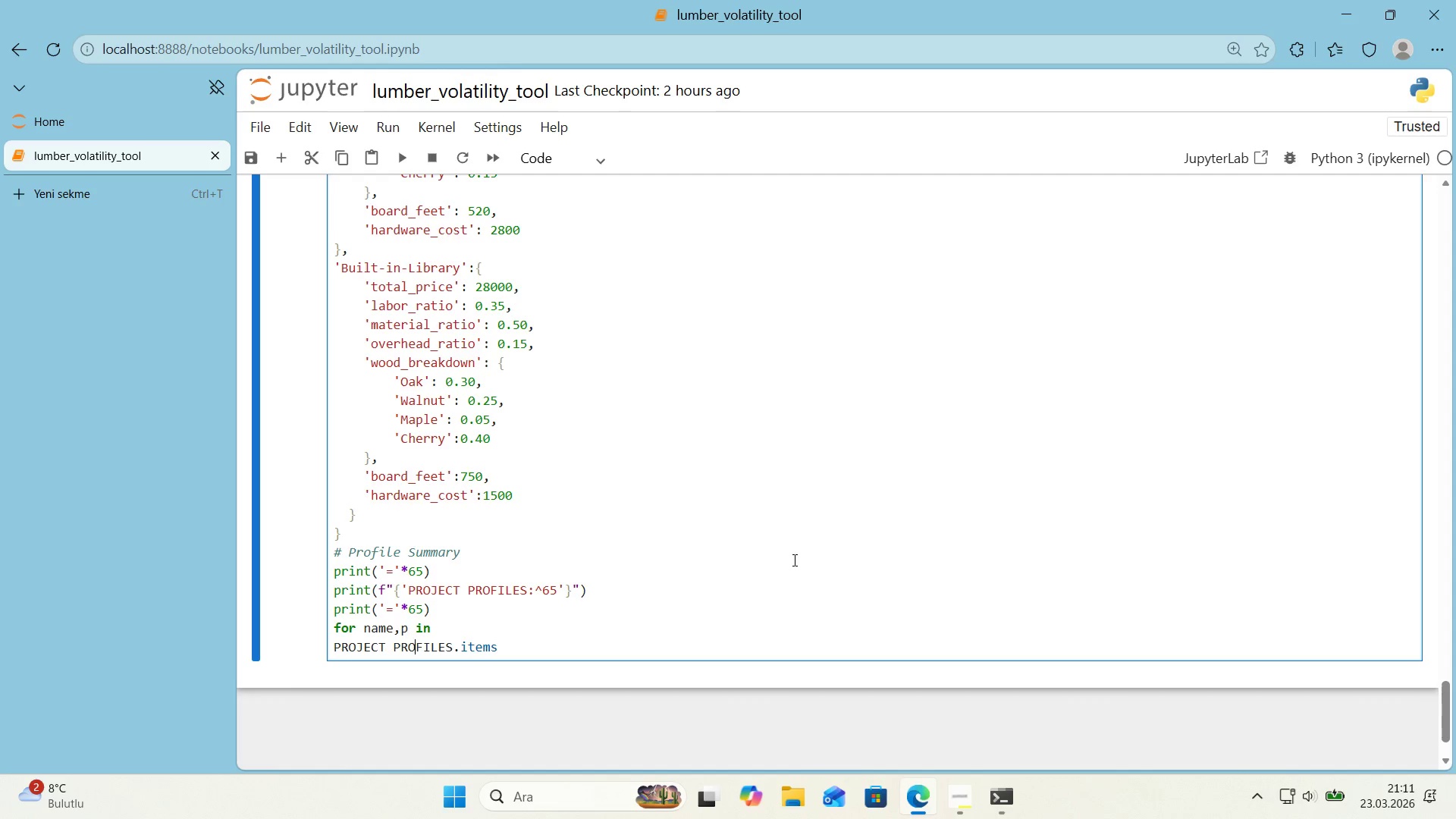 
key(ArrowLeft)
 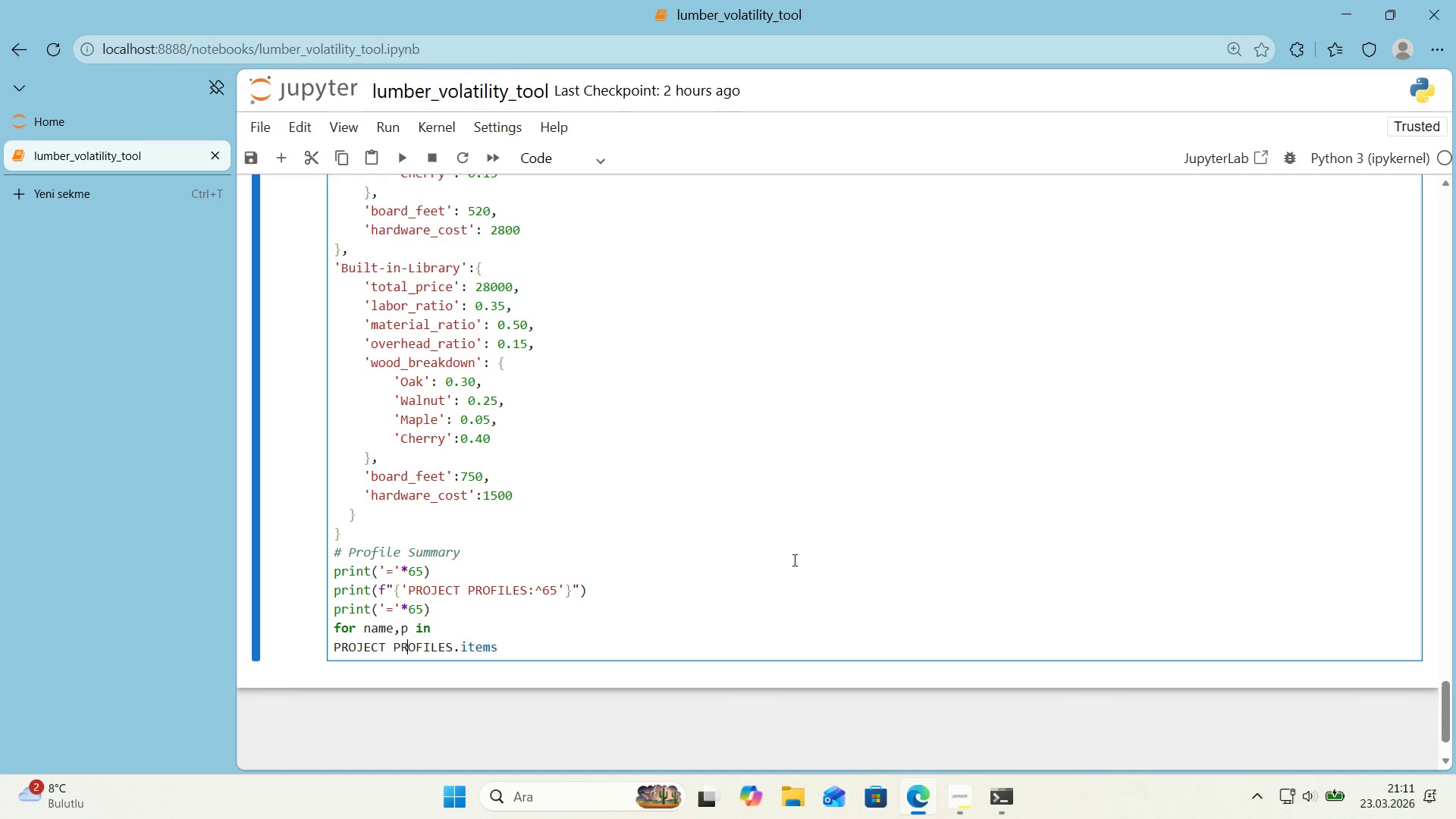 
key(ArrowLeft)
 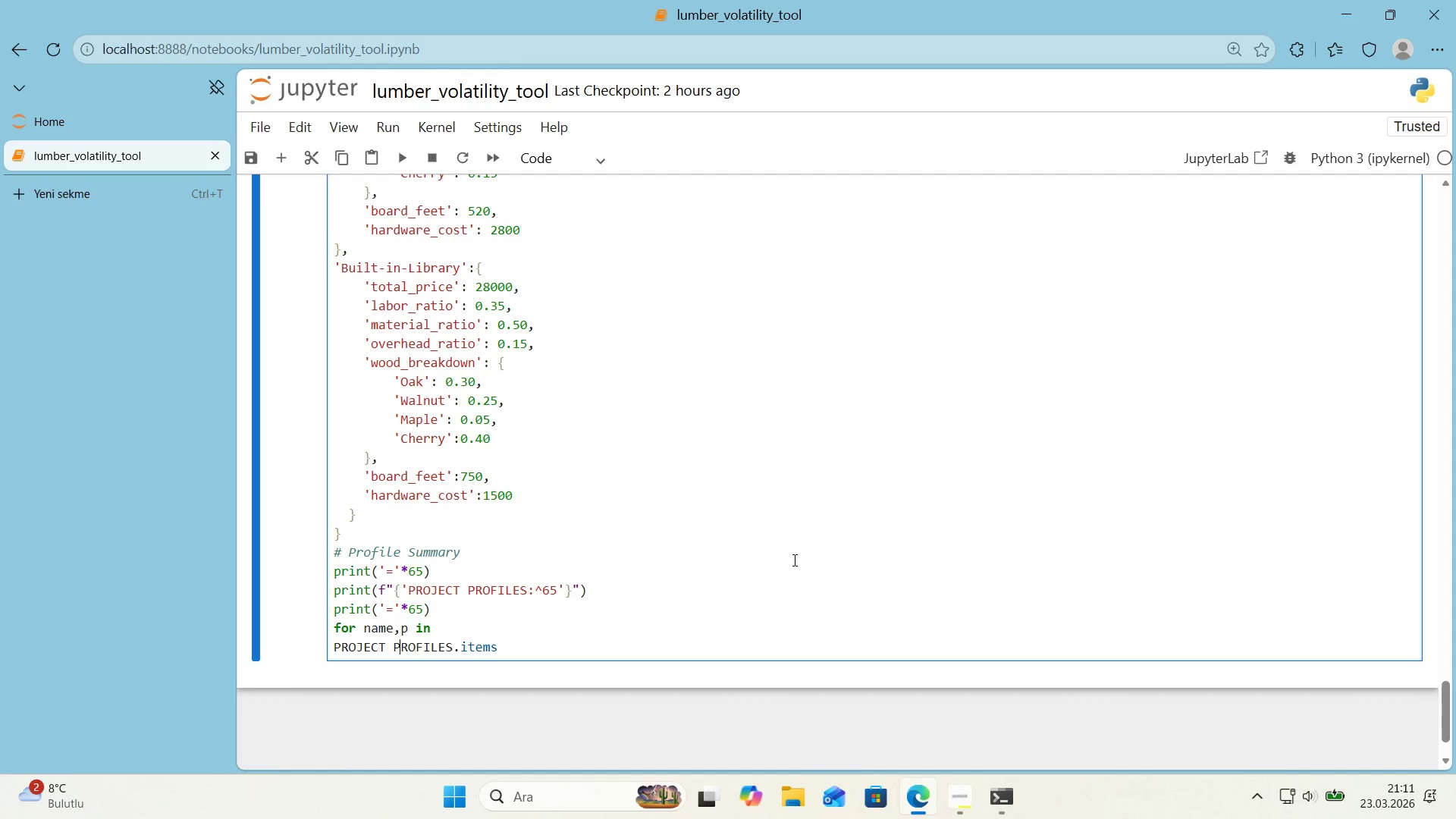 
key(ArrowLeft)
 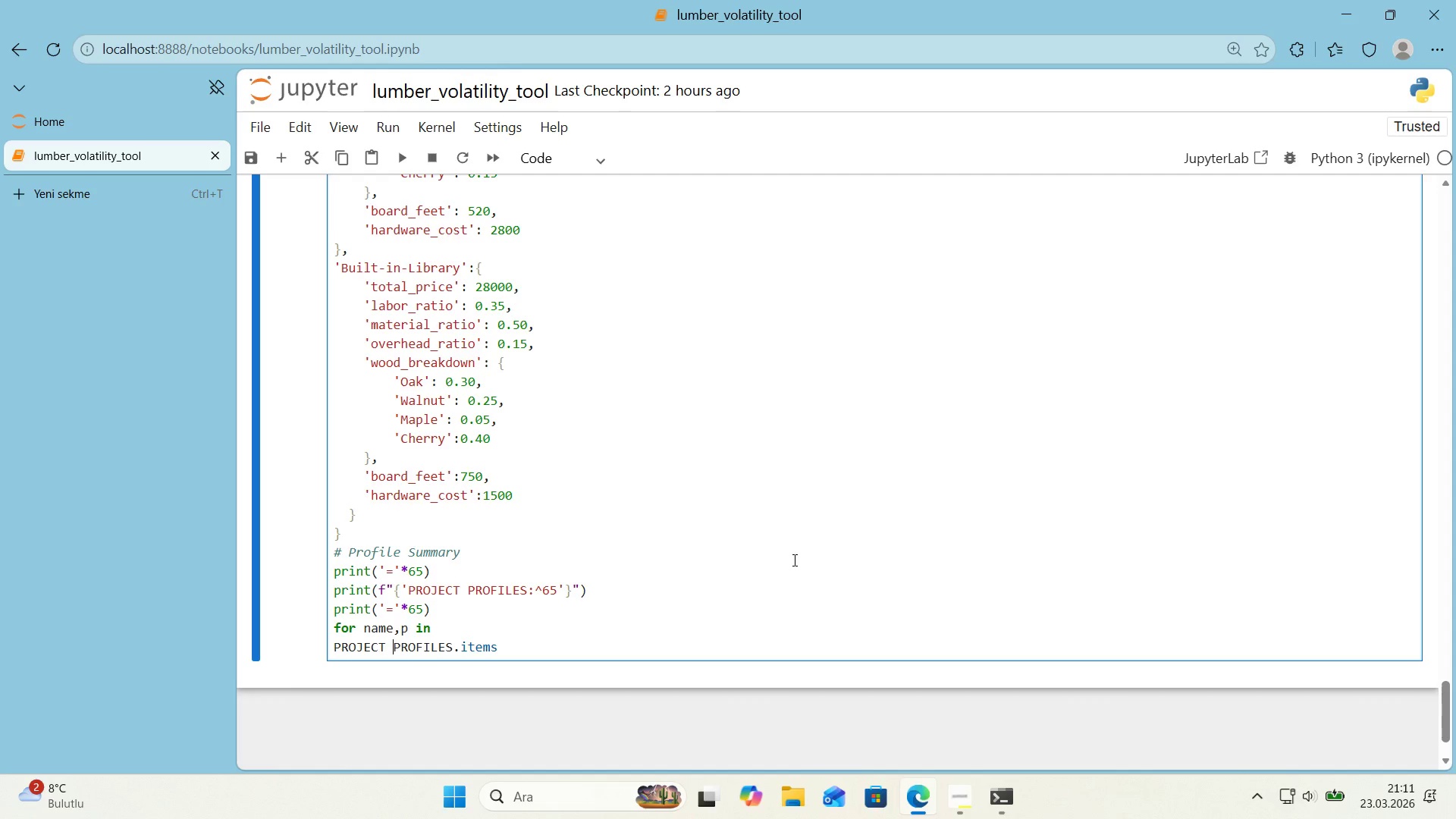 
key(Backspace)
 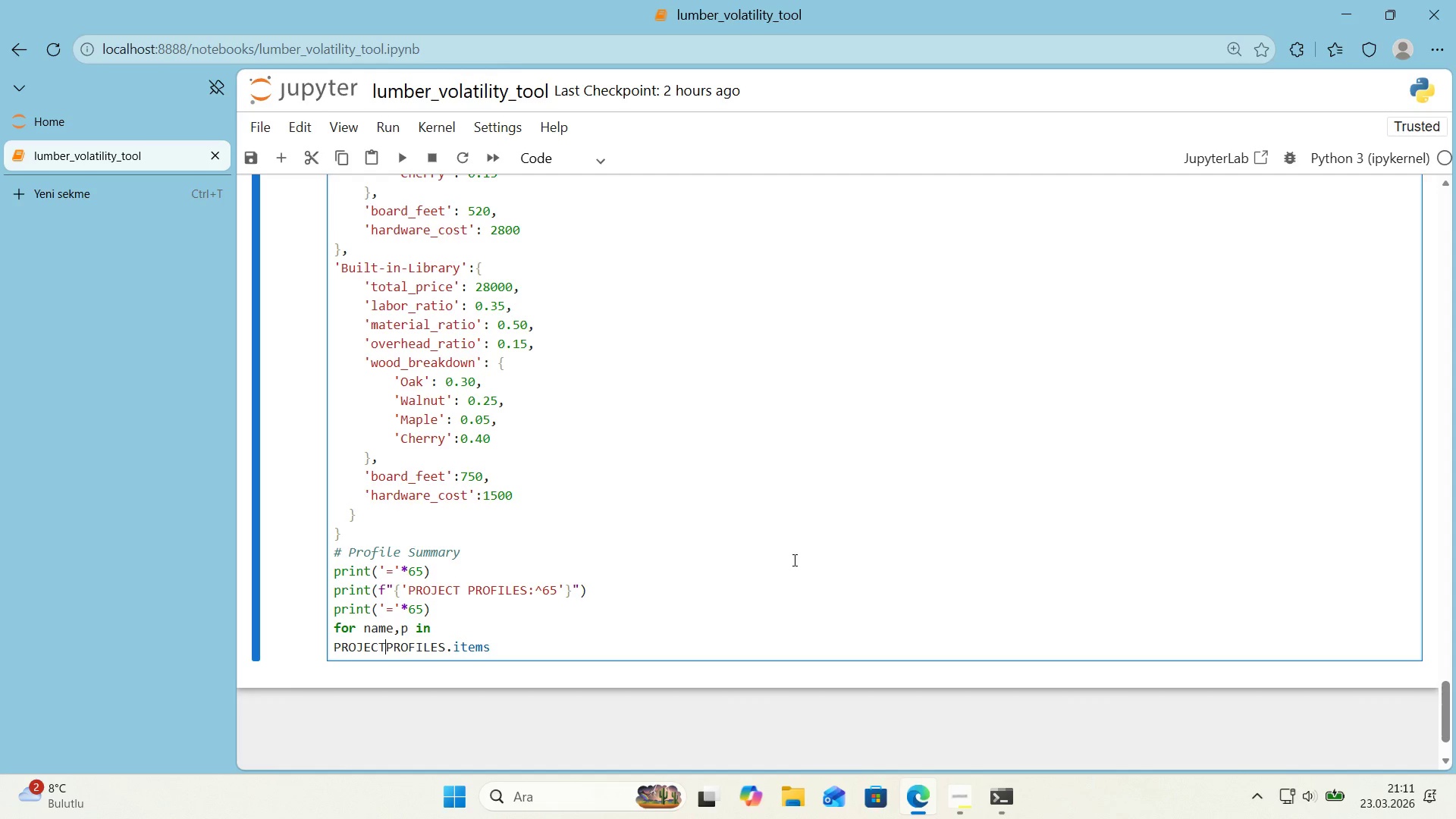 
key(Shift+ShiftRight)
 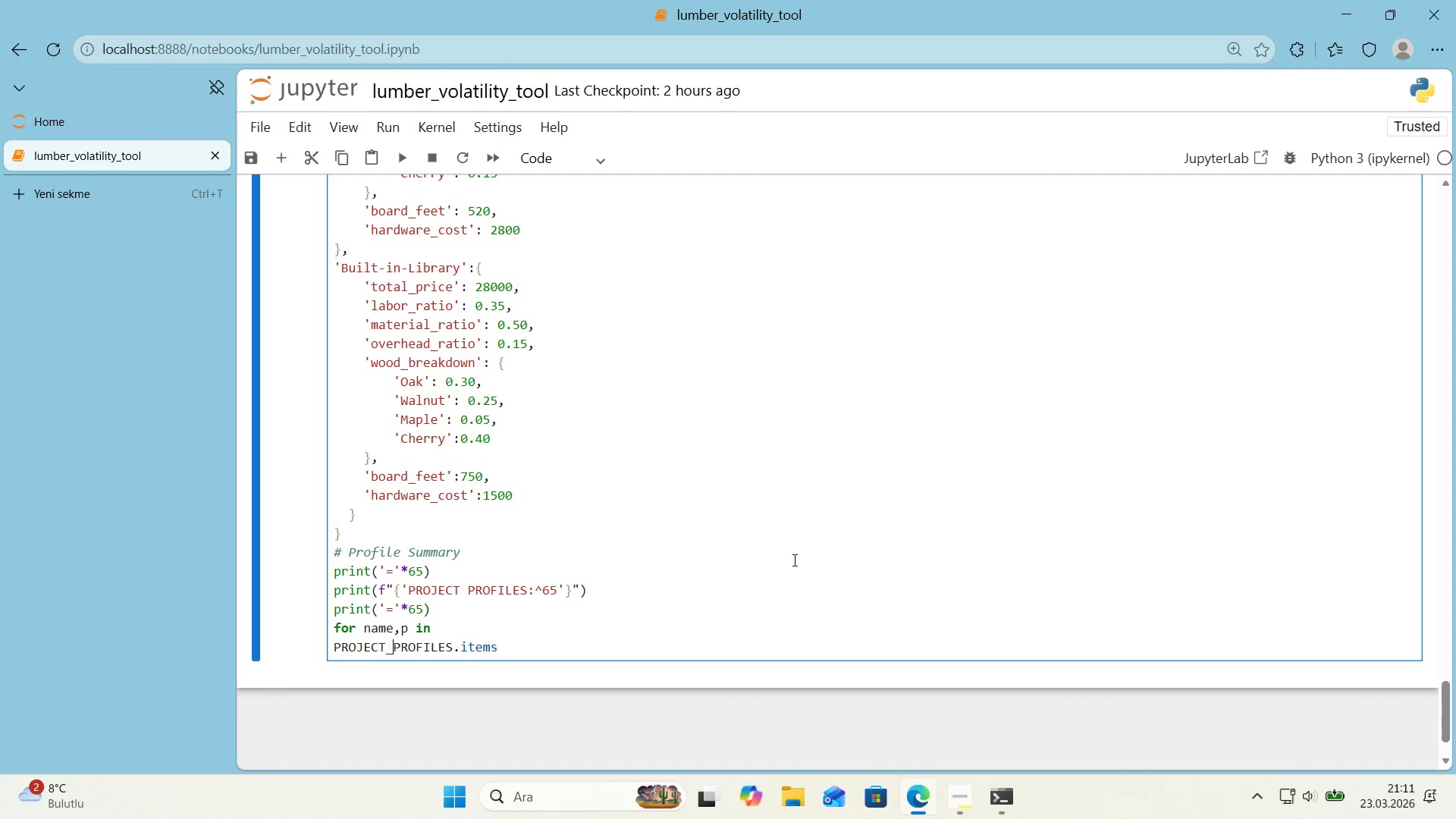 
key(Shift+Minus)
 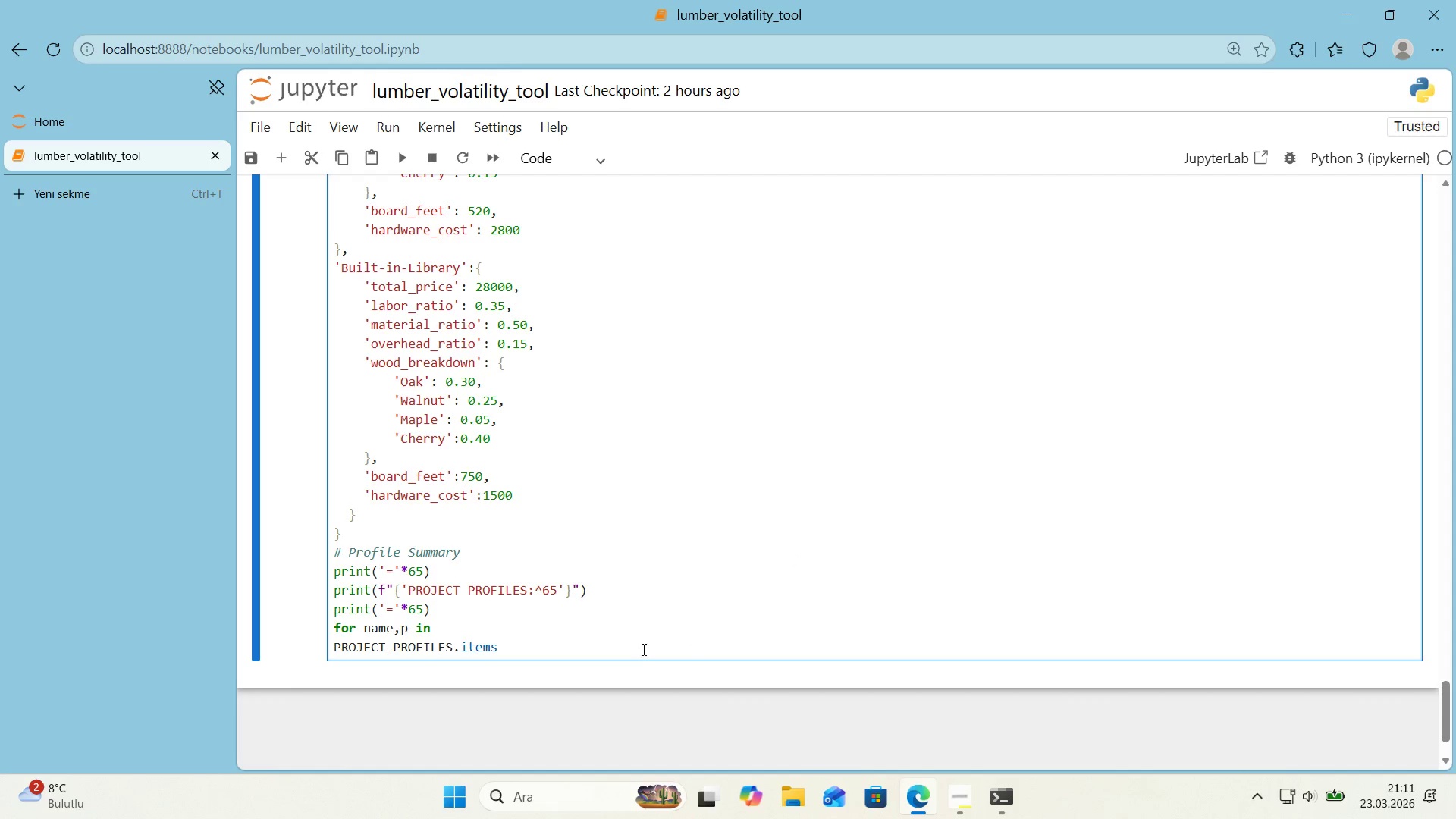 
left_click([632, 649])
 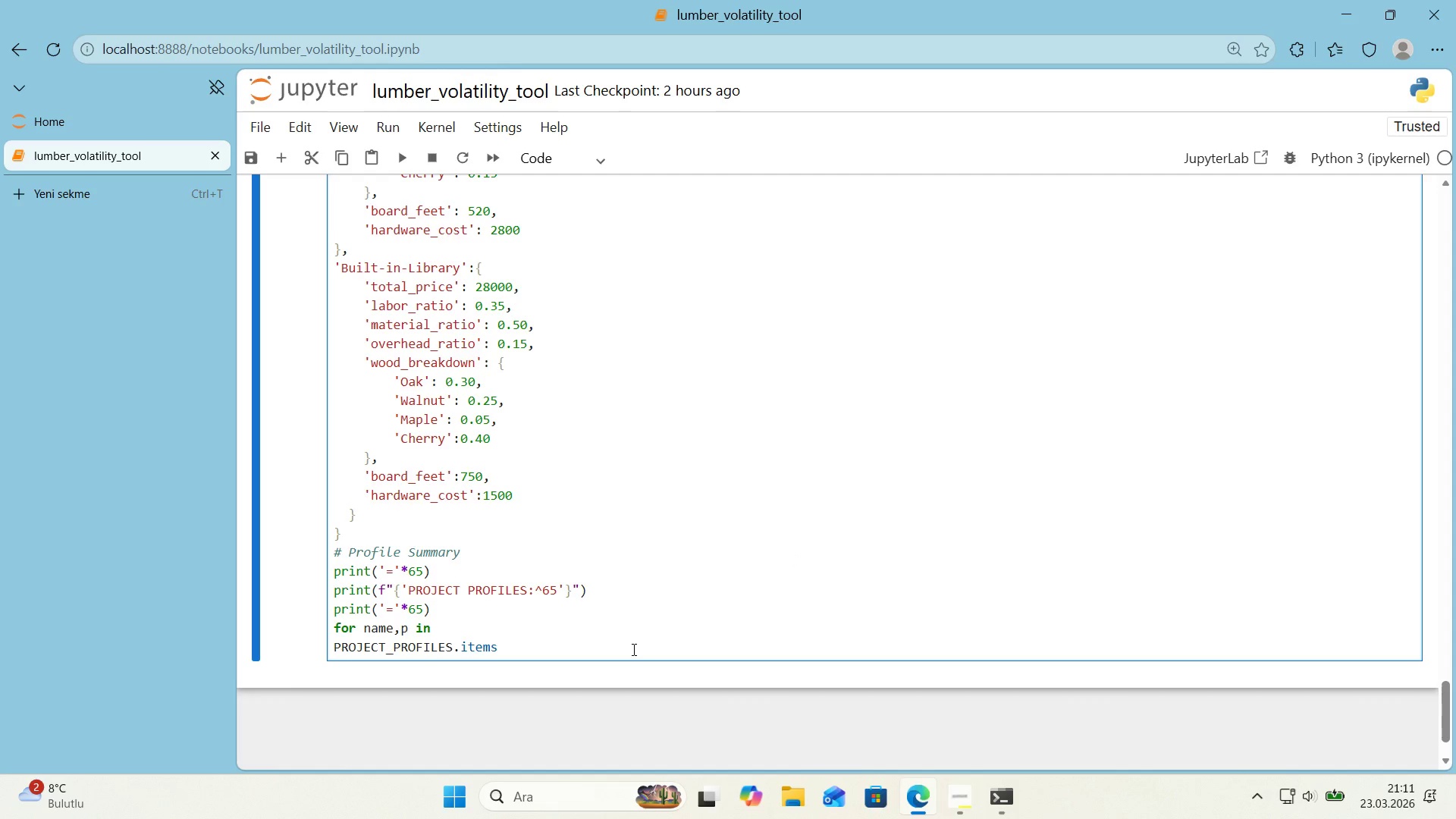 
type(*(>)
 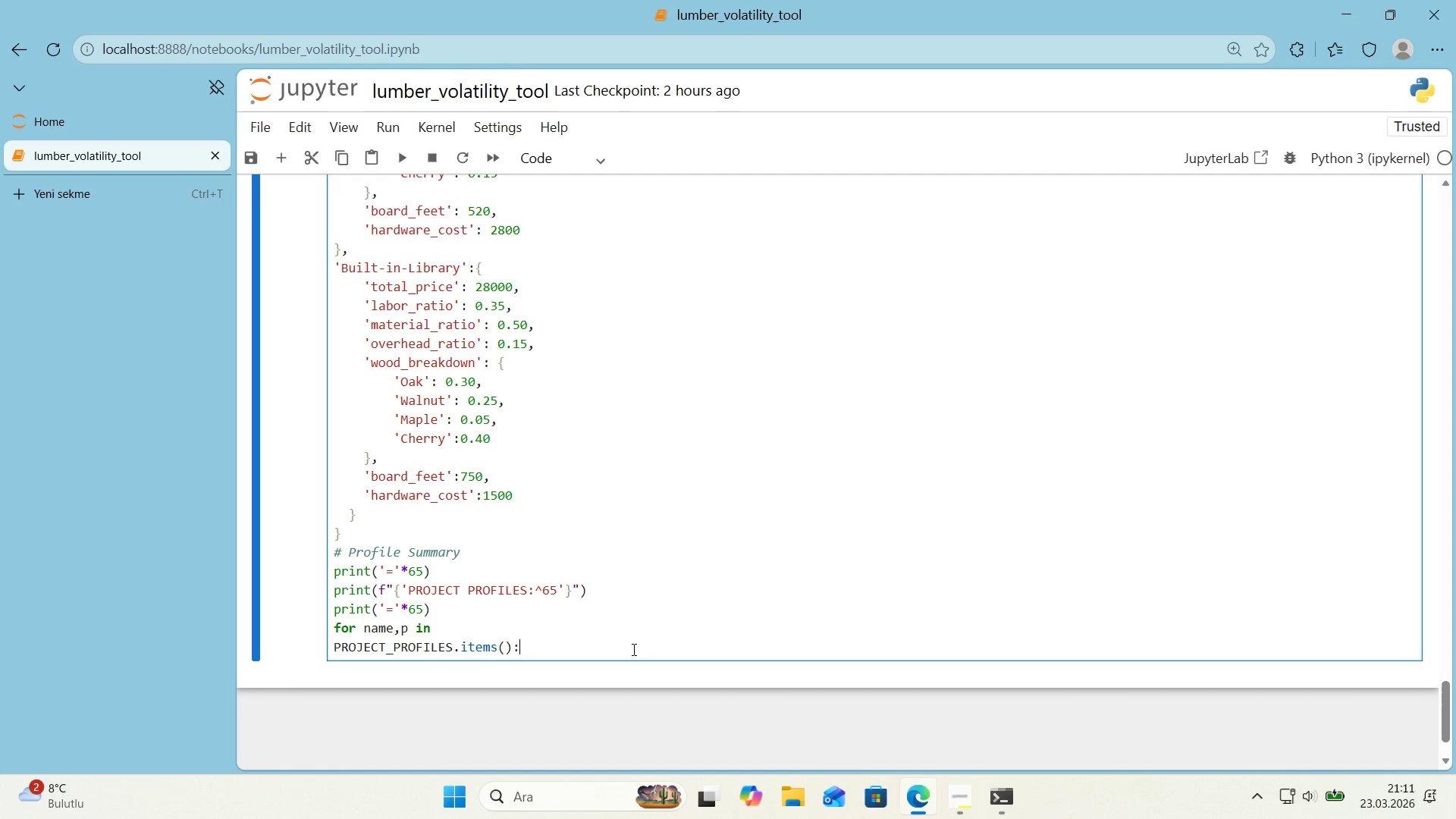 
key(Enter)
 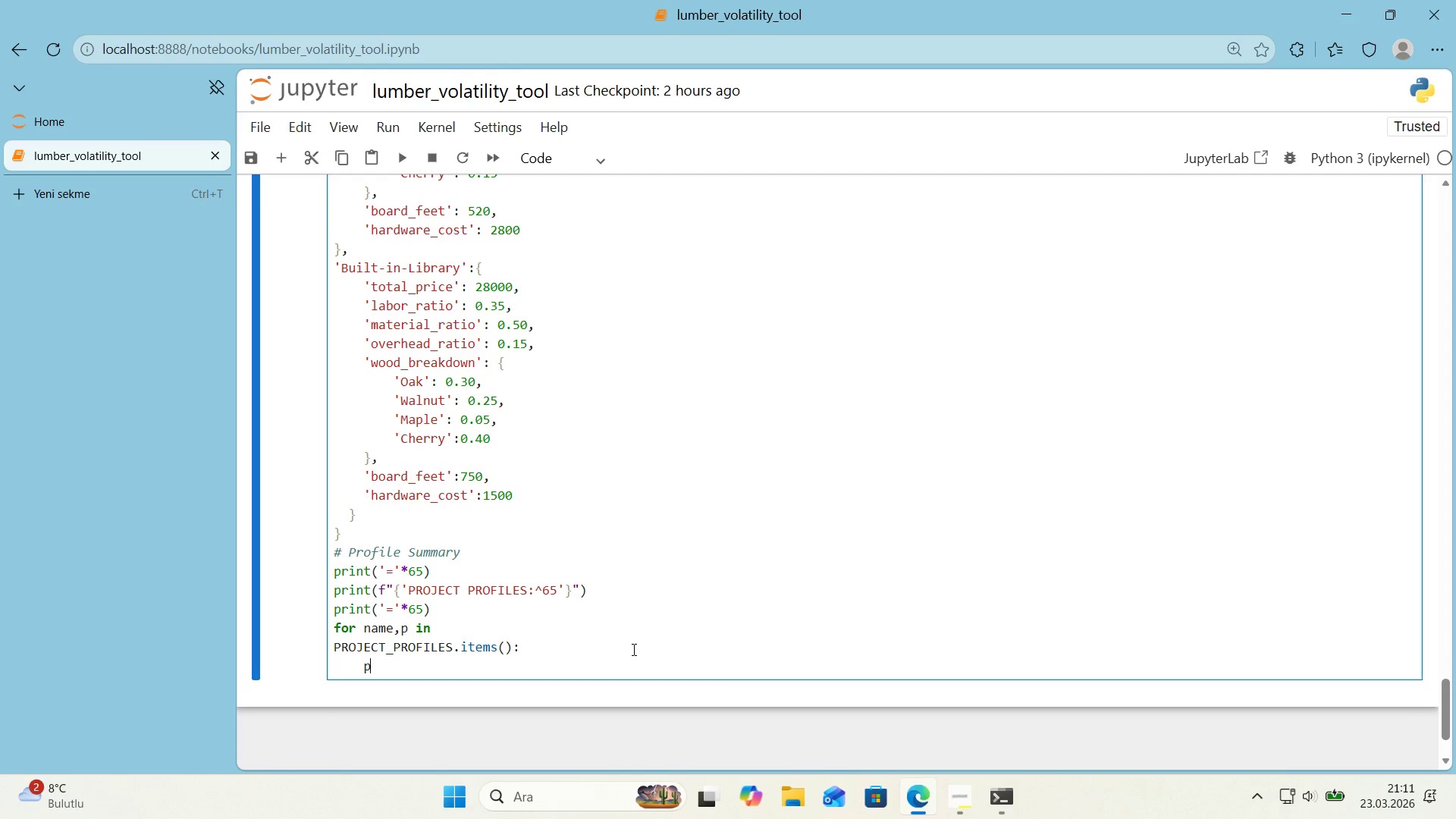 
type(pr'nt*()
 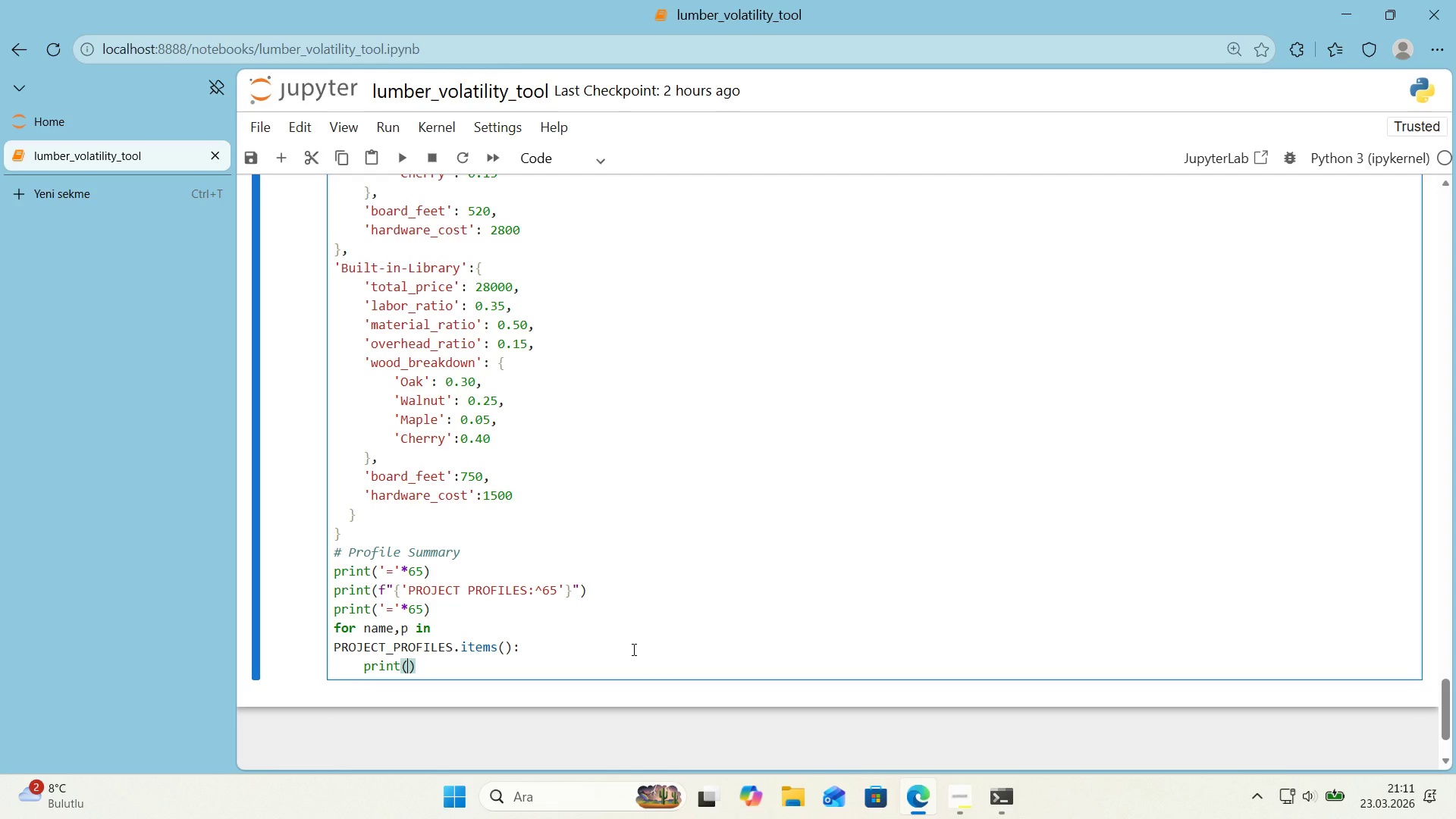 
 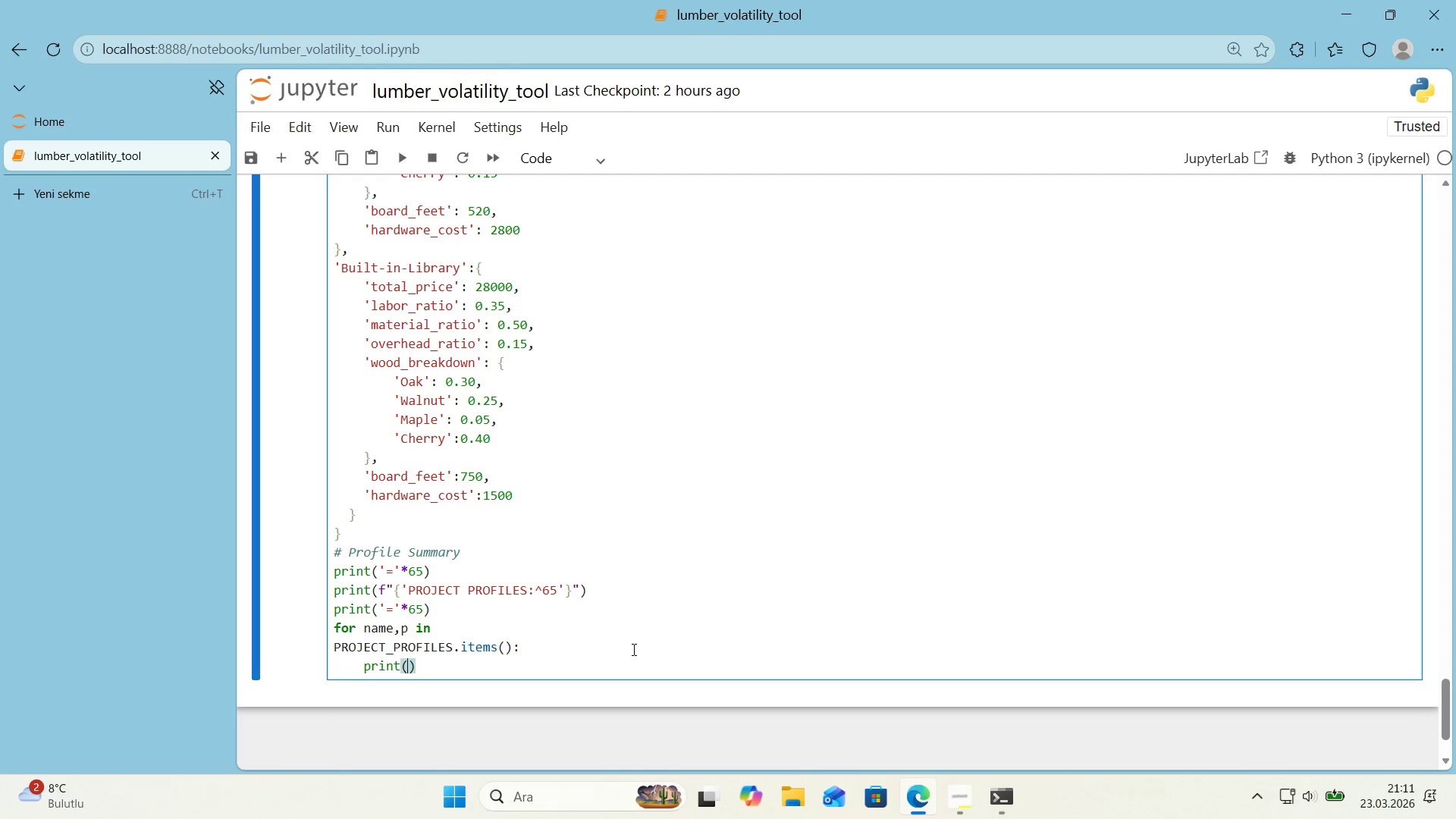 
key(ArrowLeft)
 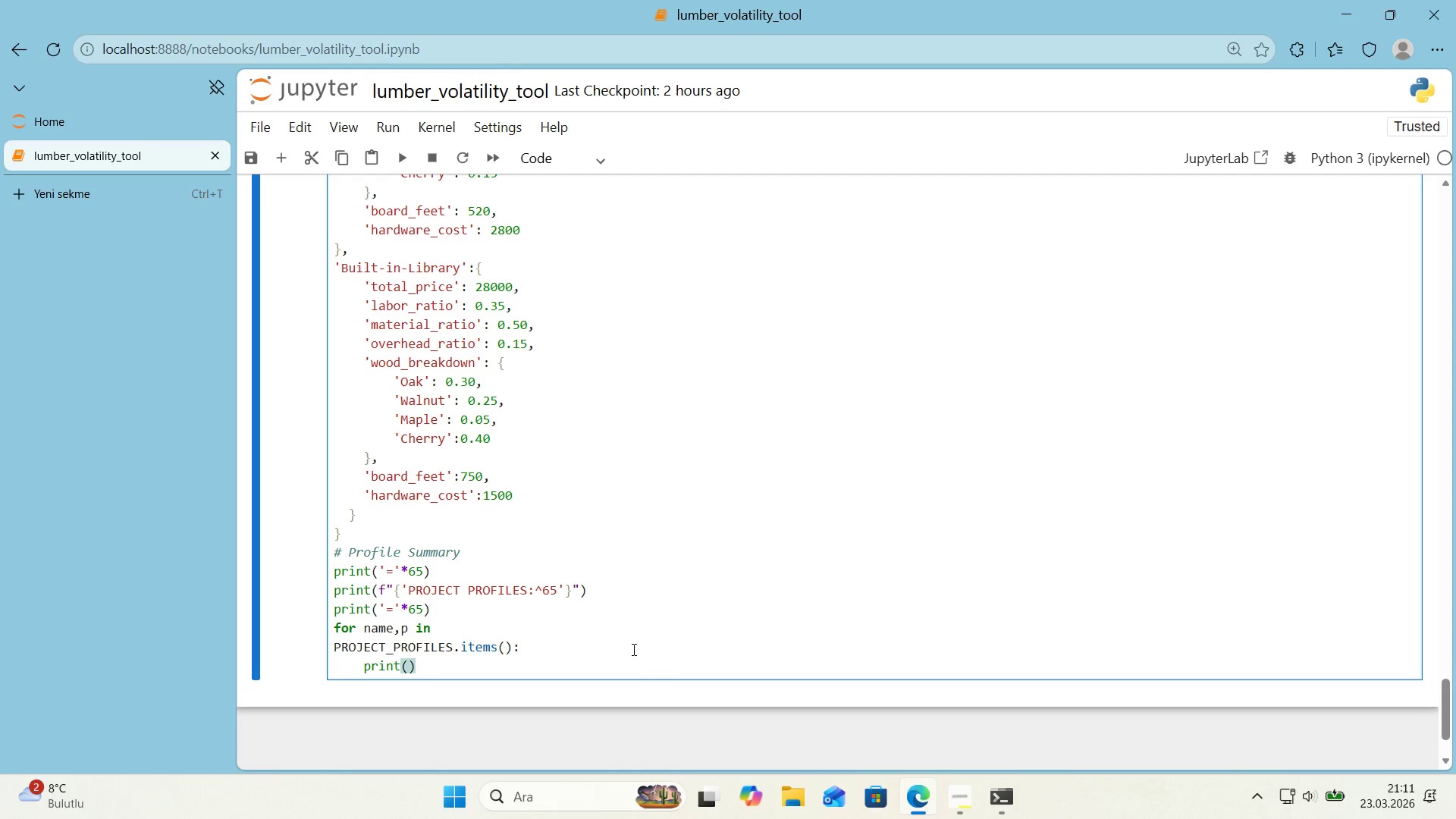 
key(F)
 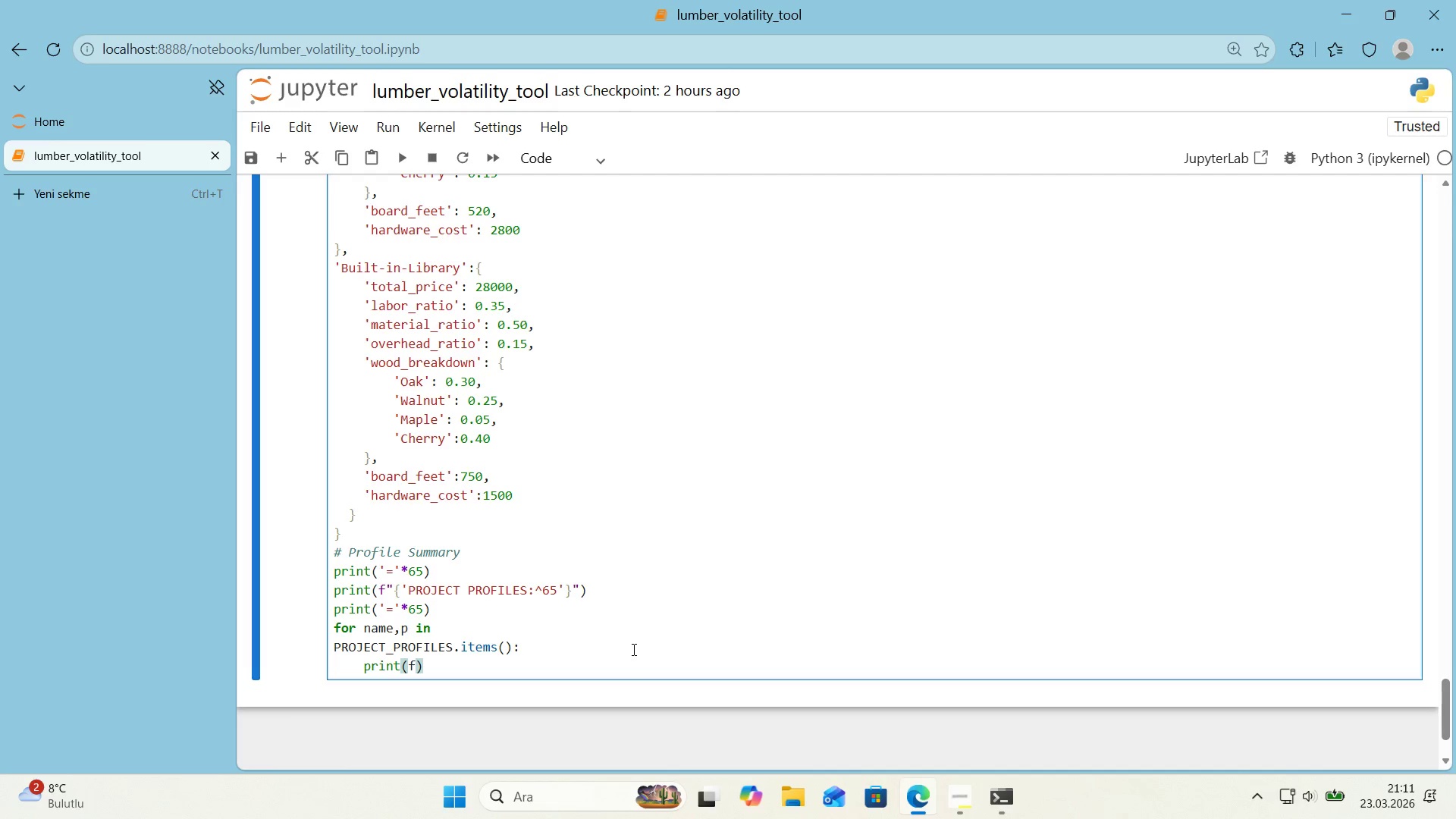 
key(Backquote)
 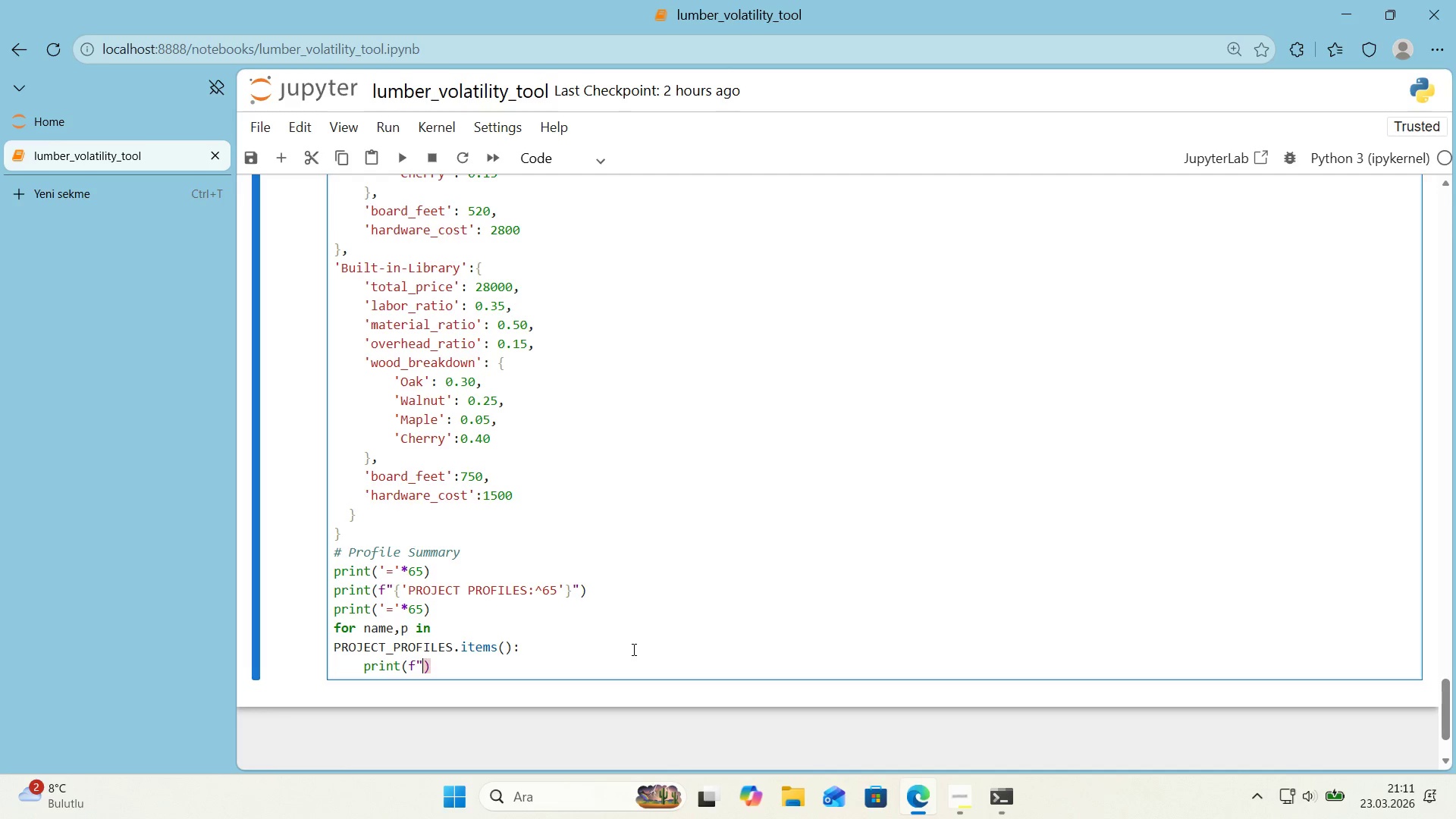 
key(Backquote)
 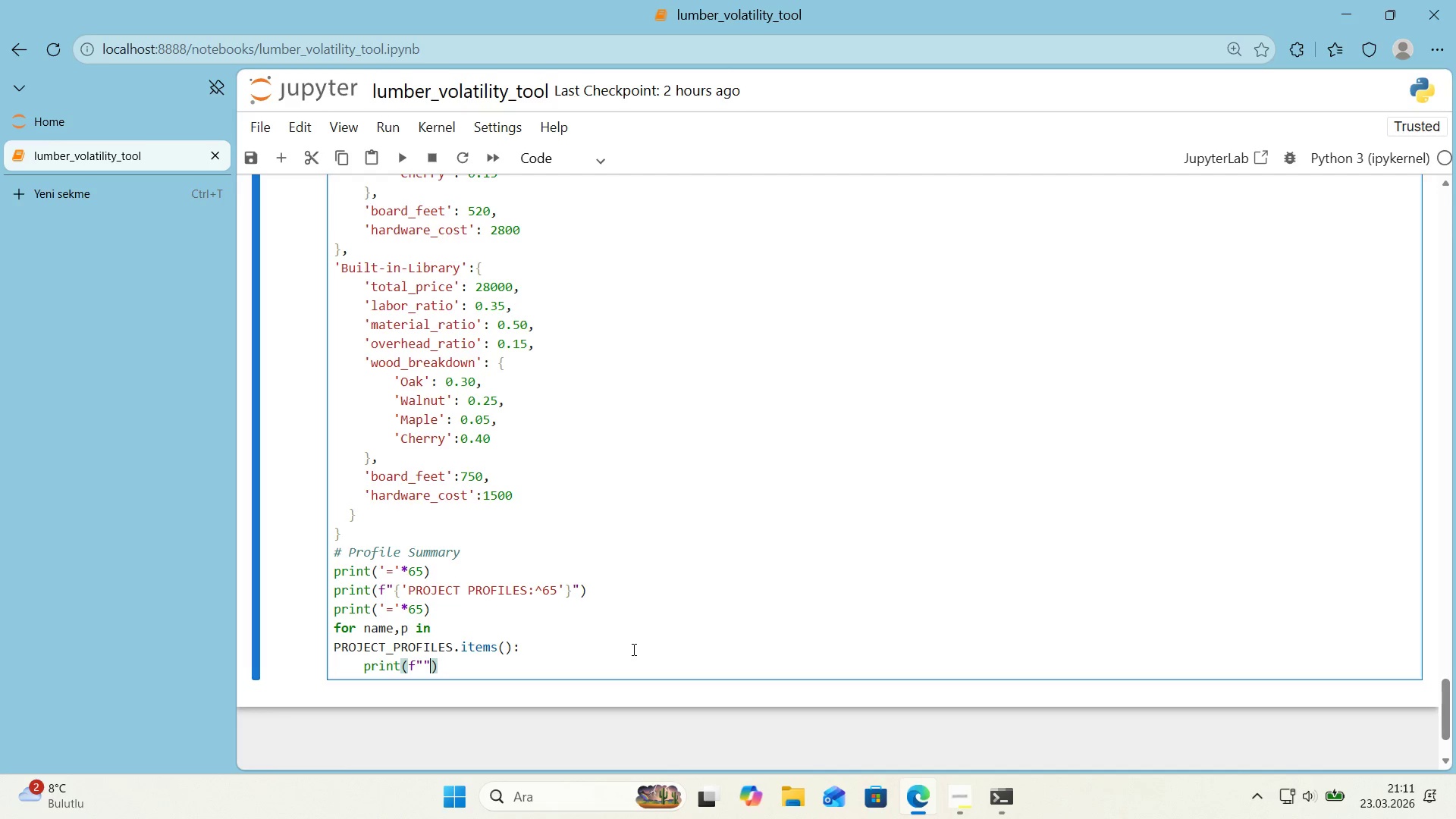 
key(ArrowLeft)
 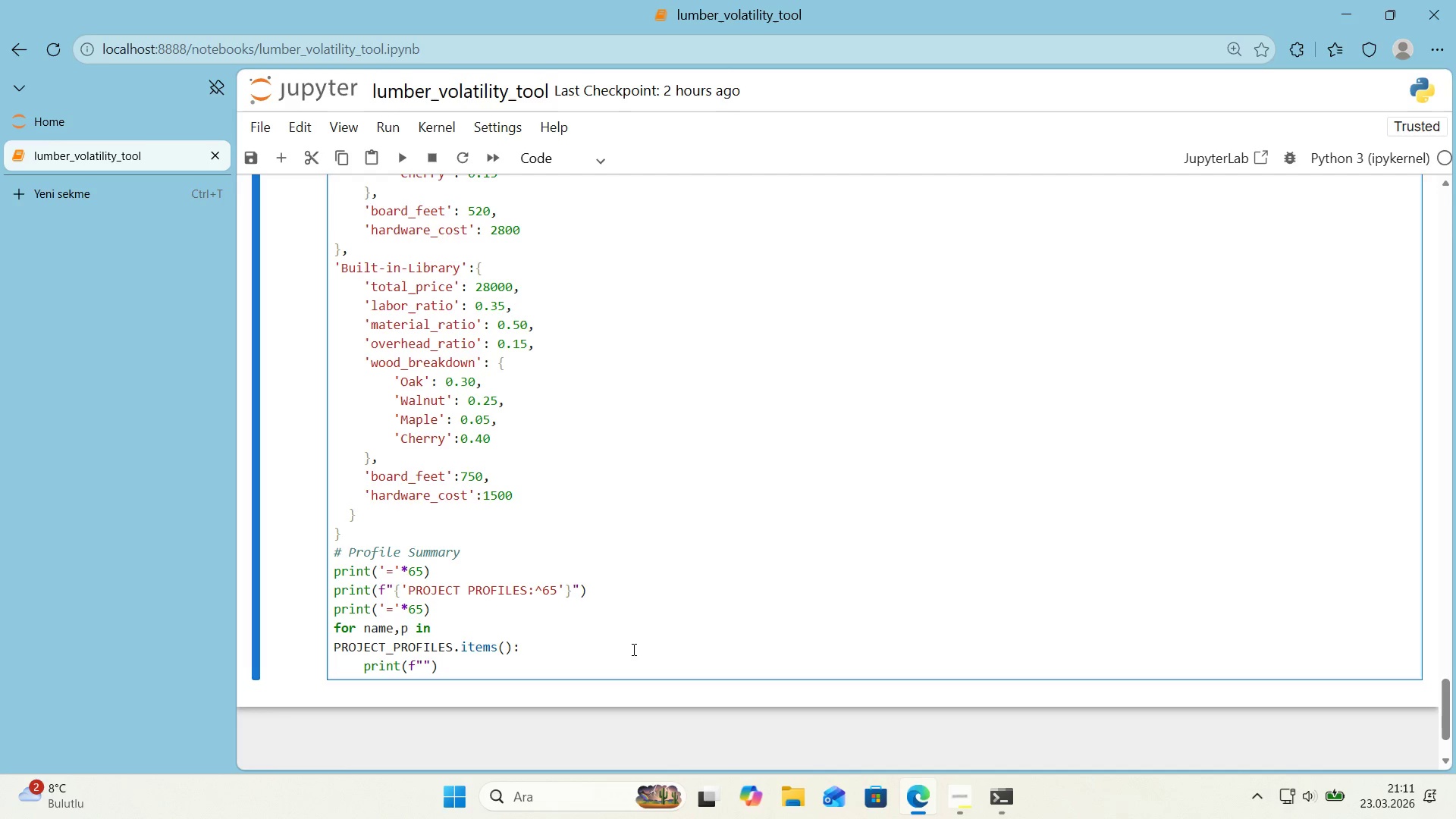 
key(Alt+Control+IntlYen)
 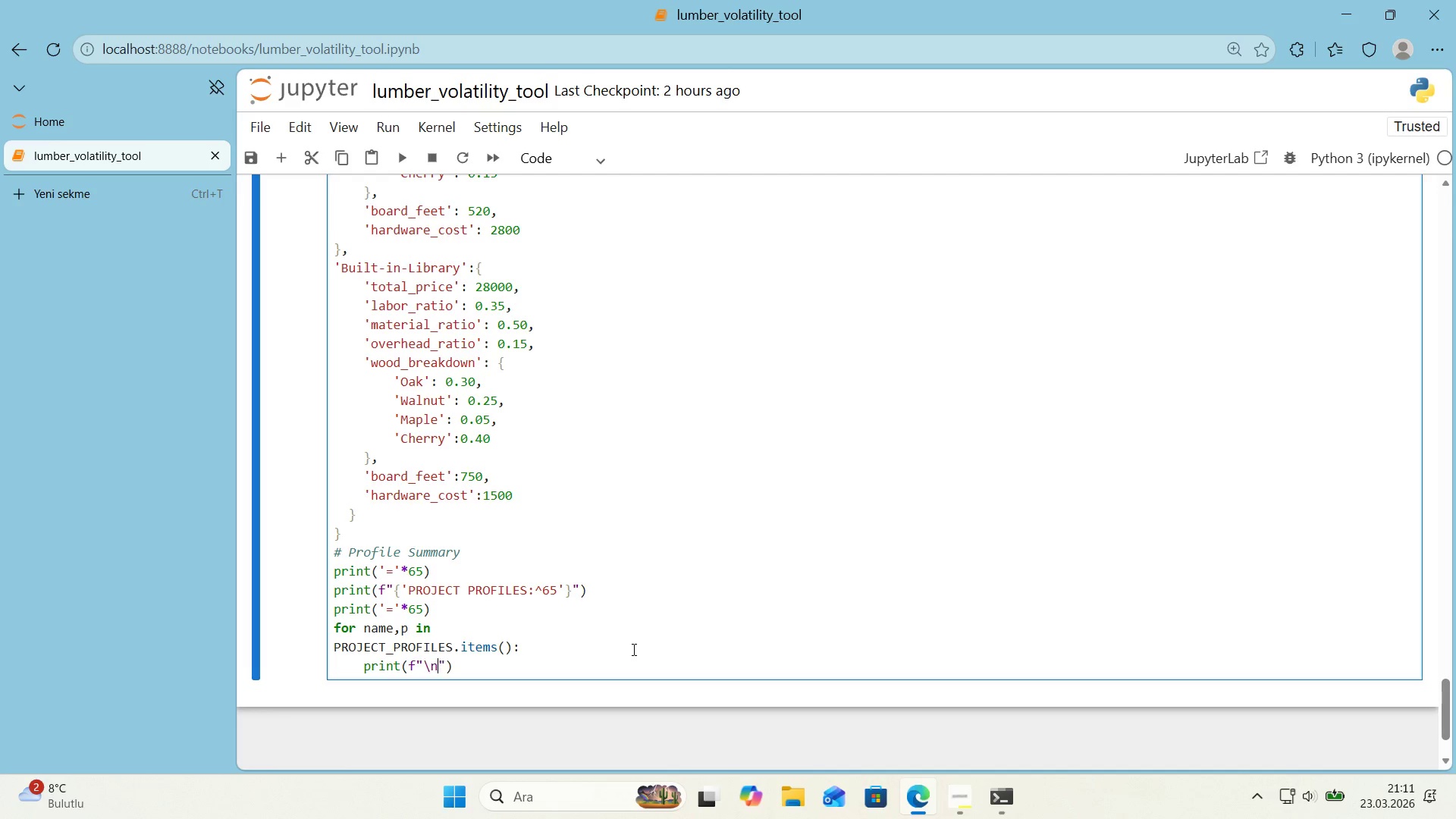 
key(N)
 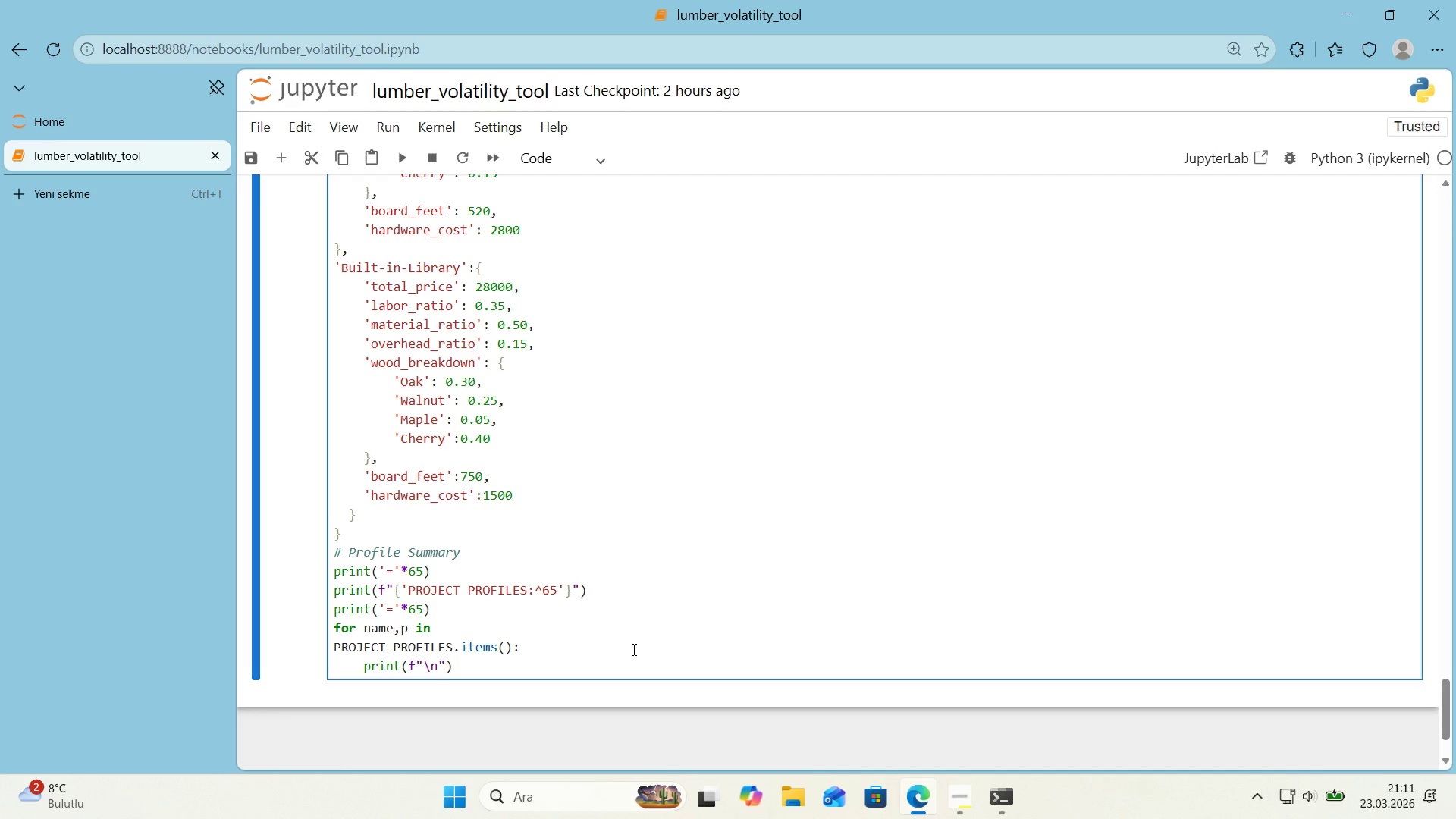 
key(Alt+Control+7)
 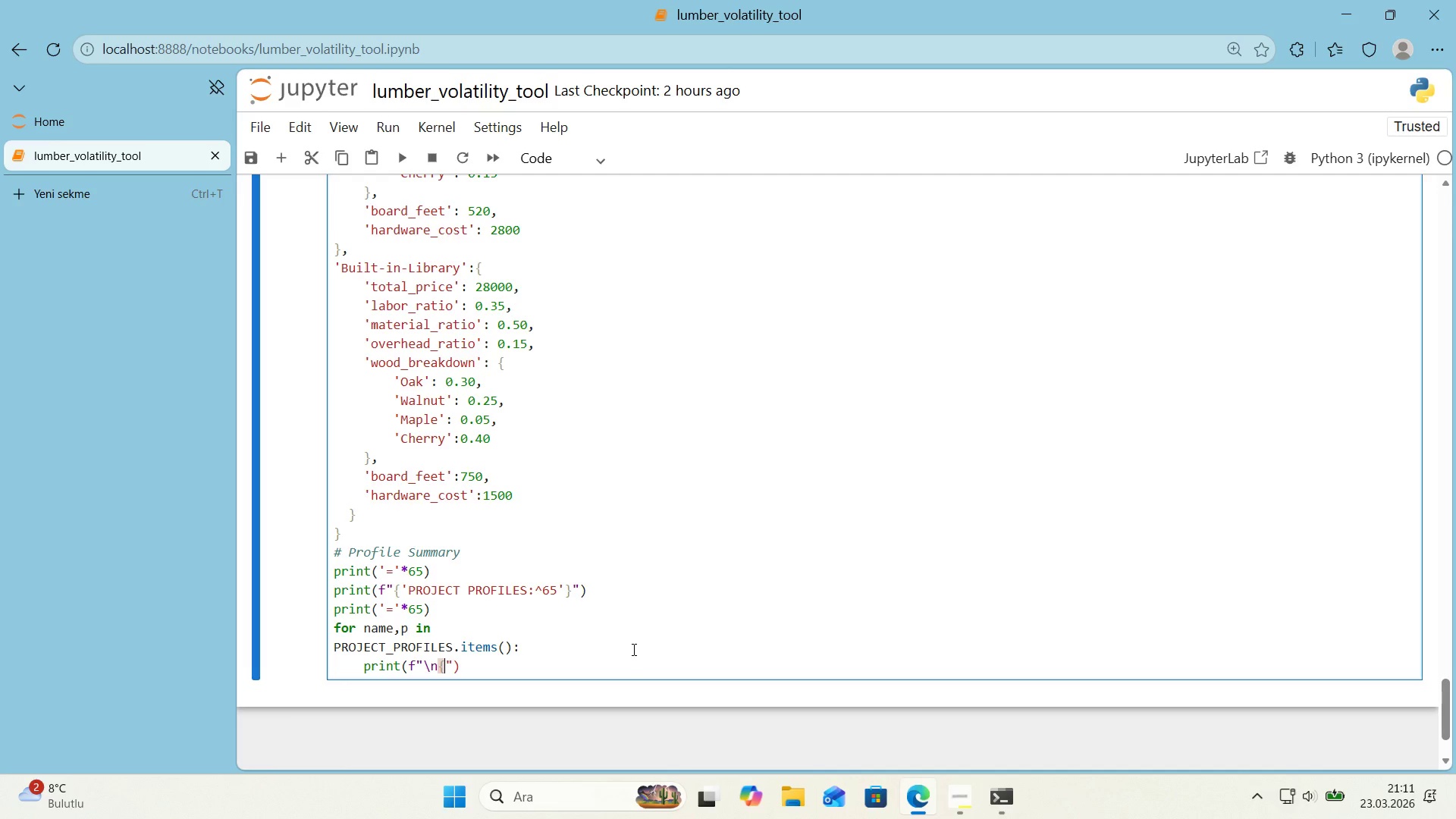 
key(Alt+Control+0)
 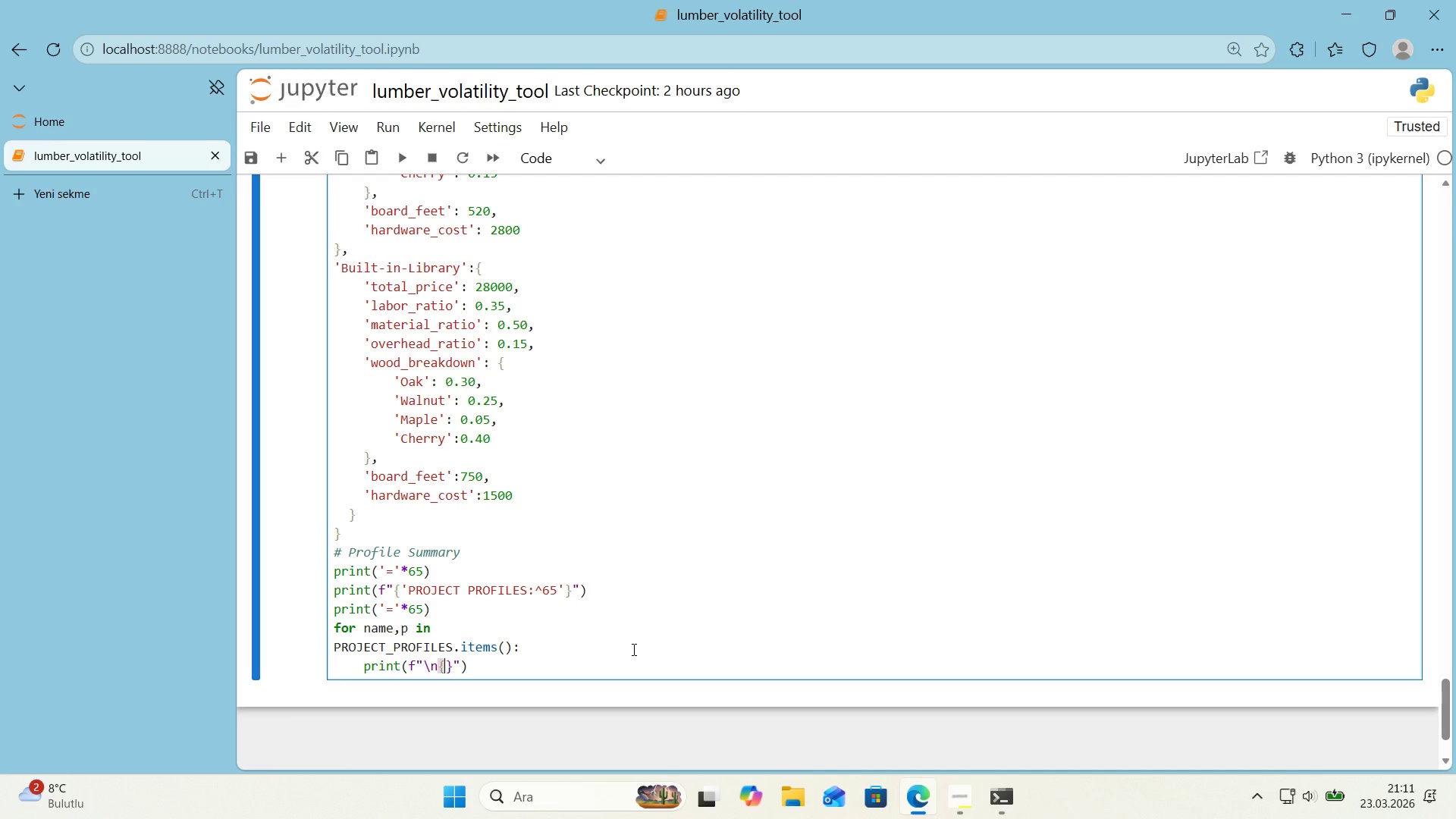 
key(ArrowLeft)
 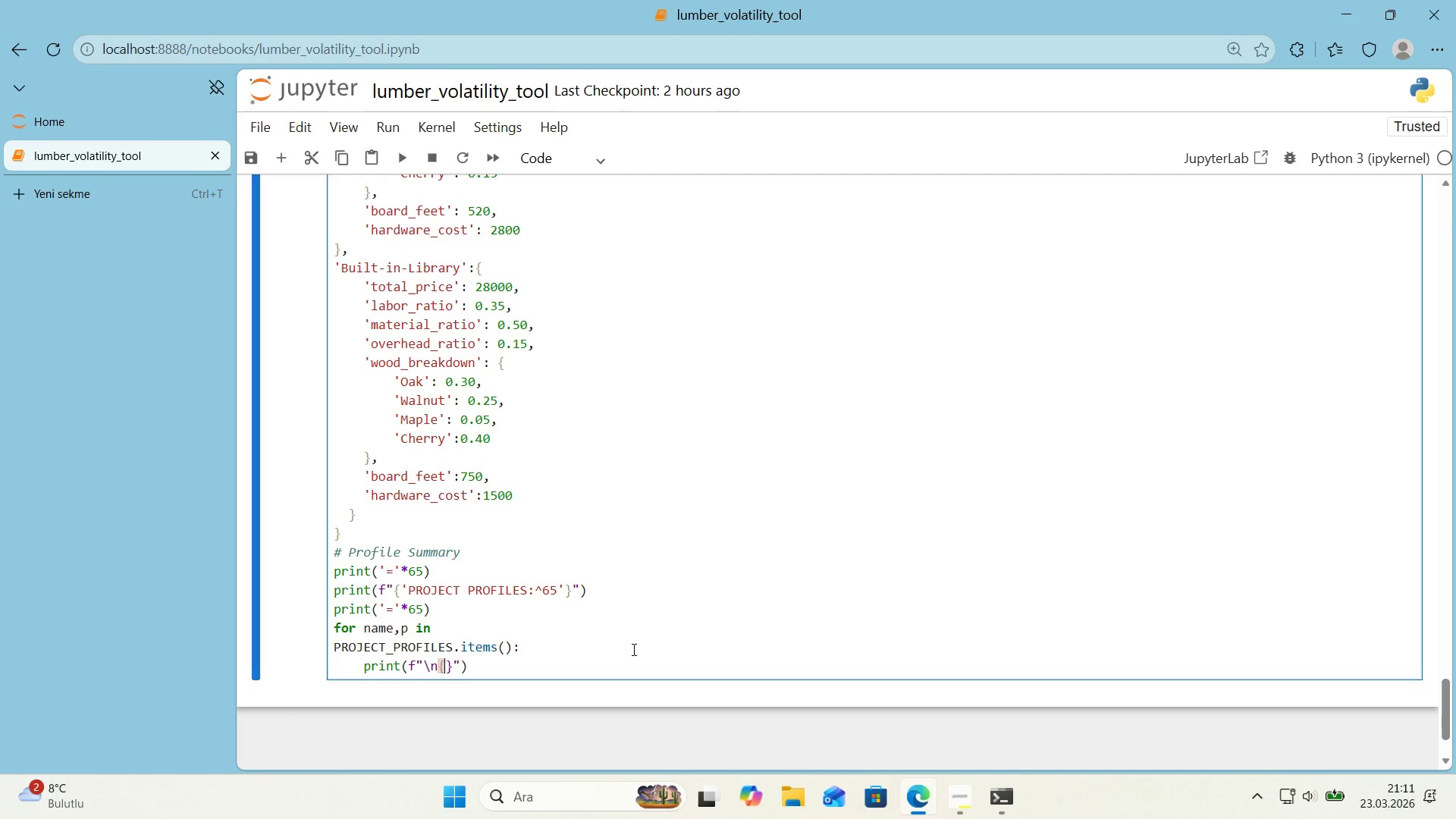 
key(P)
 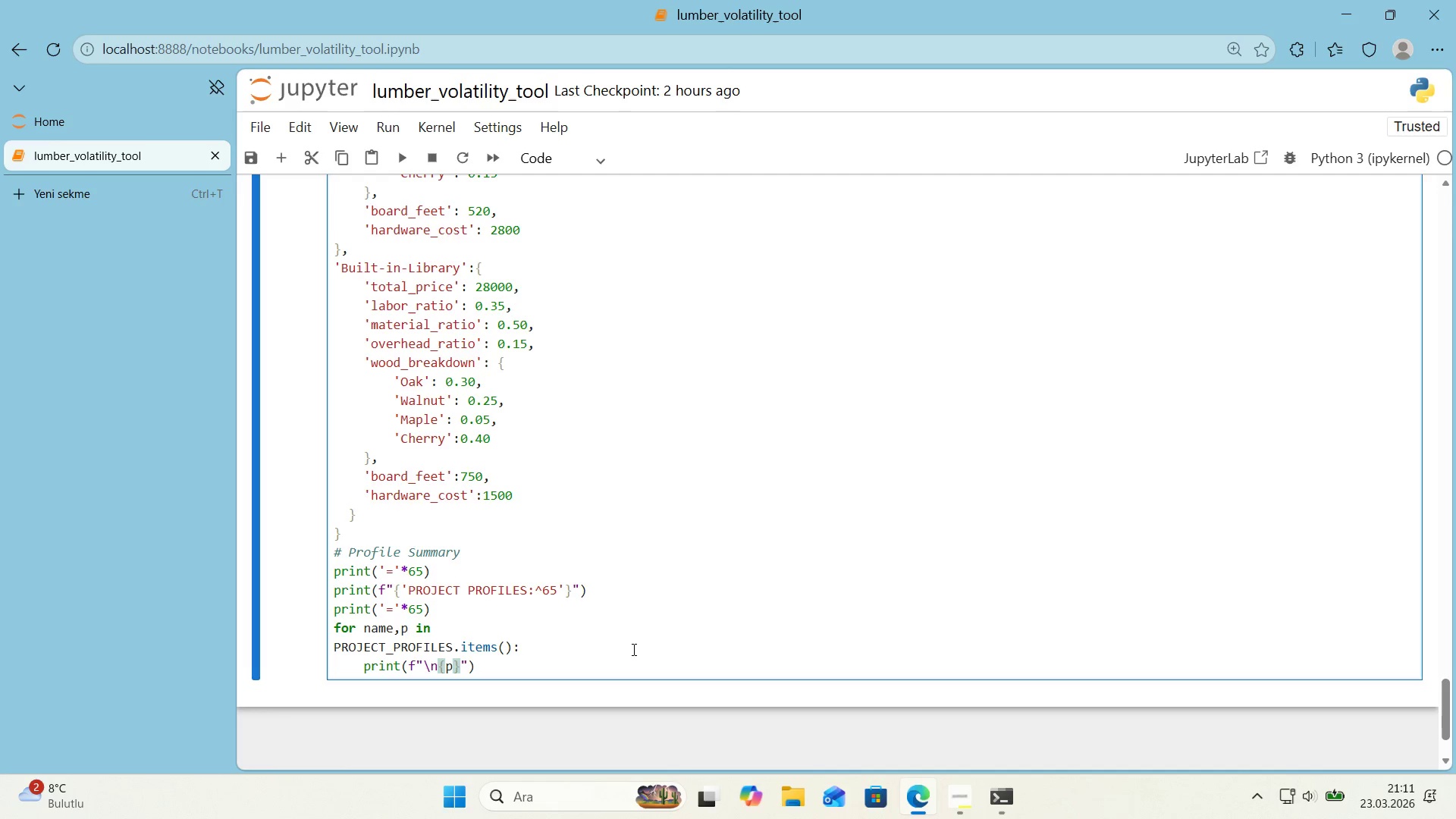 
key(Alt+Control+8)
 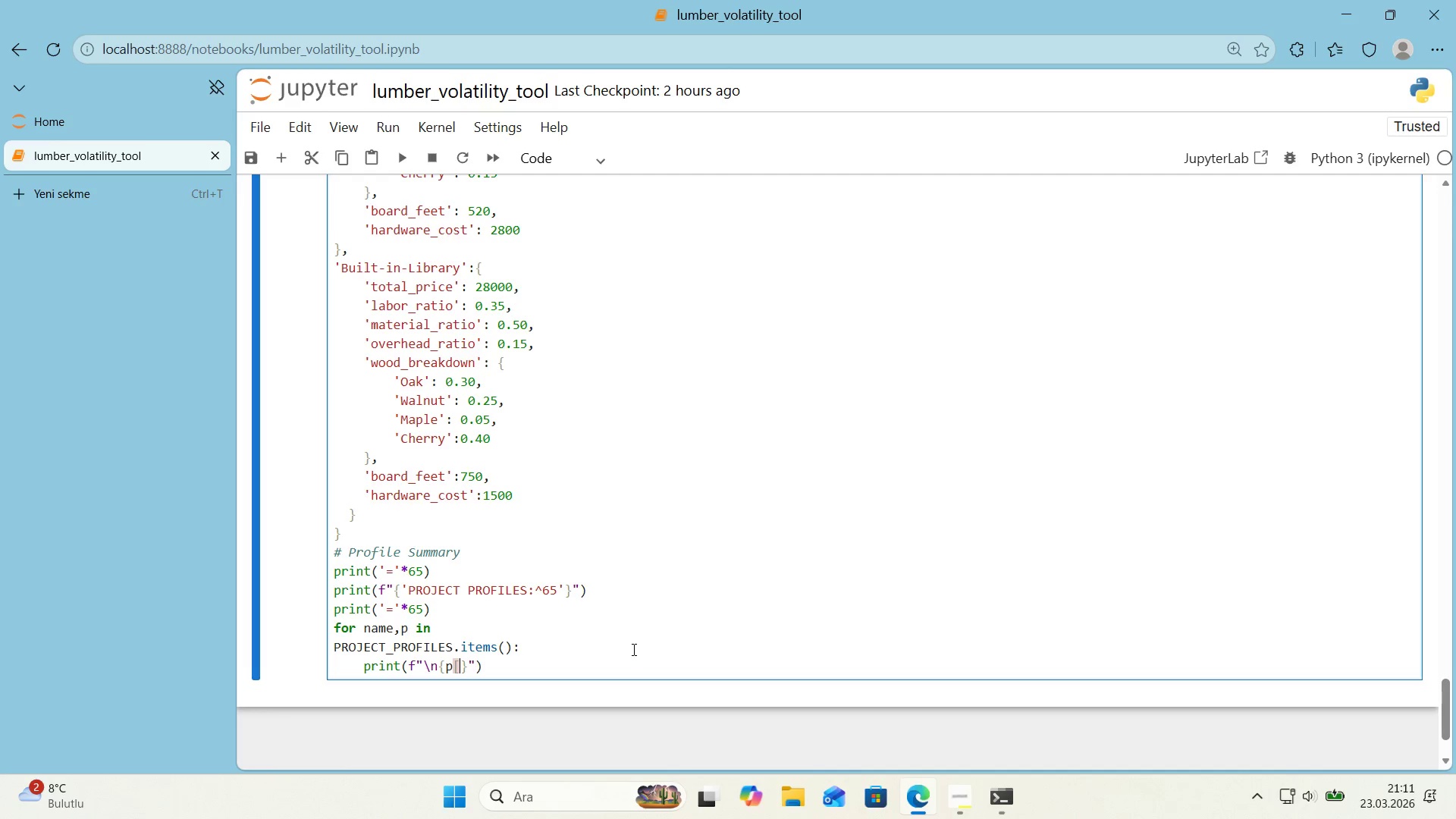 
key(Alt+Control+9)
 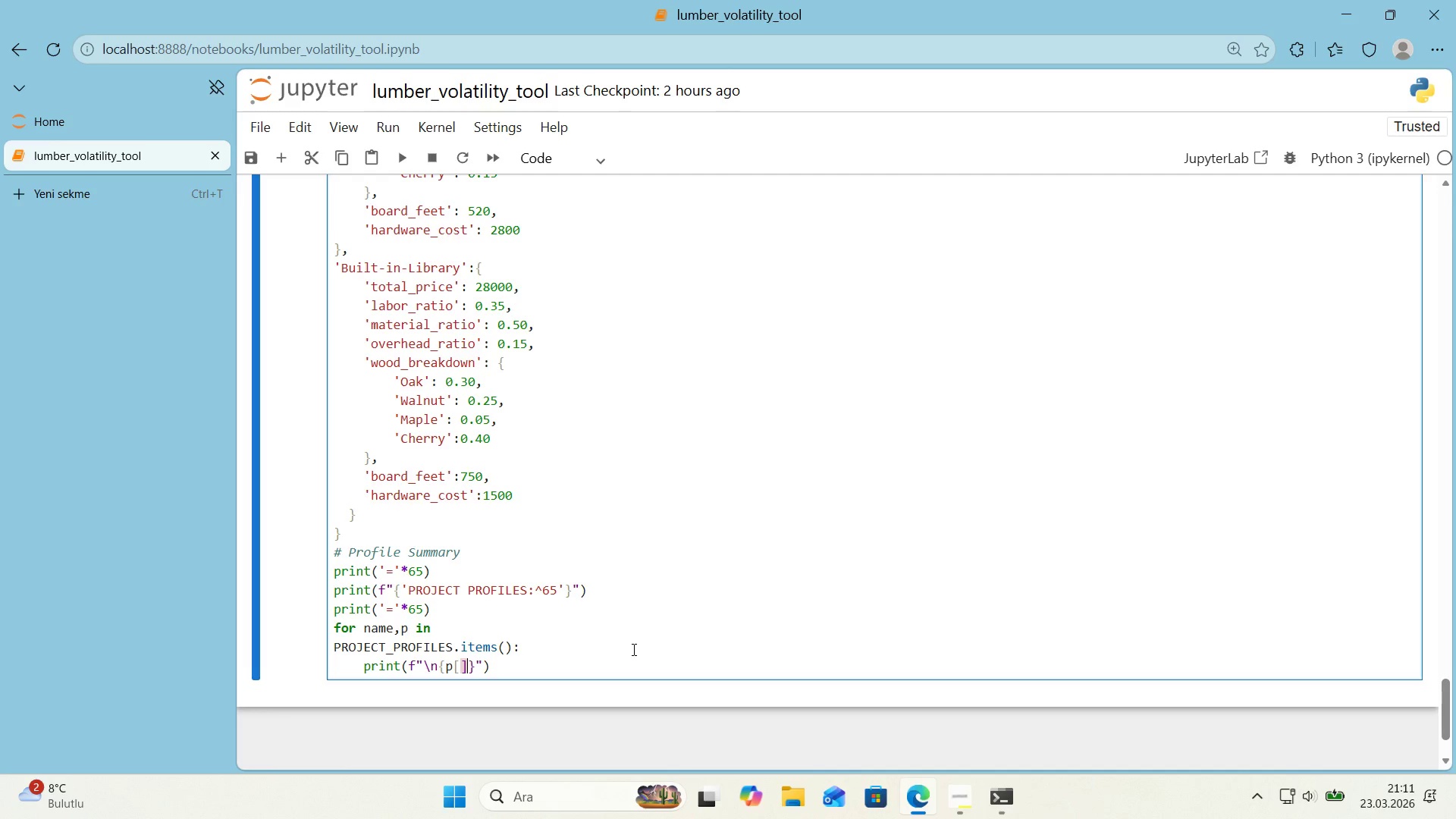 
key(ArrowLeft)
 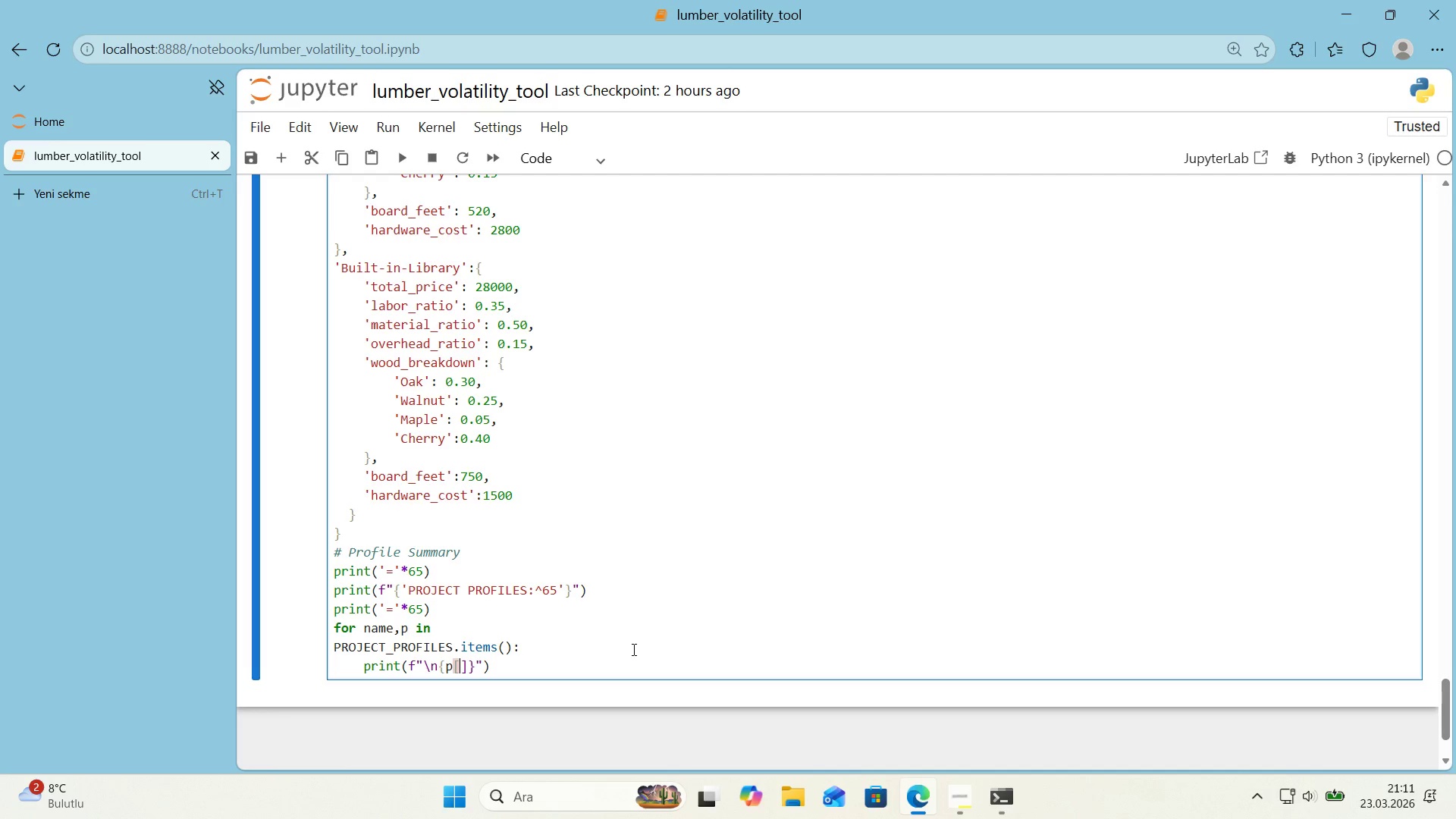 
type(@@)
 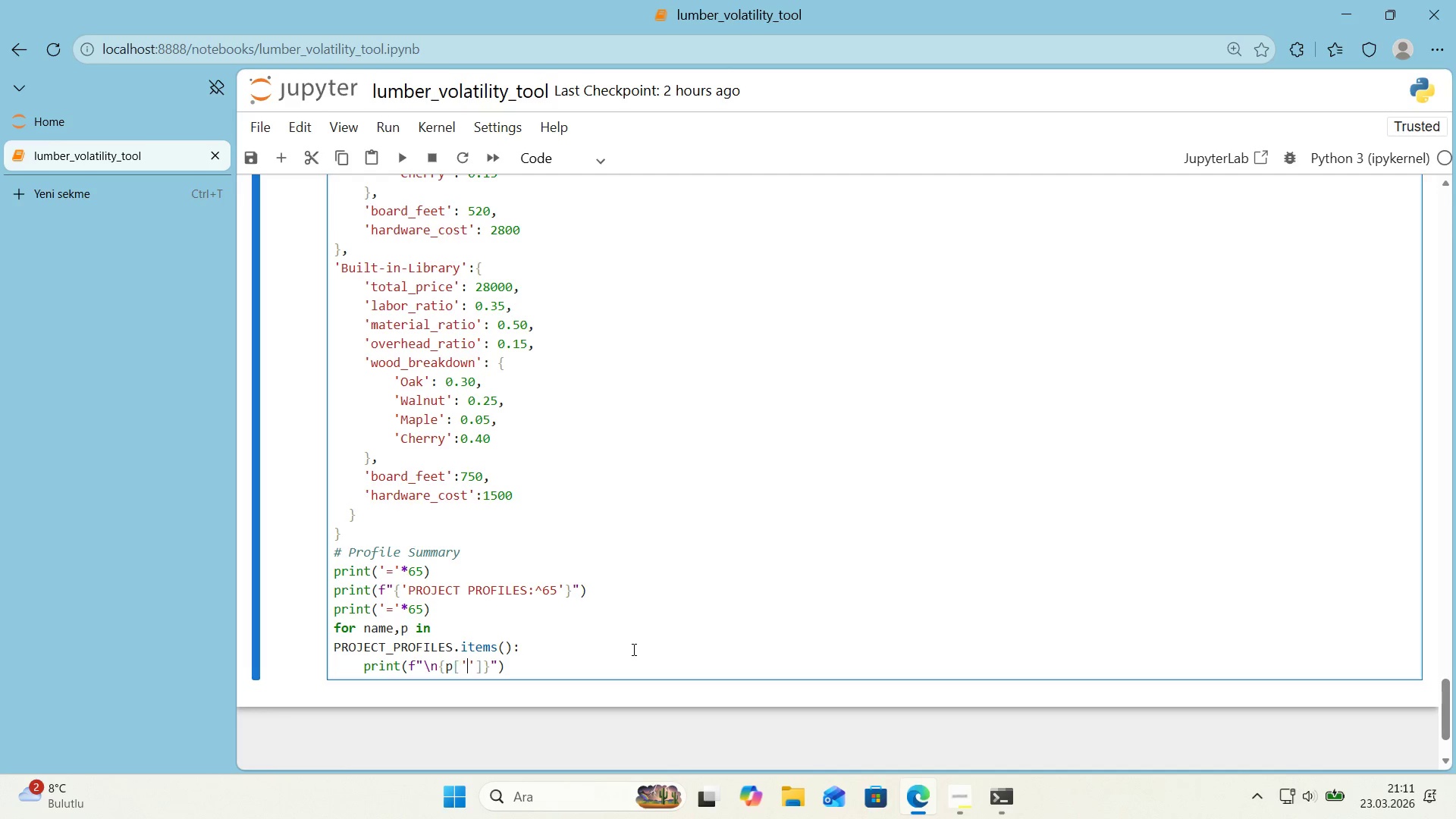 
key(ArrowLeft)
 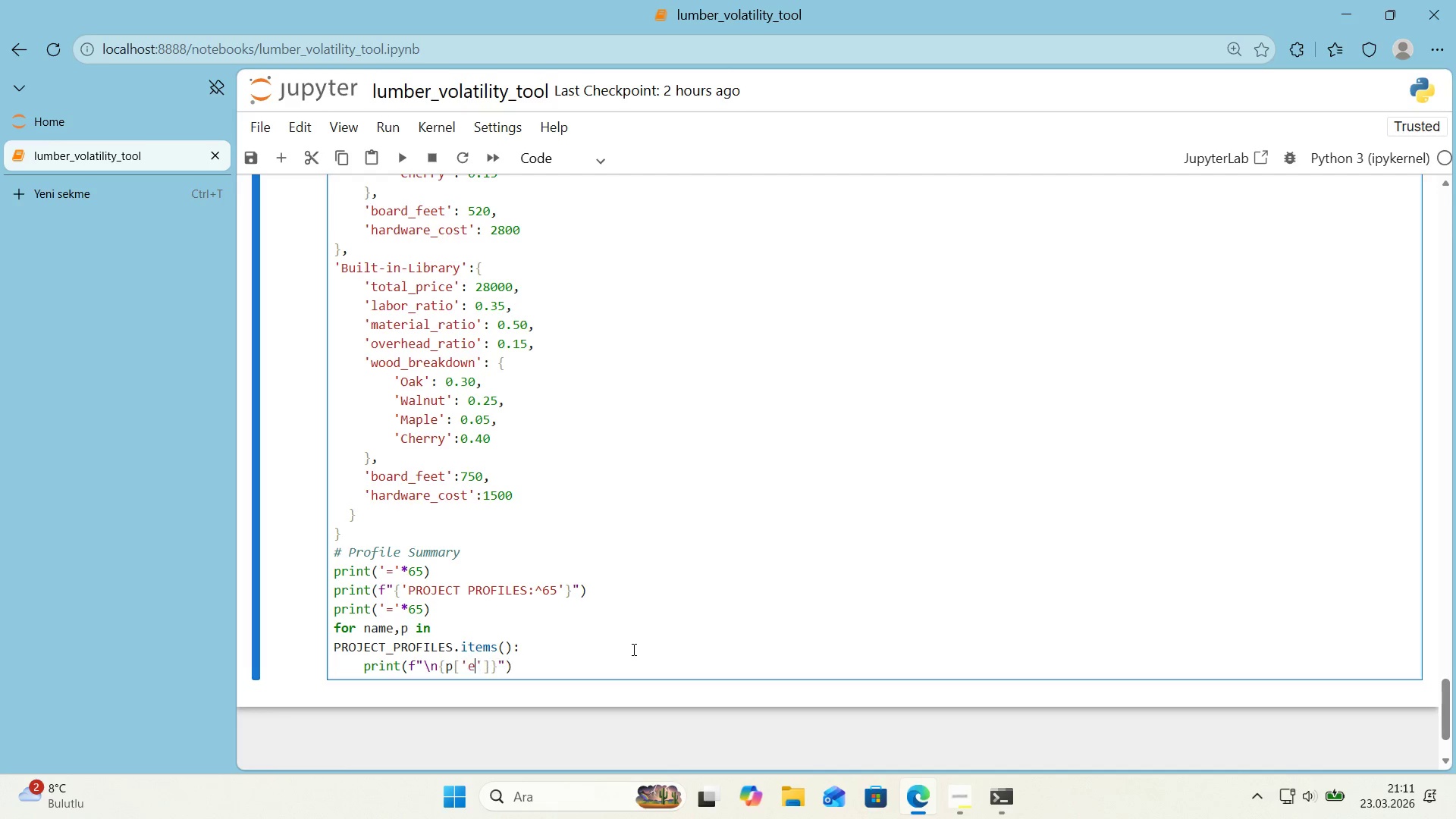 
type(emoj')
 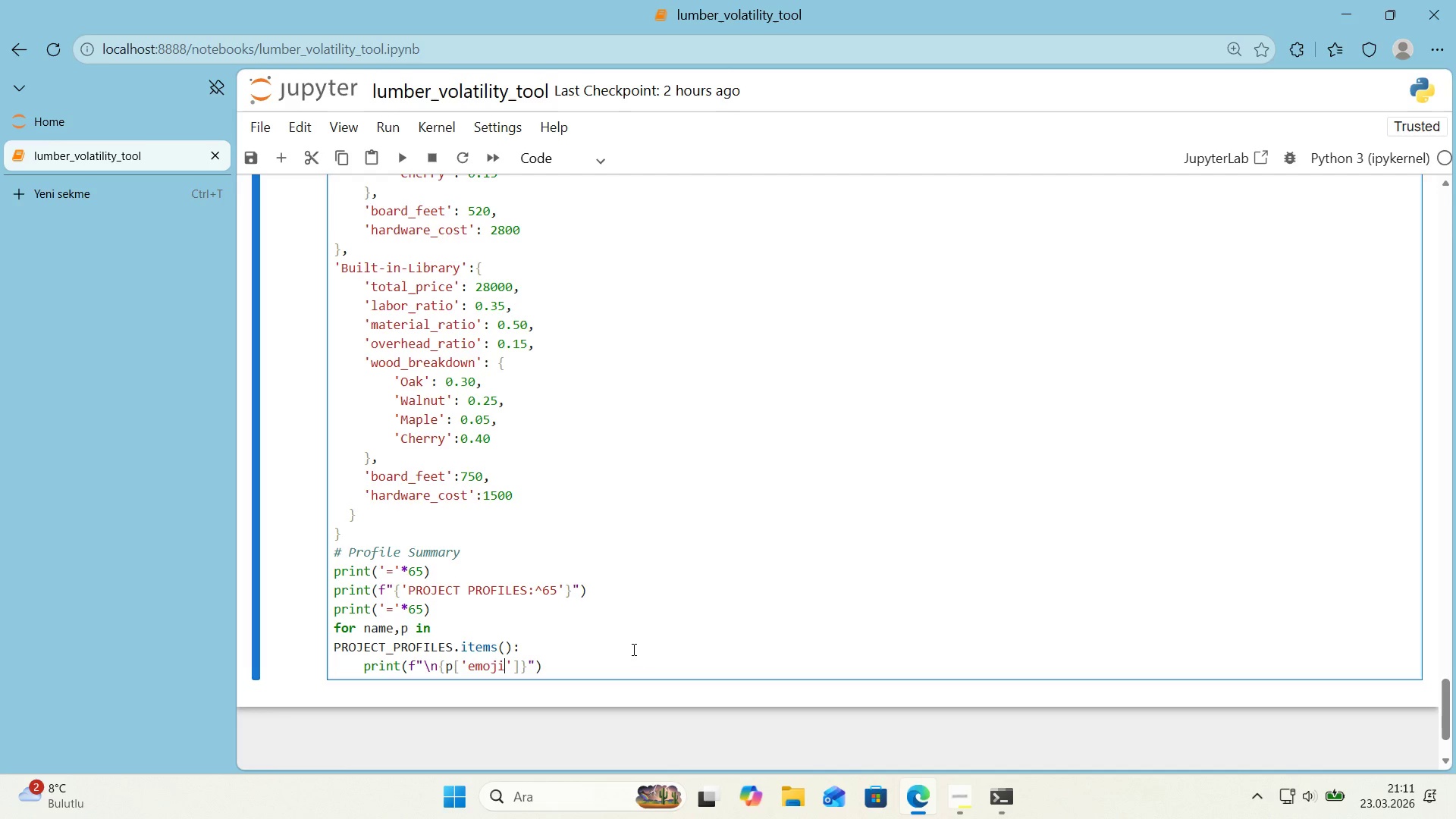 
key(ArrowRight)
 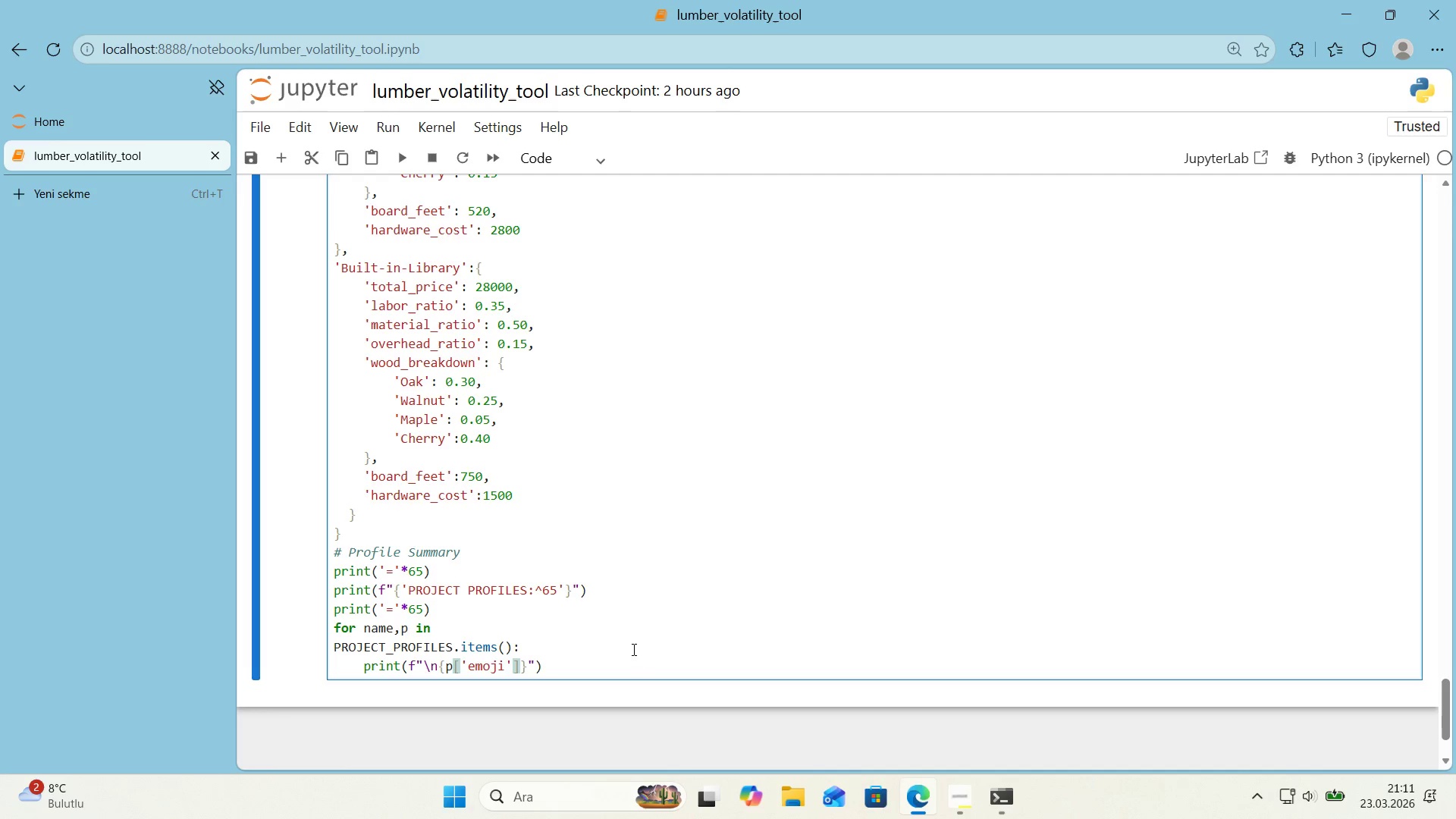 
key(Alt+Control+7)
 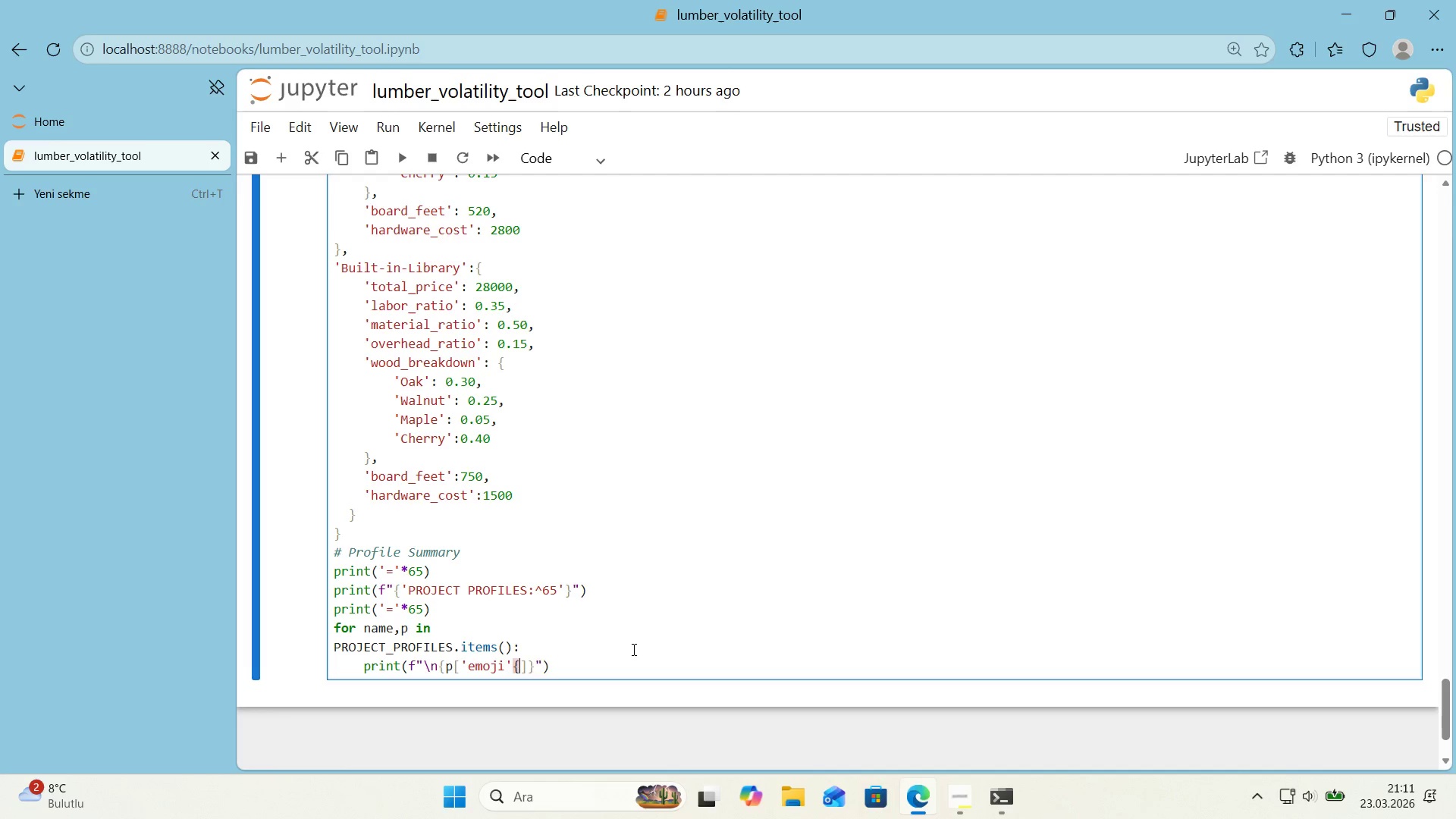 
key(Alt+Control+0)
 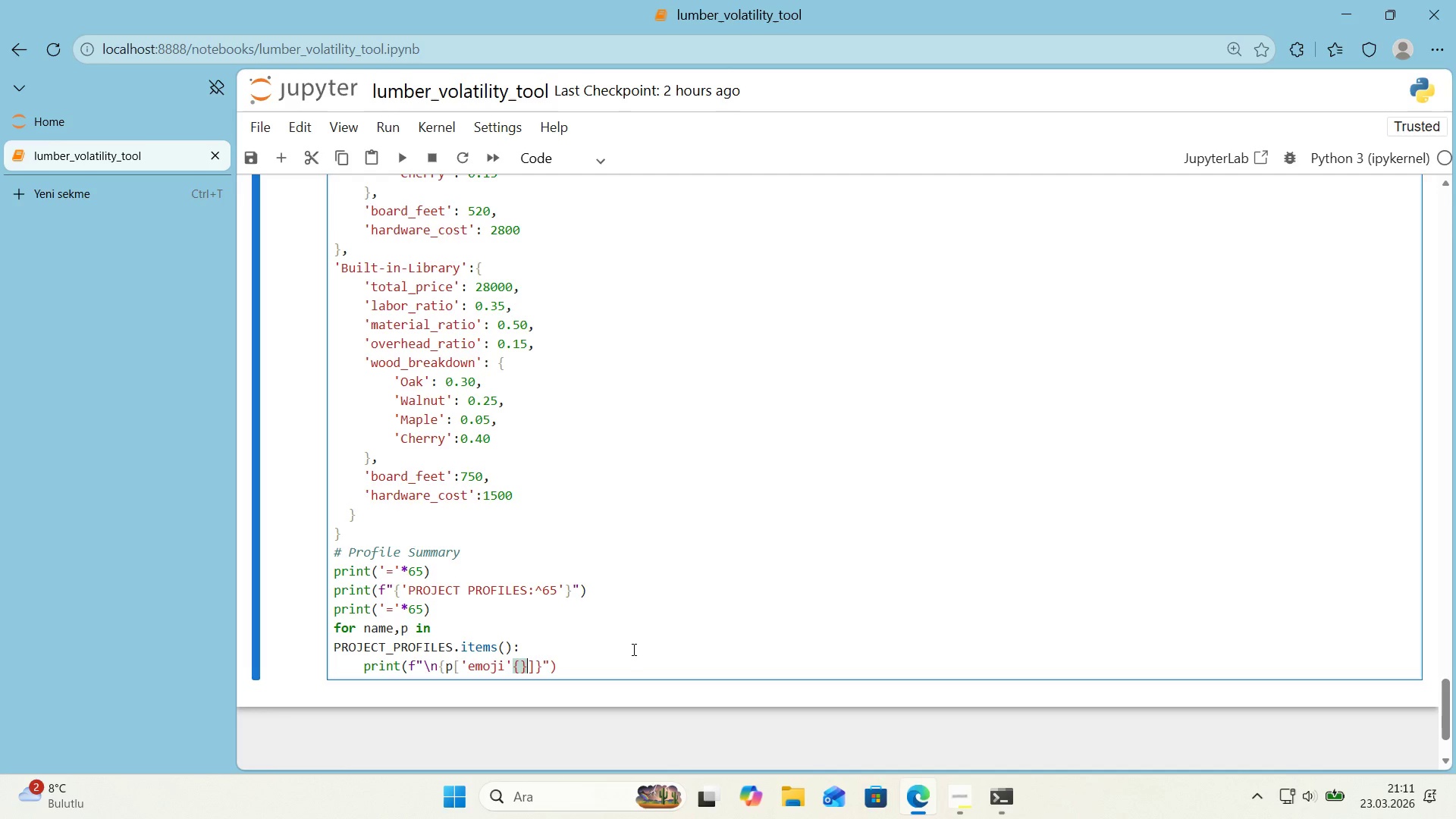 
key(ArrowLeft)
 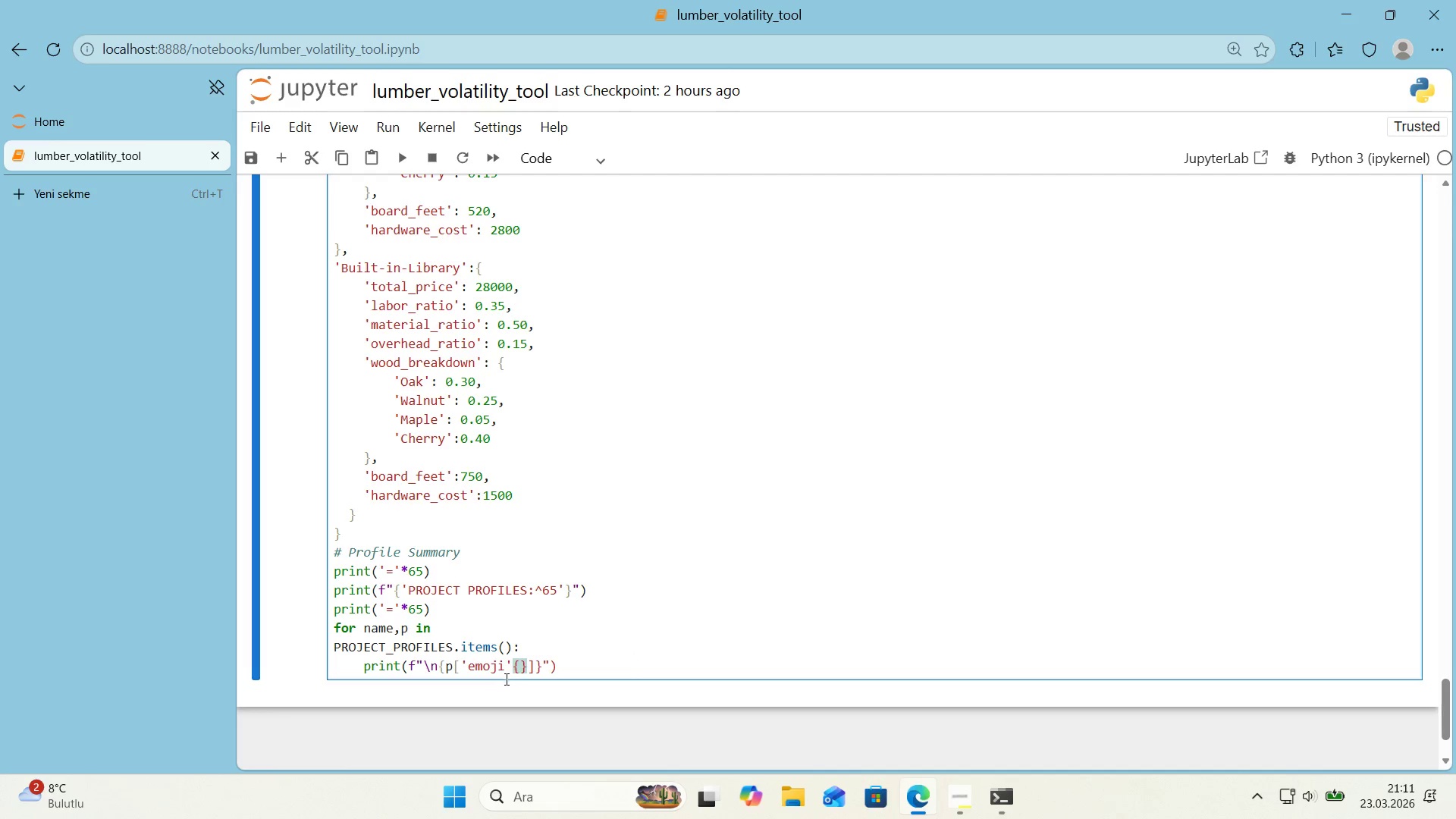 
left_click_drag(start_coordinate=[526, 663], to_coordinate=[513, 668])
 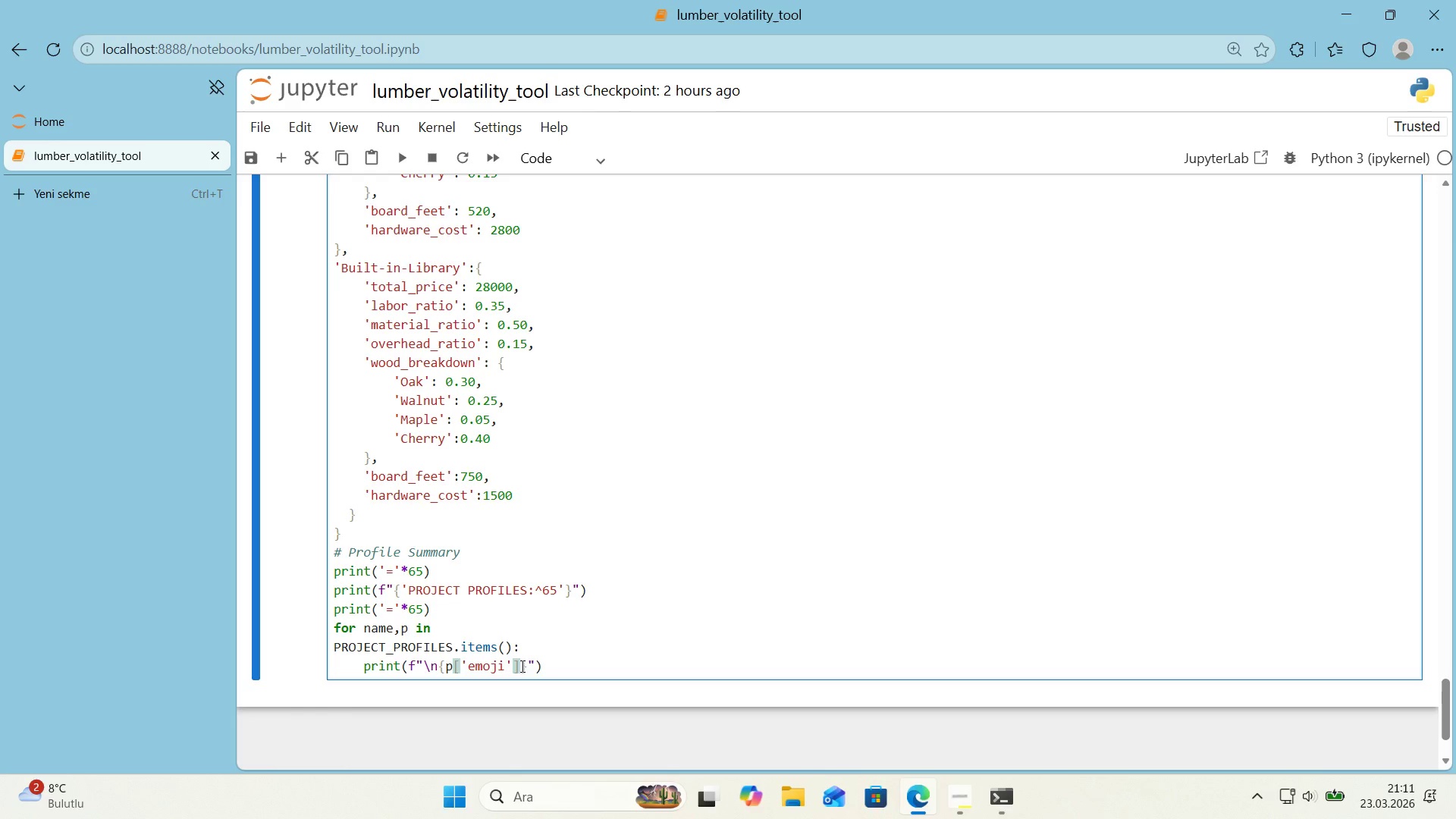 
key(Control+ControlLeft)
 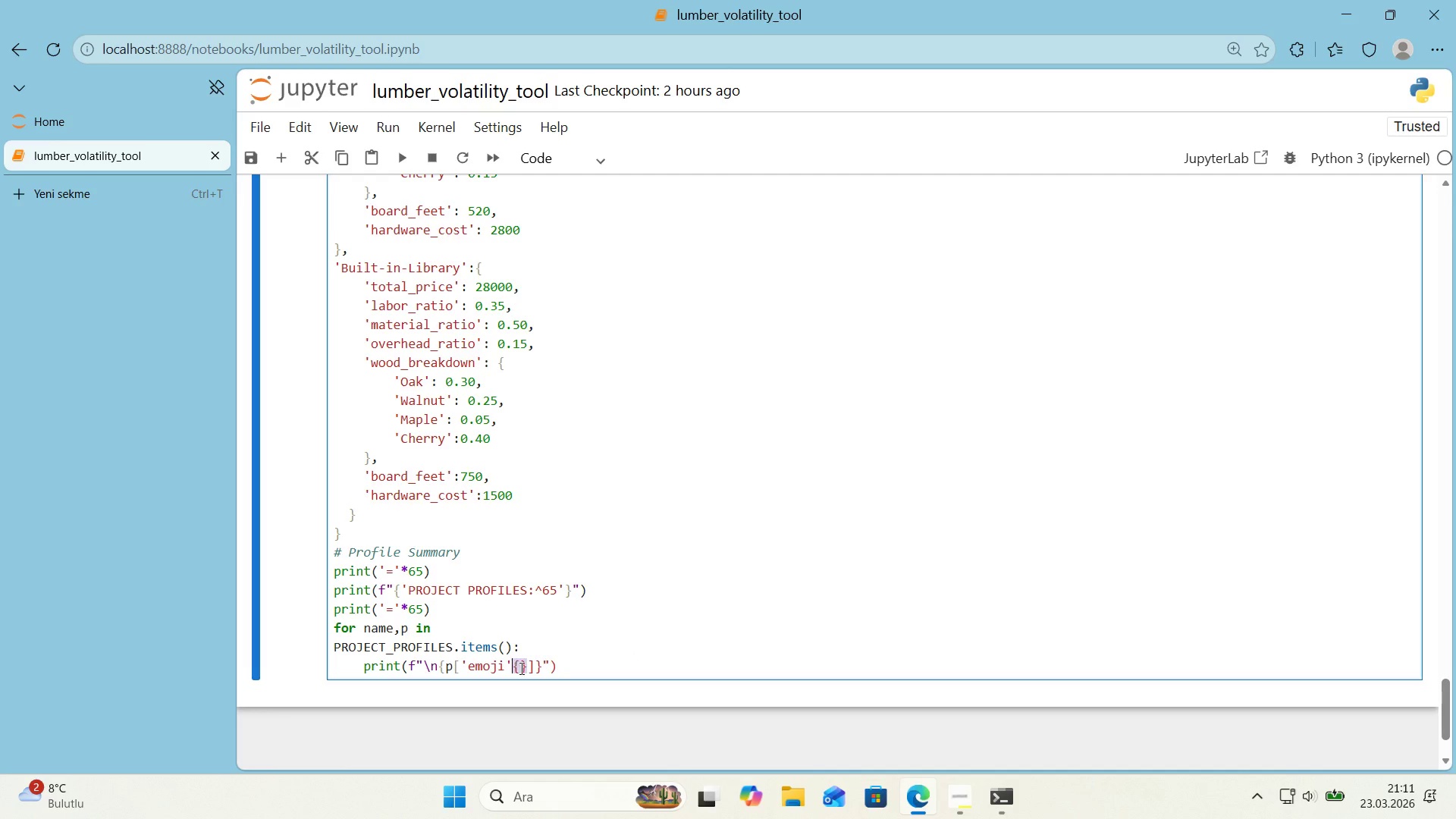 
key(Control+X)
 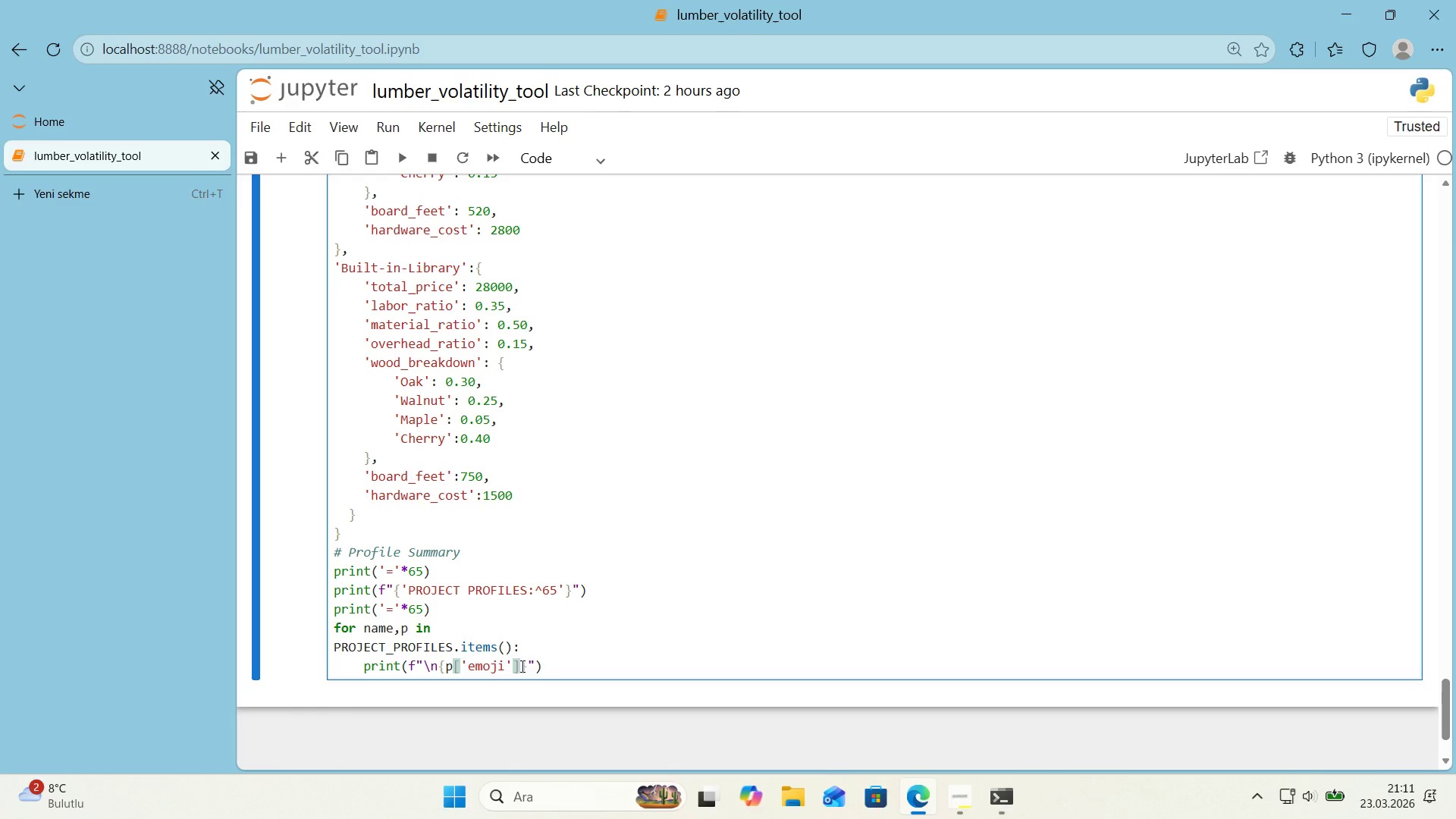 
left_click([519, 666])
 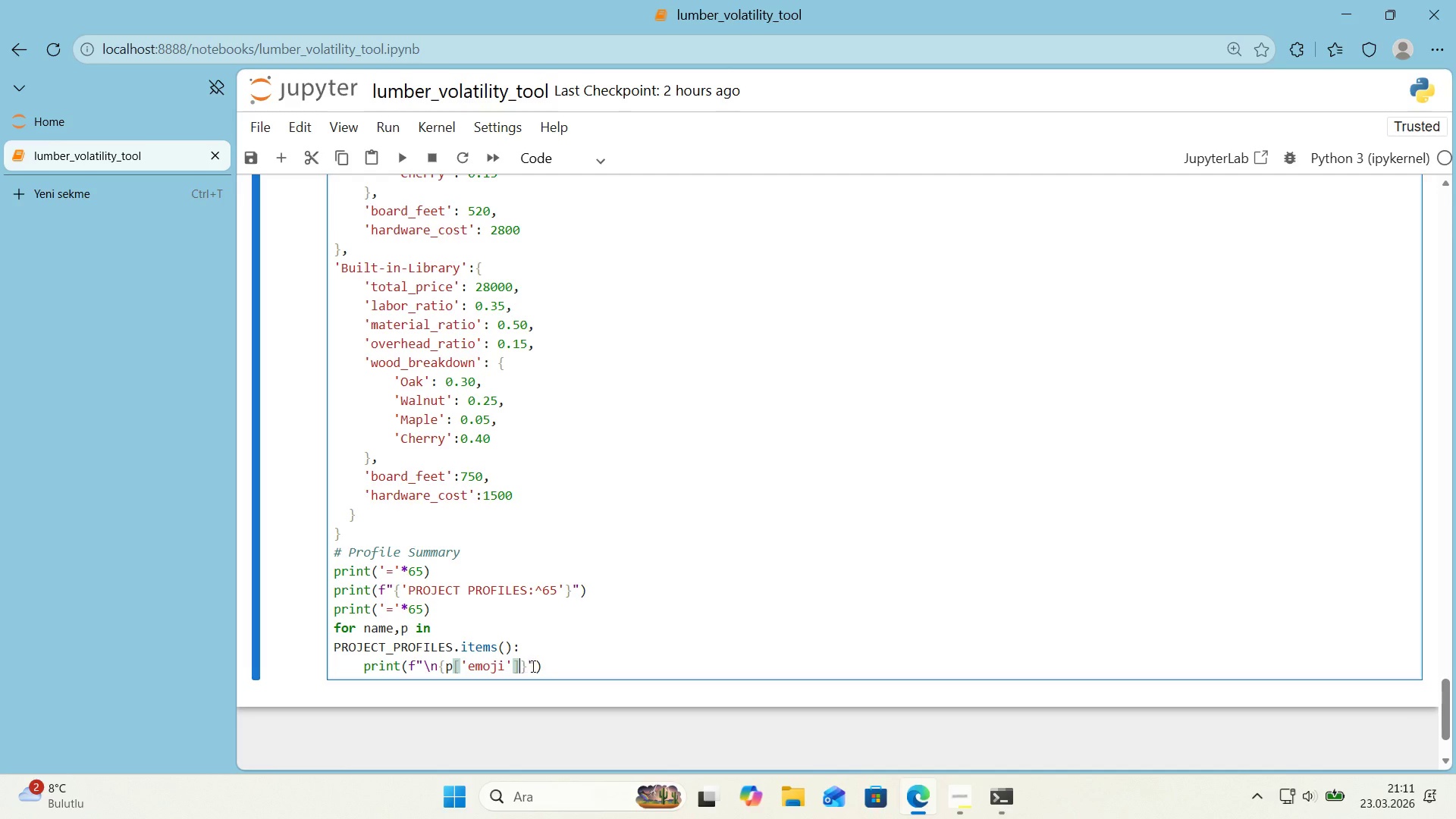 
key(Control+ControlLeft)
 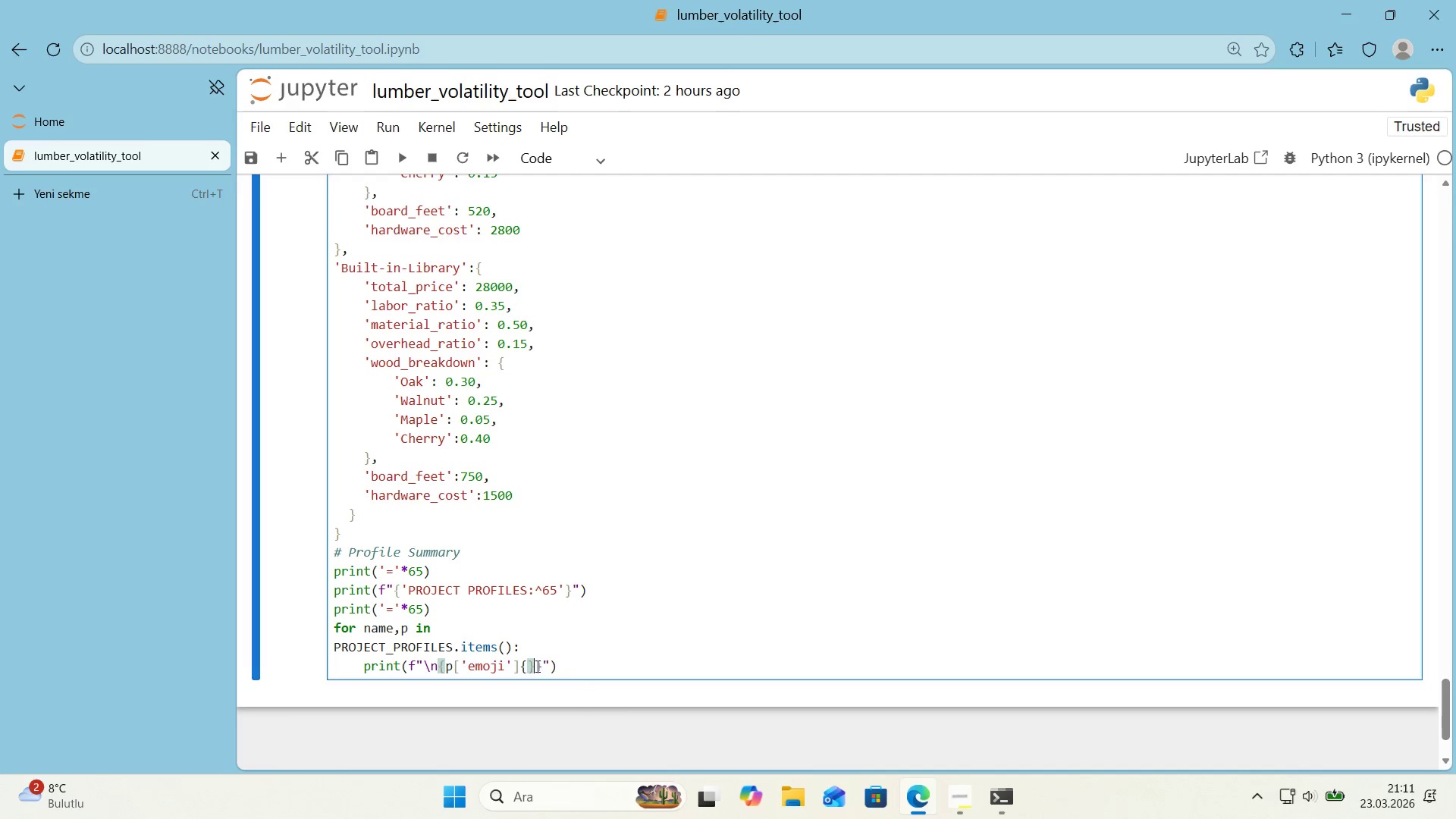 
key(Control+V)
 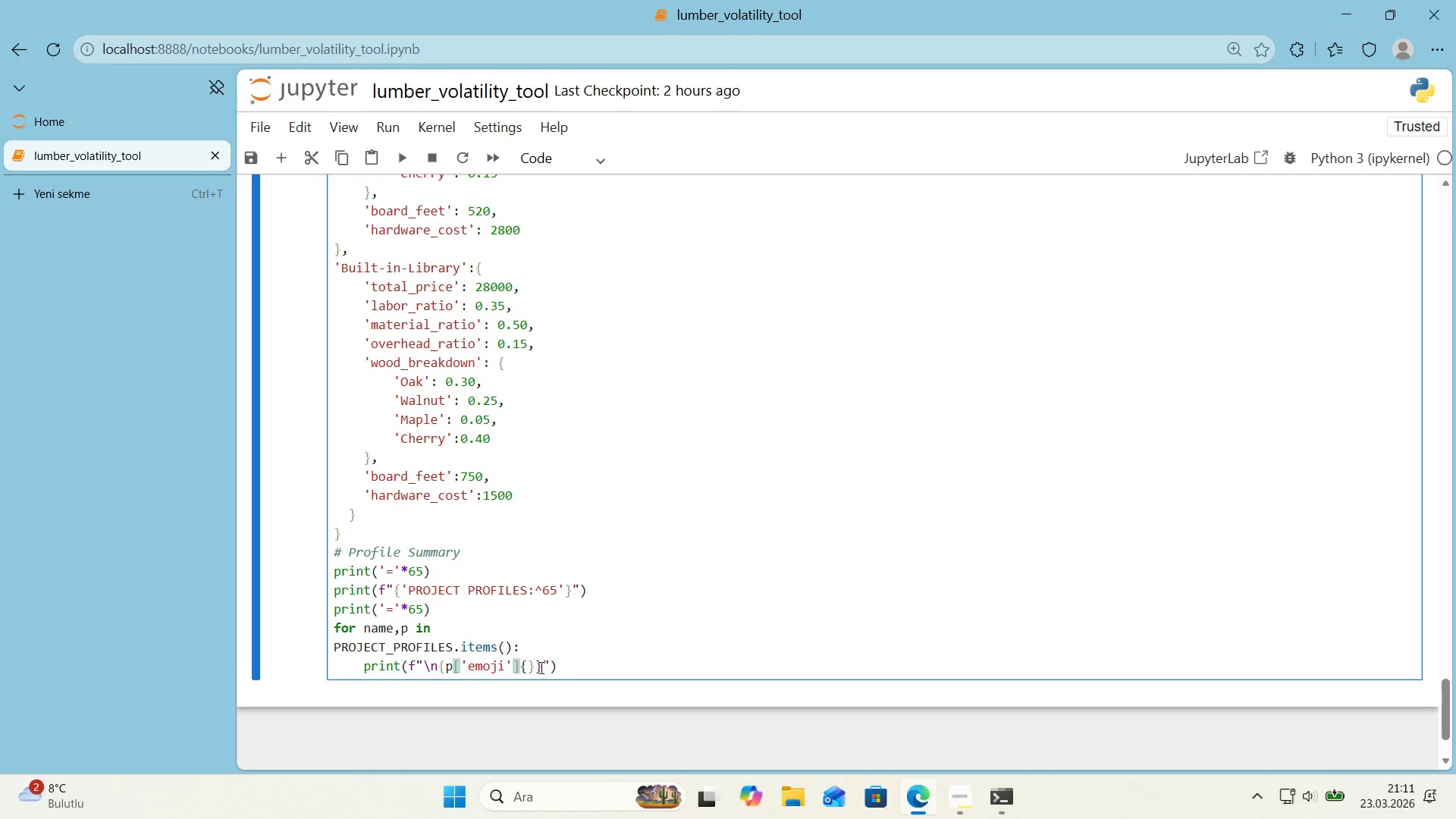 
left_click([528, 669])
 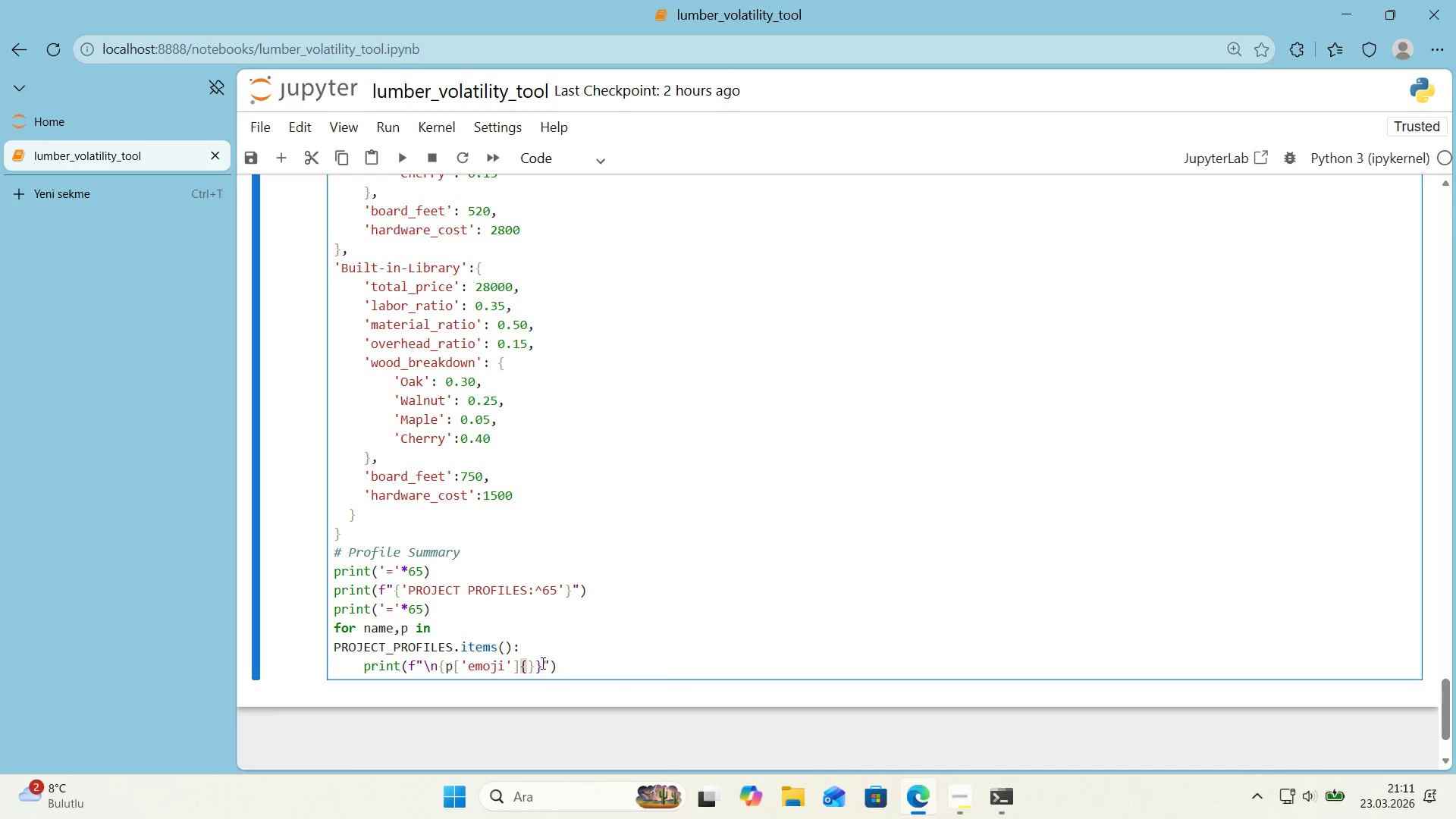 
wait(6.0)
 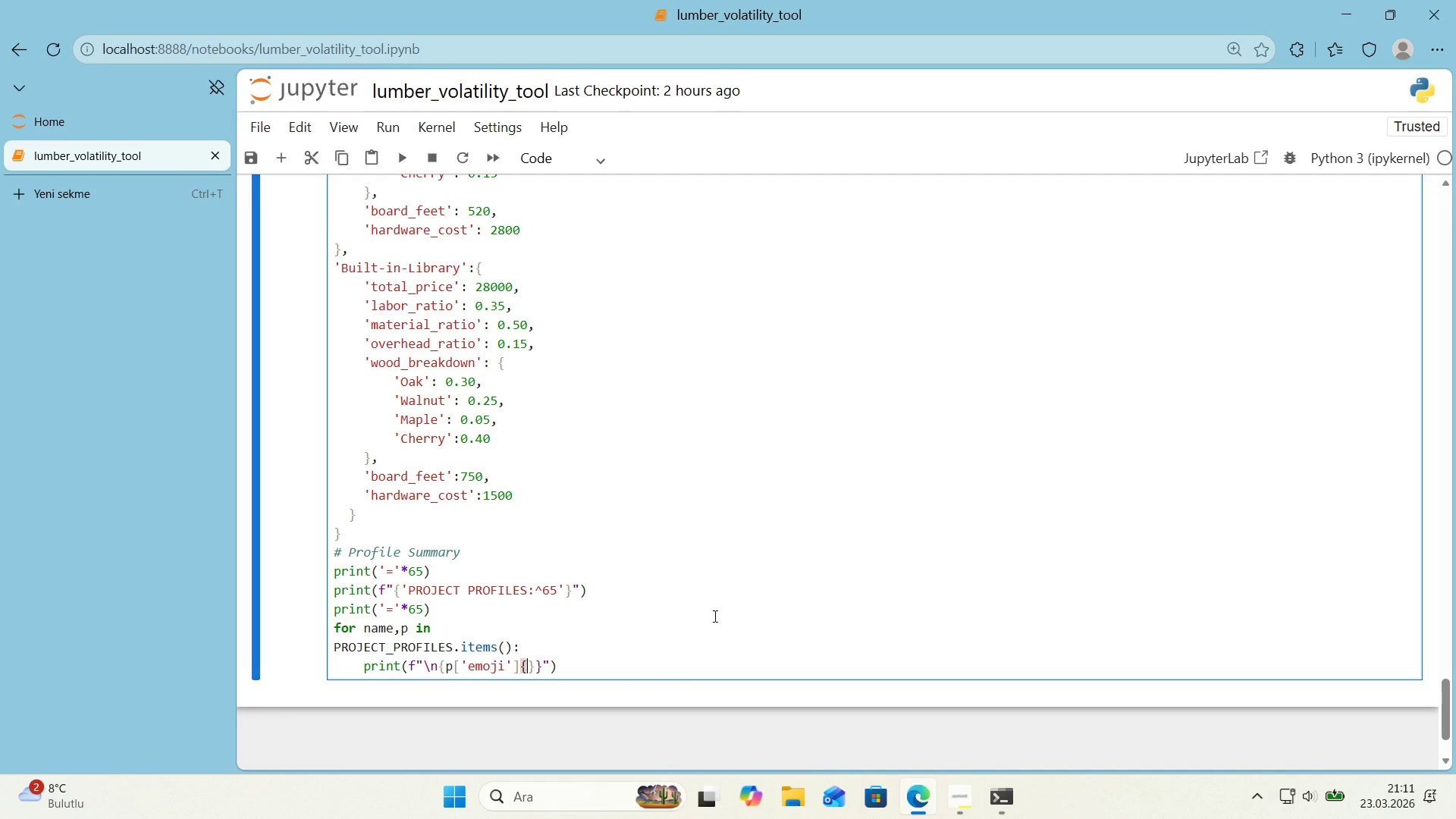 
left_click([519, 669])
 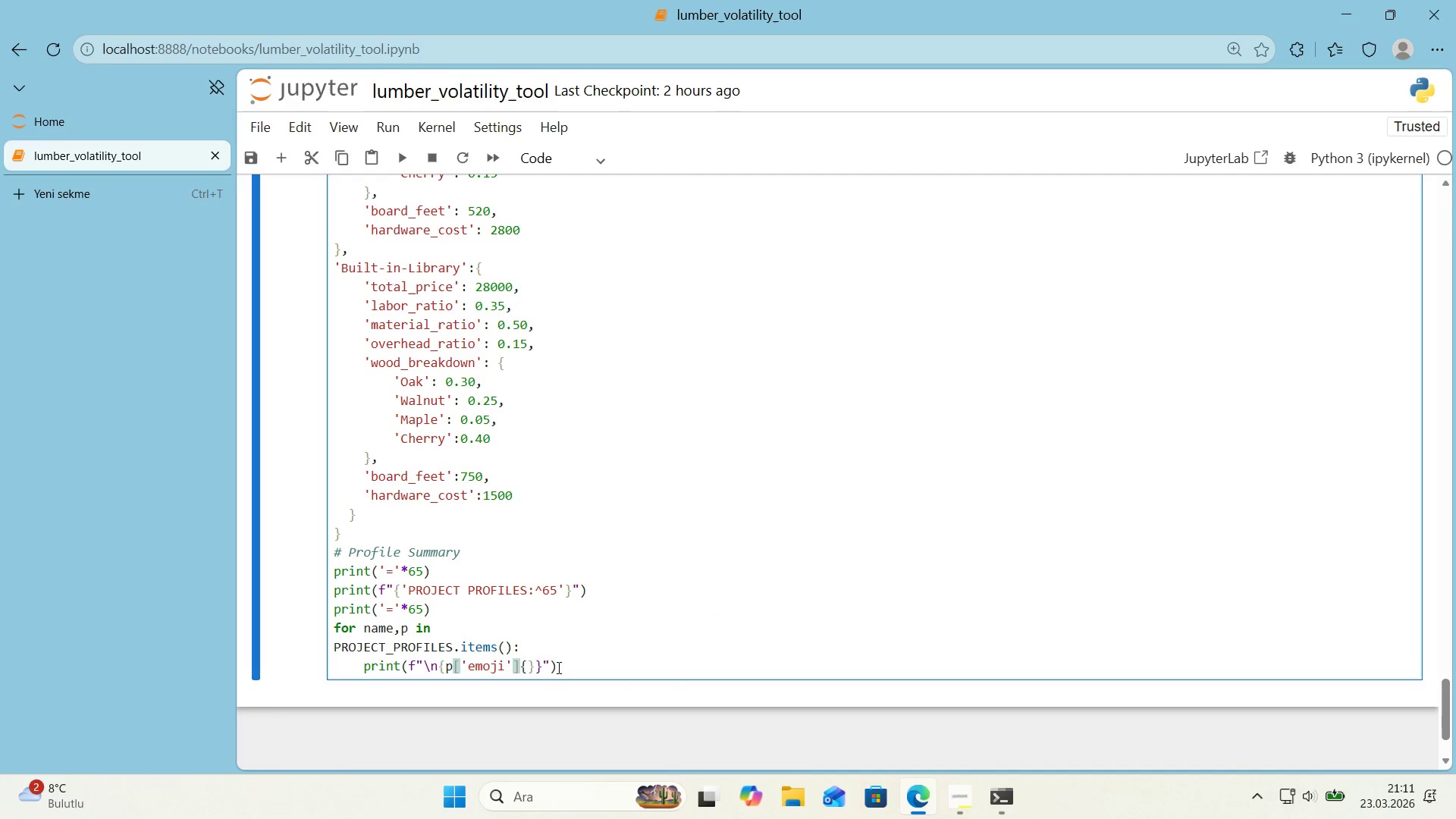 
key(Alt+Control+0)
 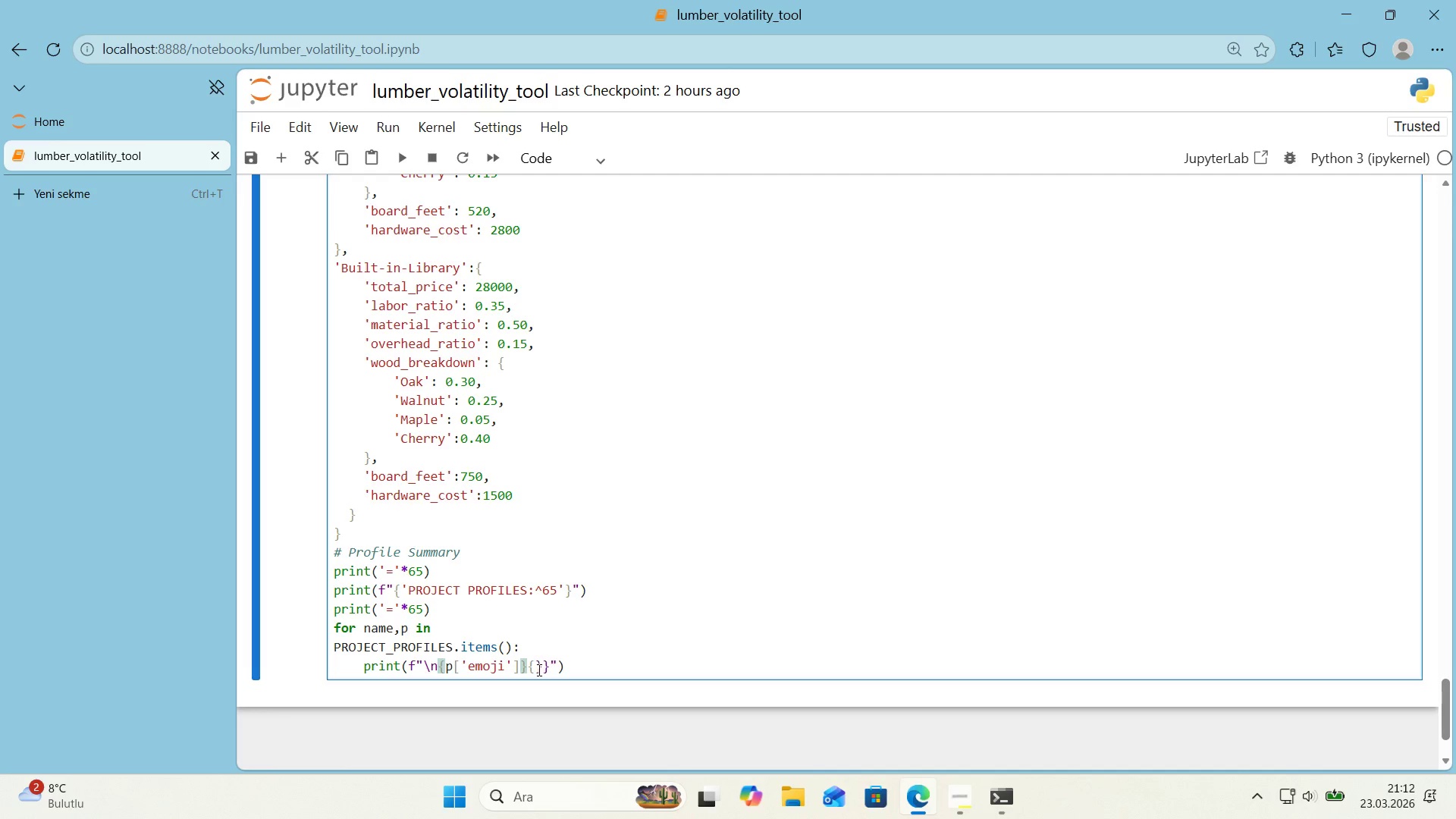 
left_click([536, 670])
 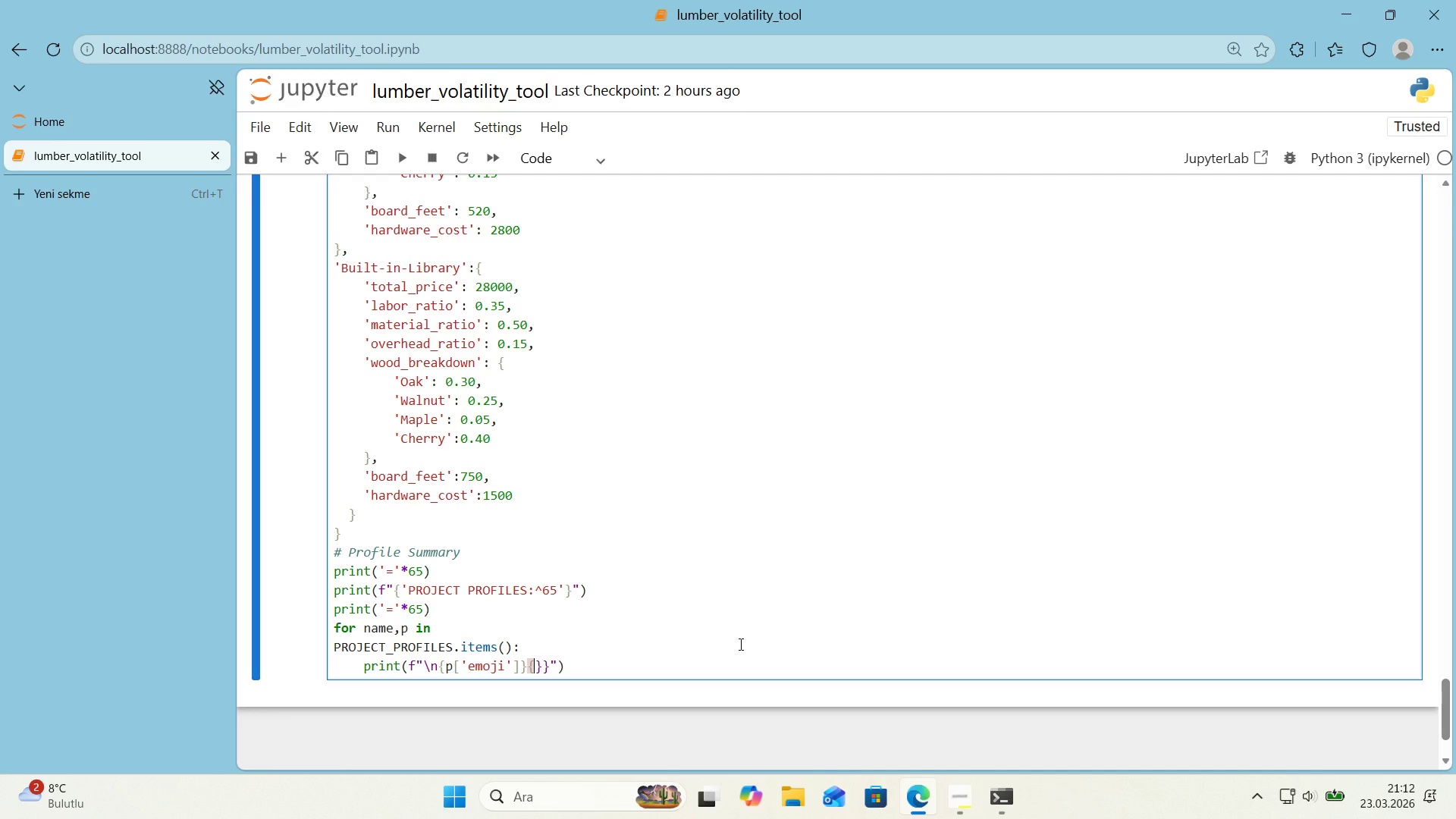 
type(name)
 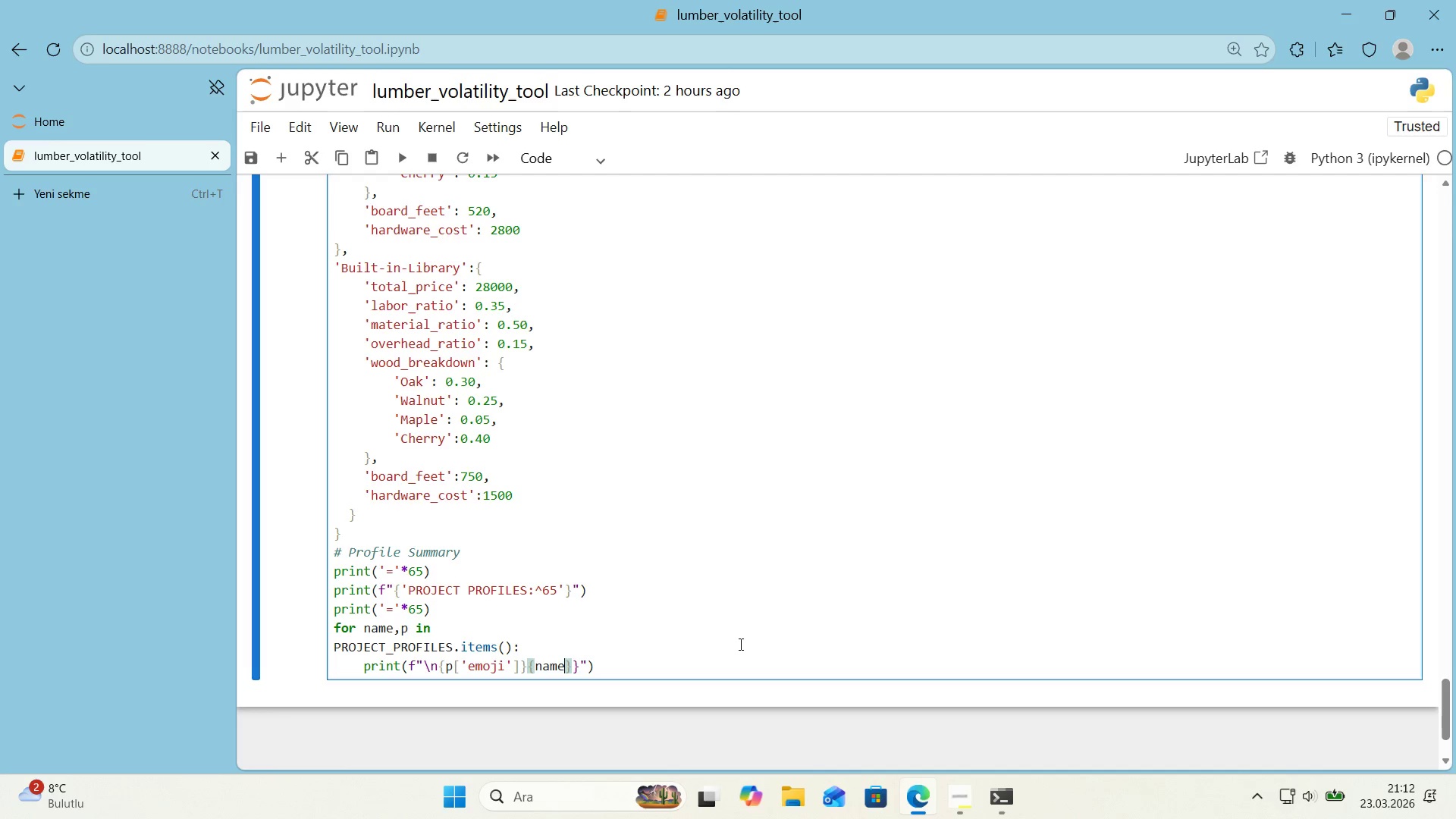 
key(ArrowRight)
 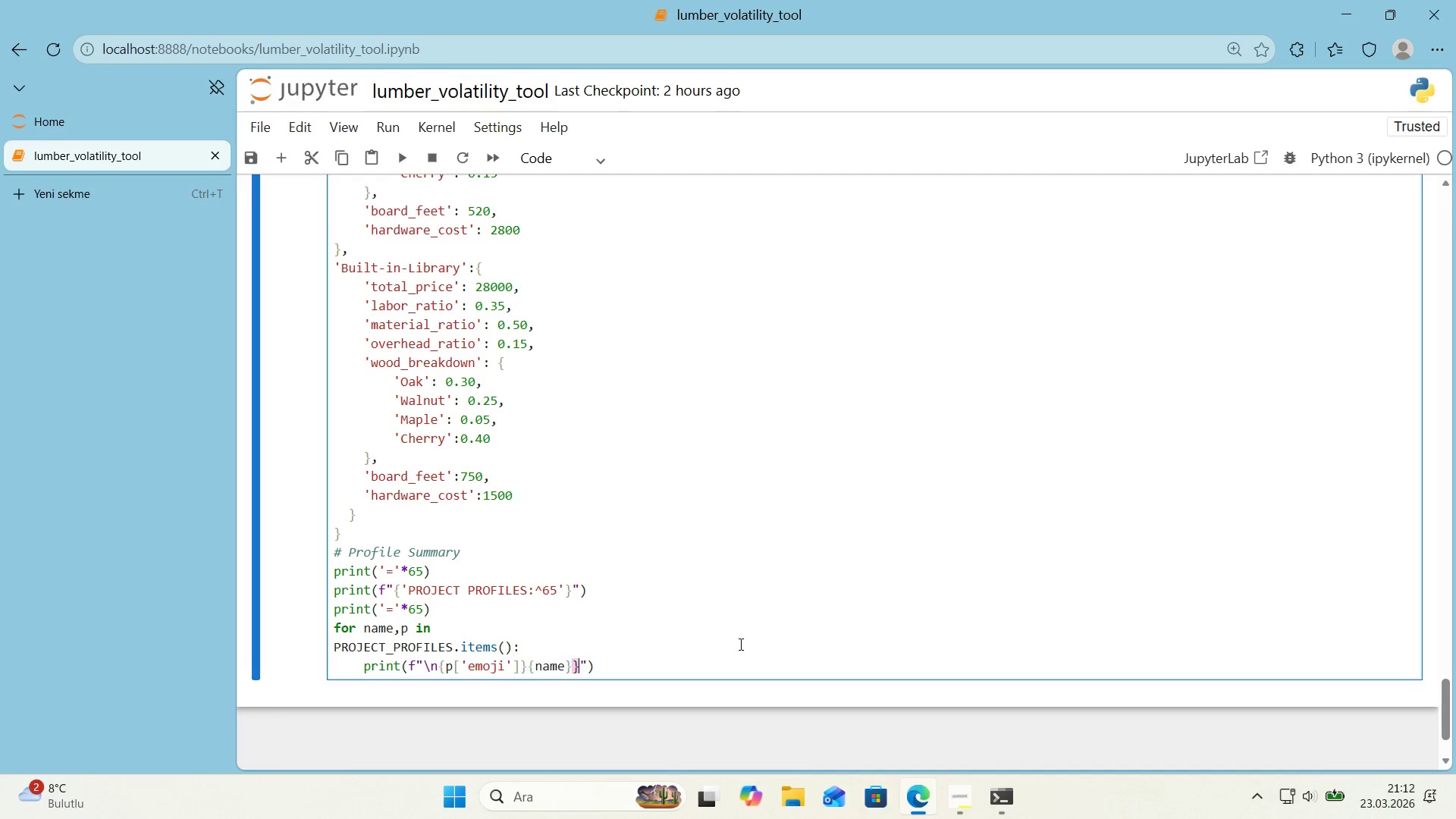 
key(ArrowRight)
 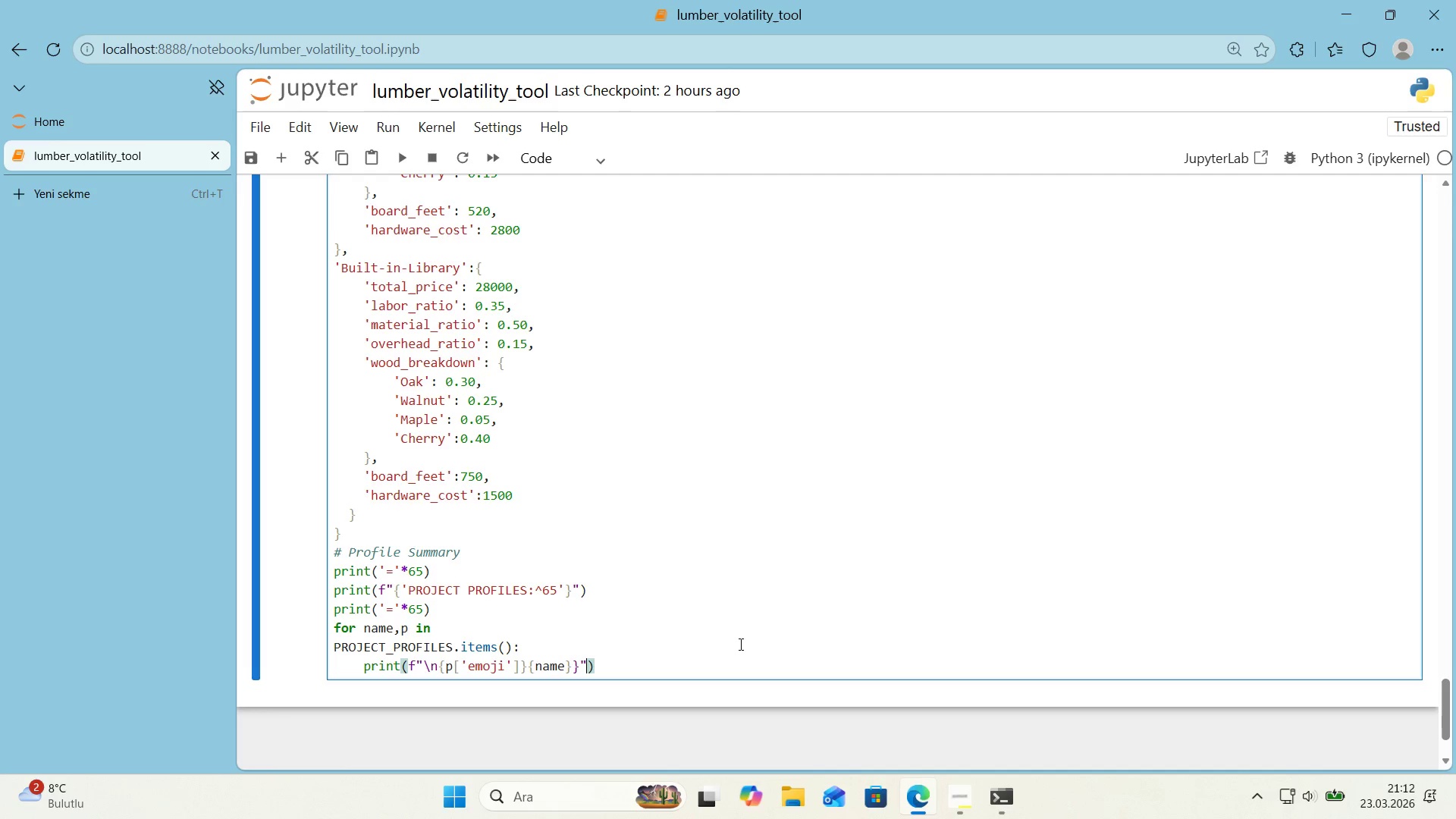 
key(ArrowRight)
 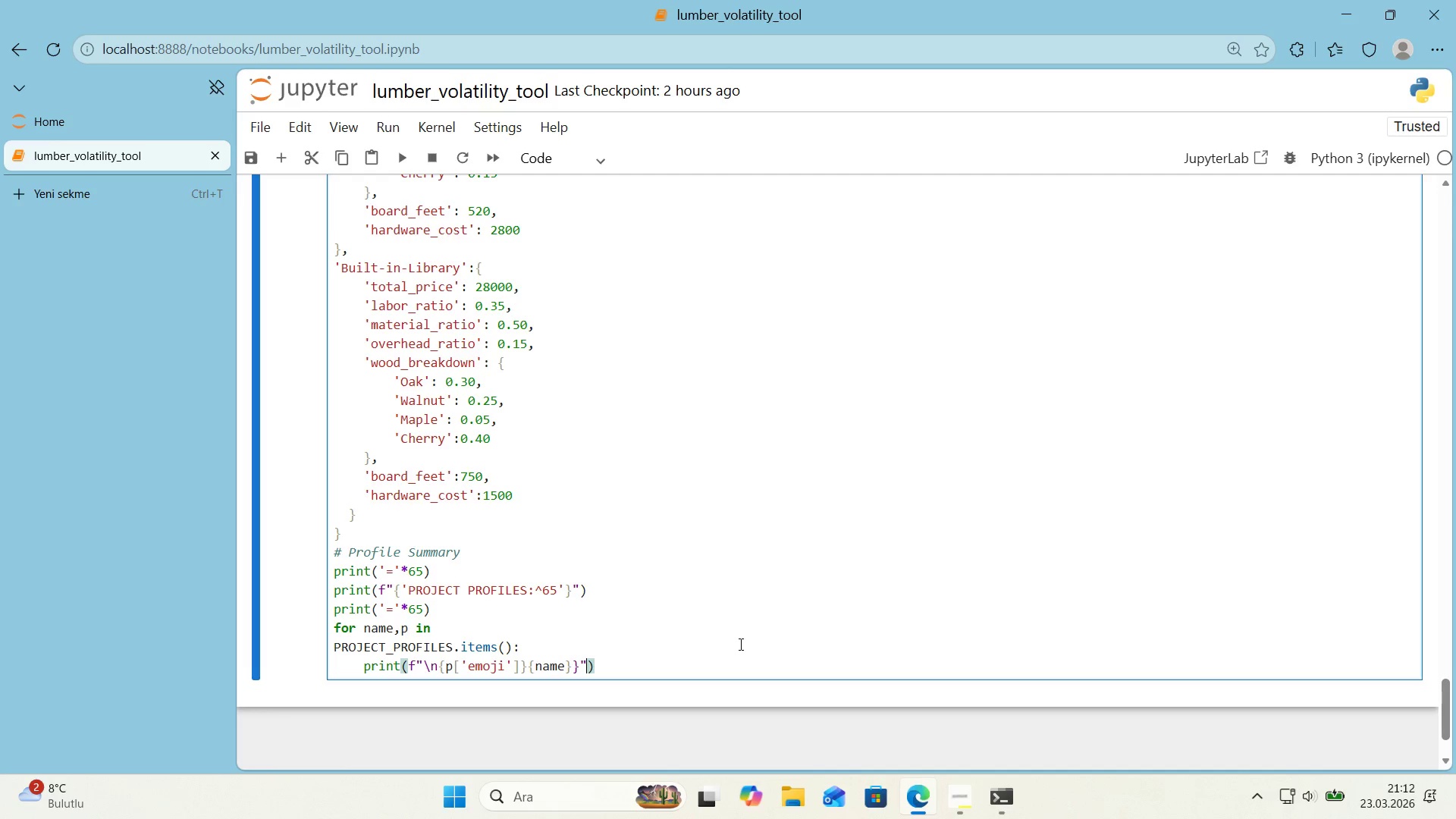 
key(ArrowRight)
 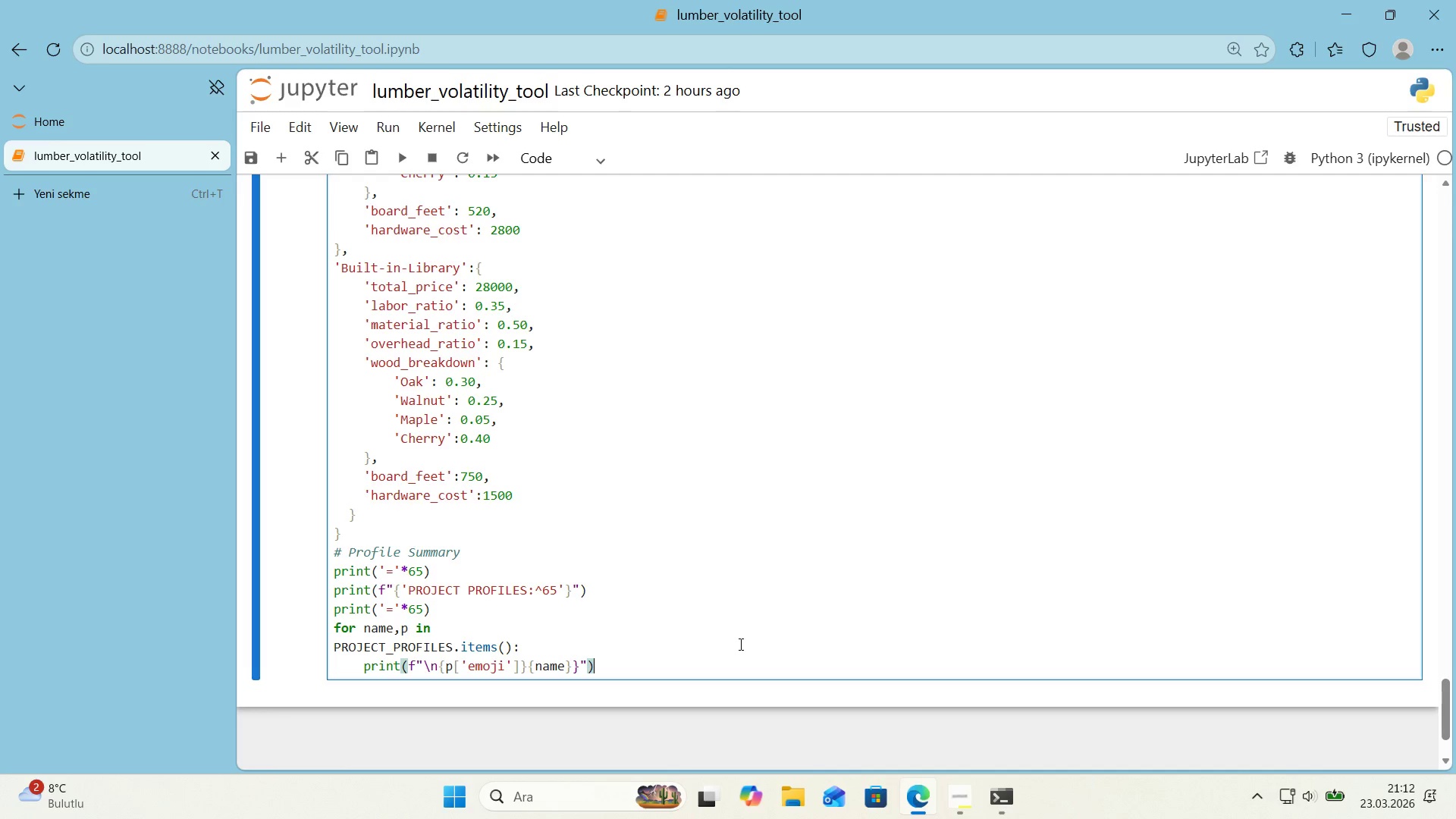 
key(Enter)
 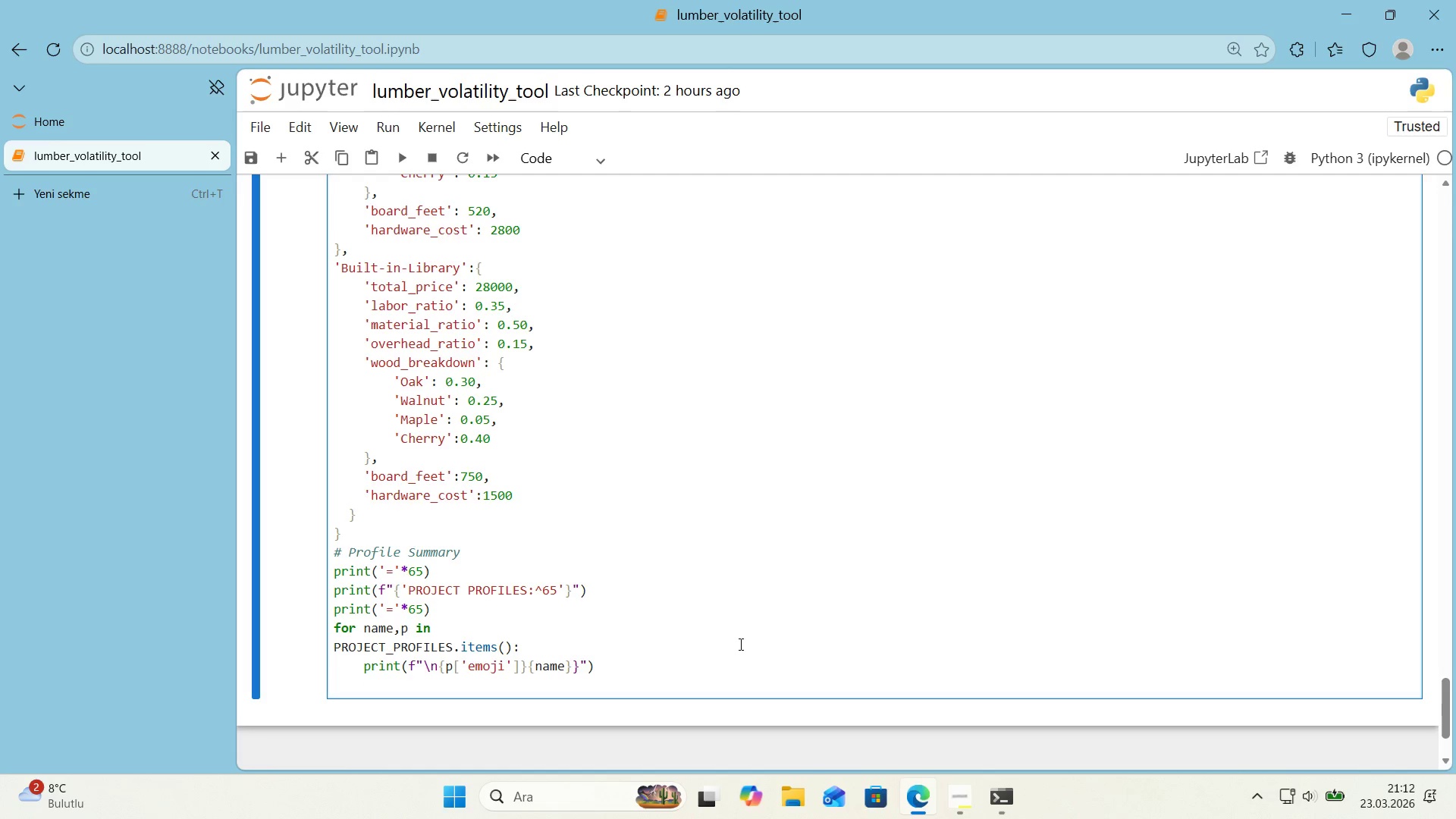 
type(pr'nt*()
 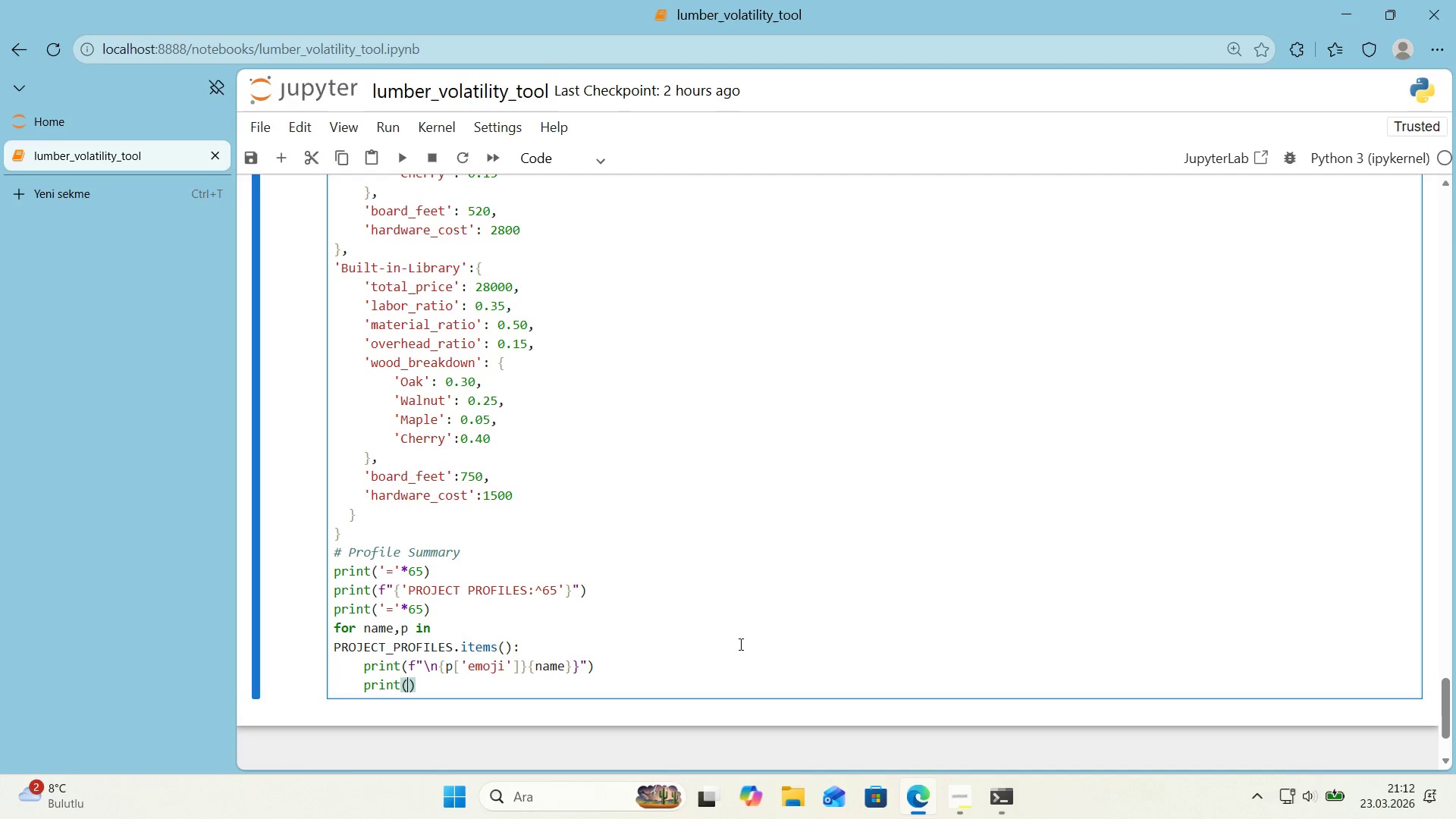 
 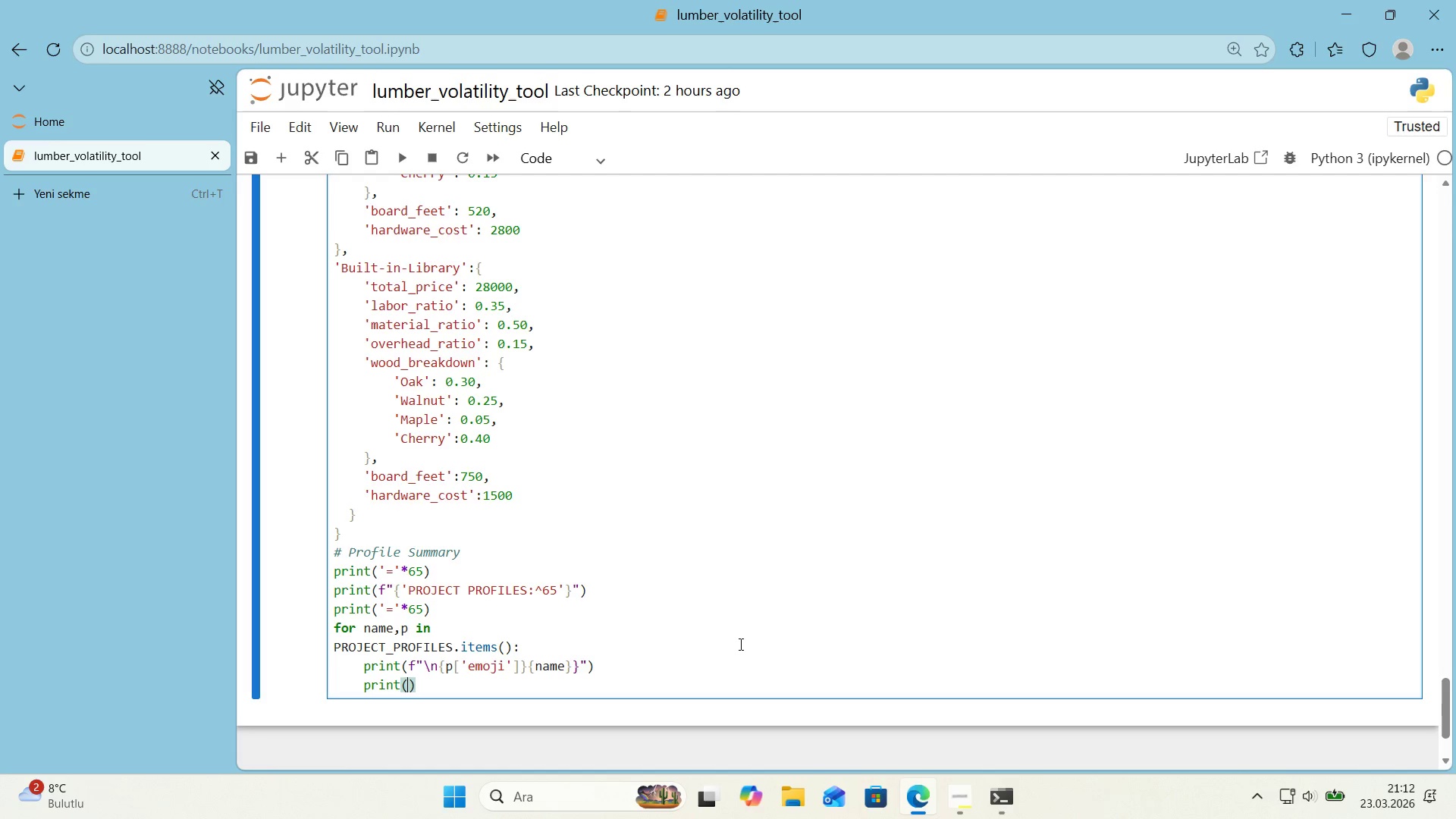 
key(ArrowLeft)
 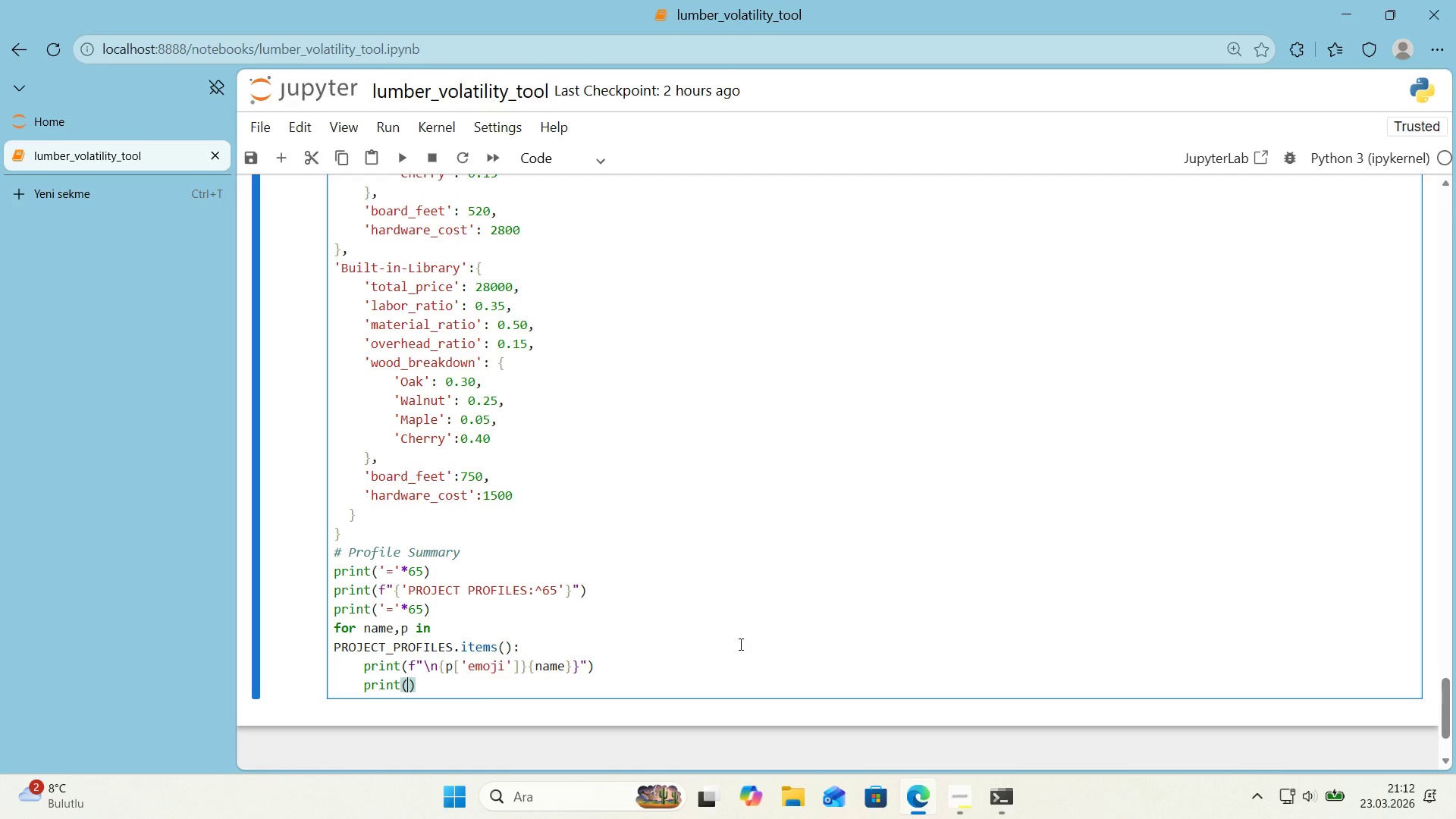 
wait(47.25)
 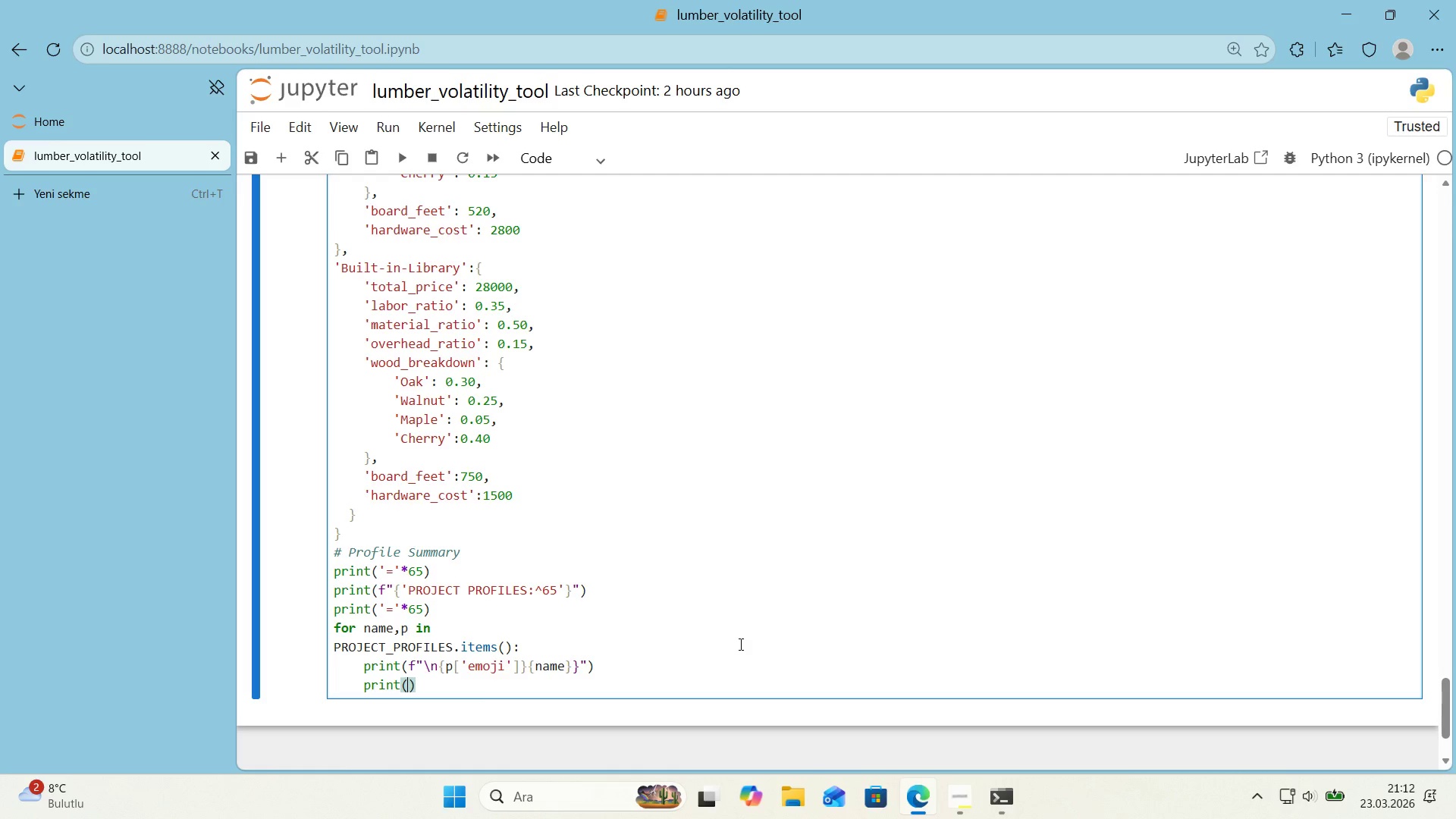 
scroll: coordinate [630, 527], scroll_direction: up, amount: 2.0
 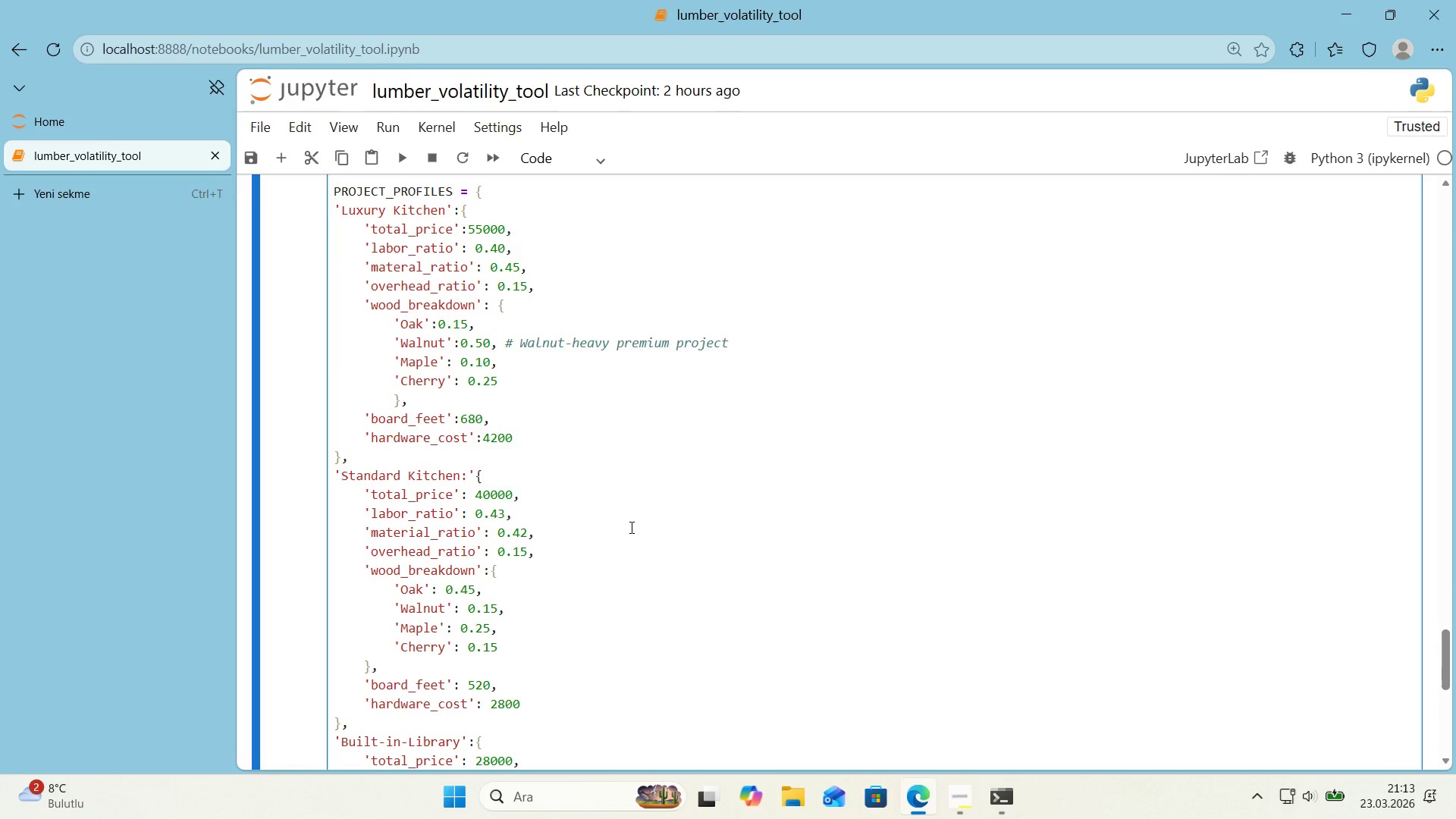 
double_click([416, 264])
 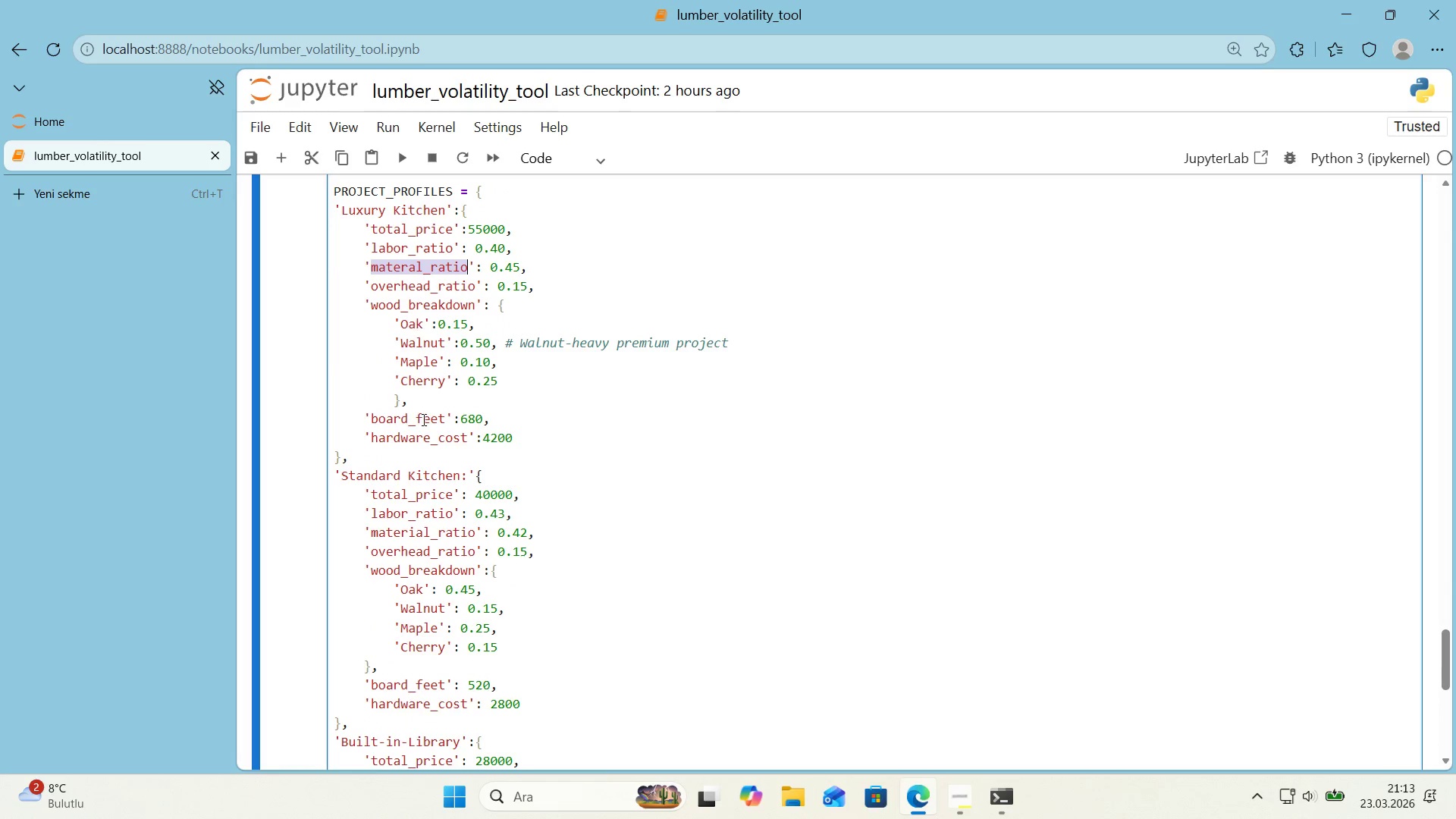 
key(Control+C)
 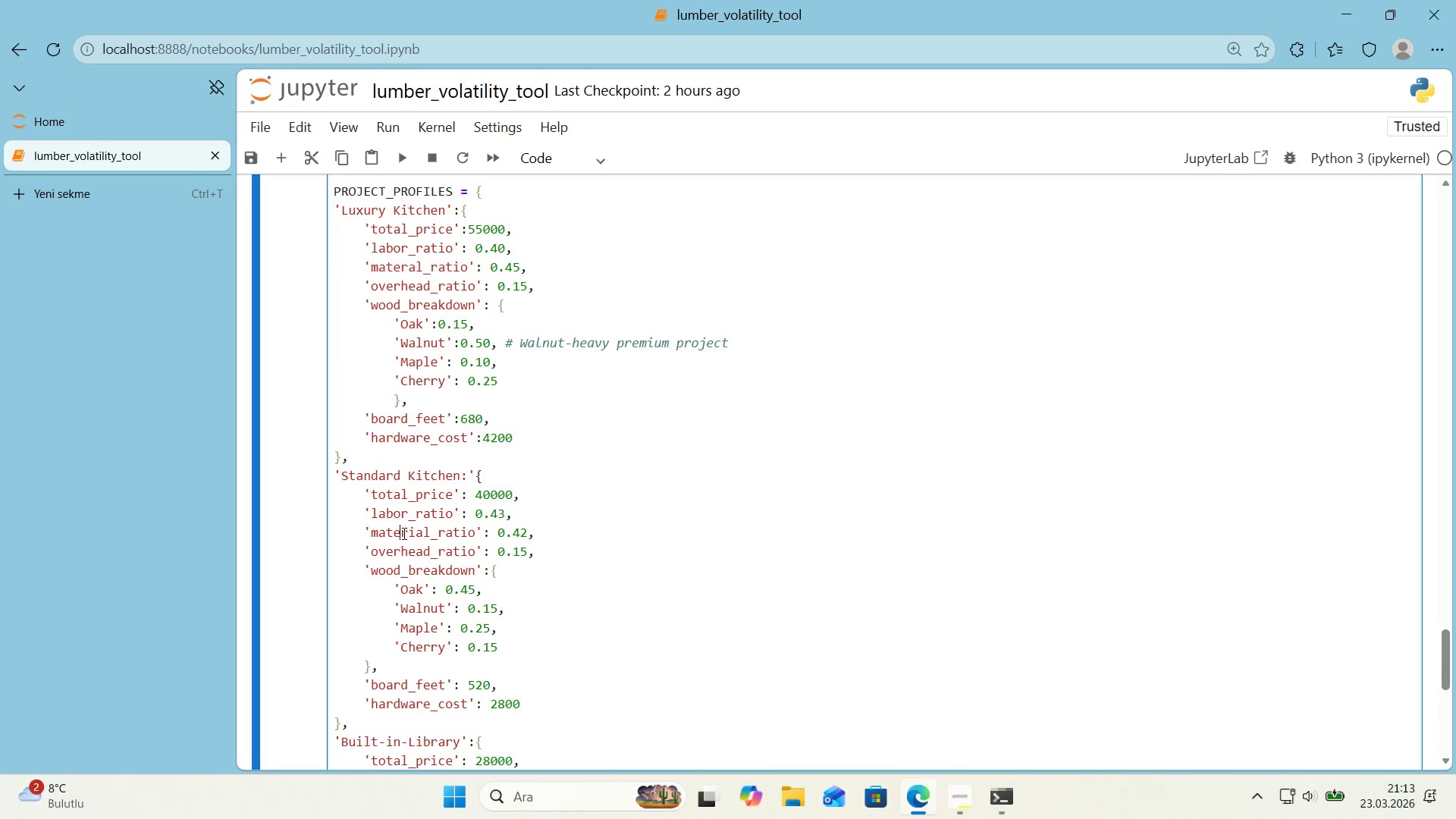 
double_click([403, 533])
 